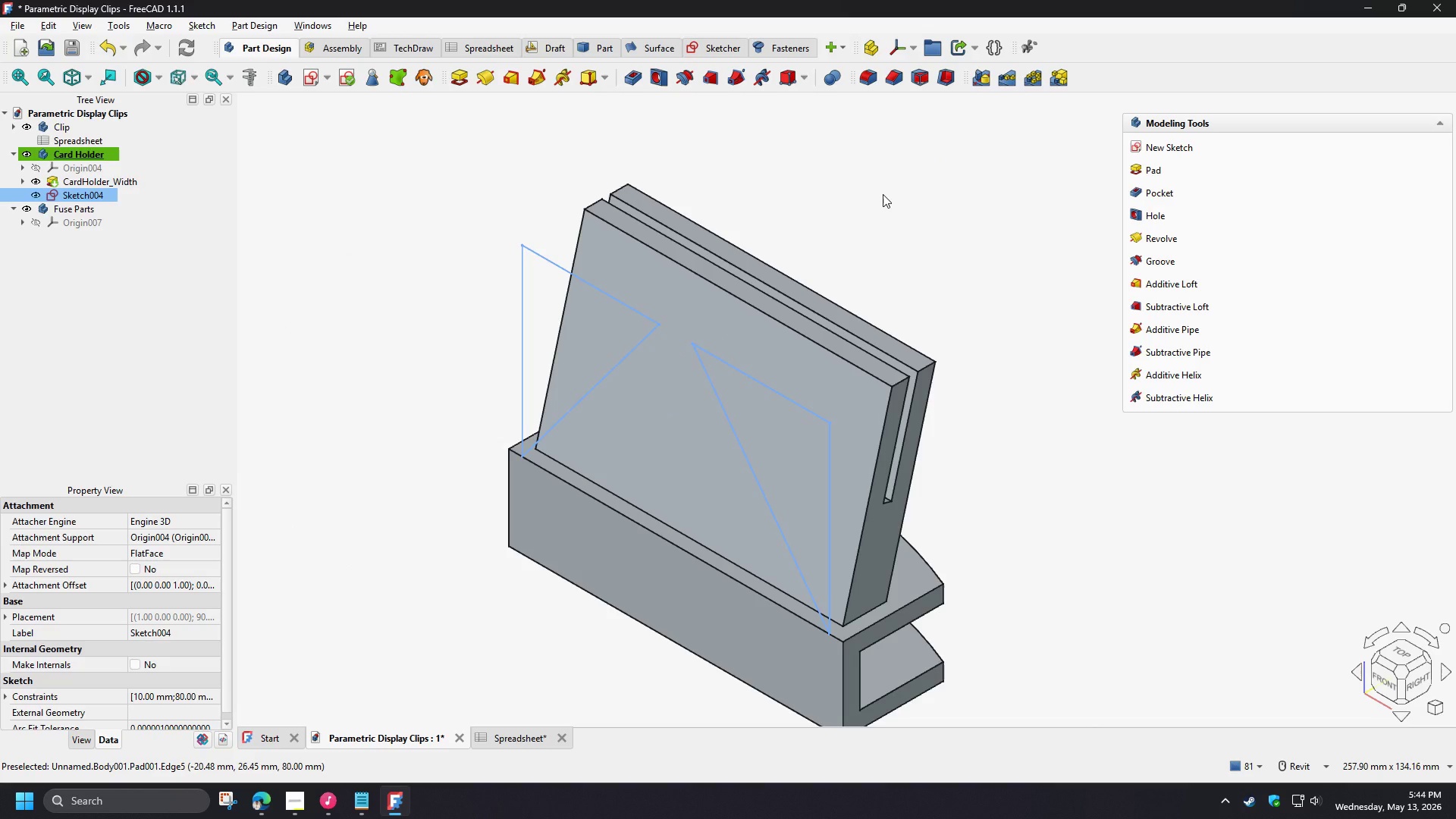 
left_click([94, 193])
 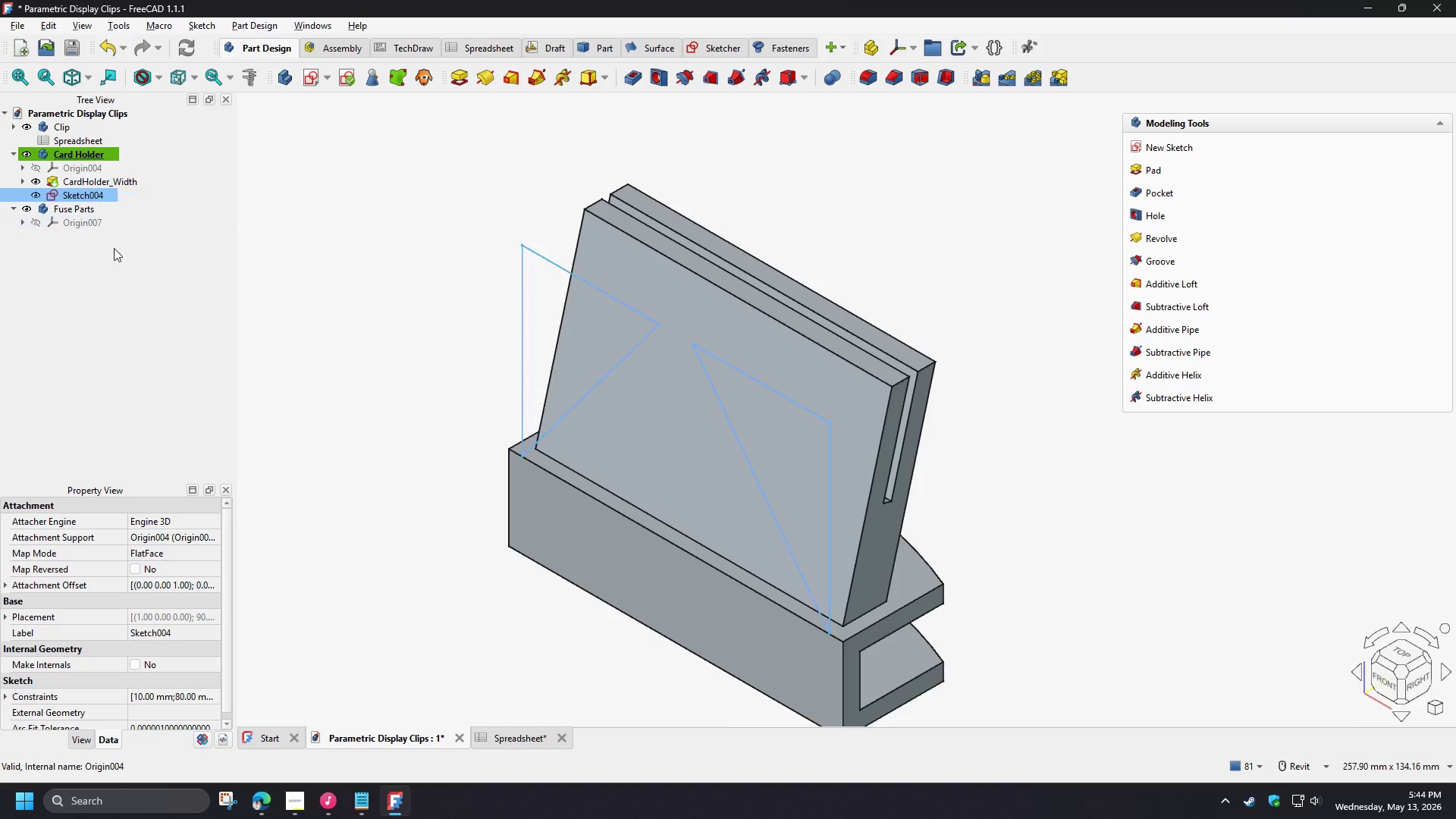 
key(F2)
 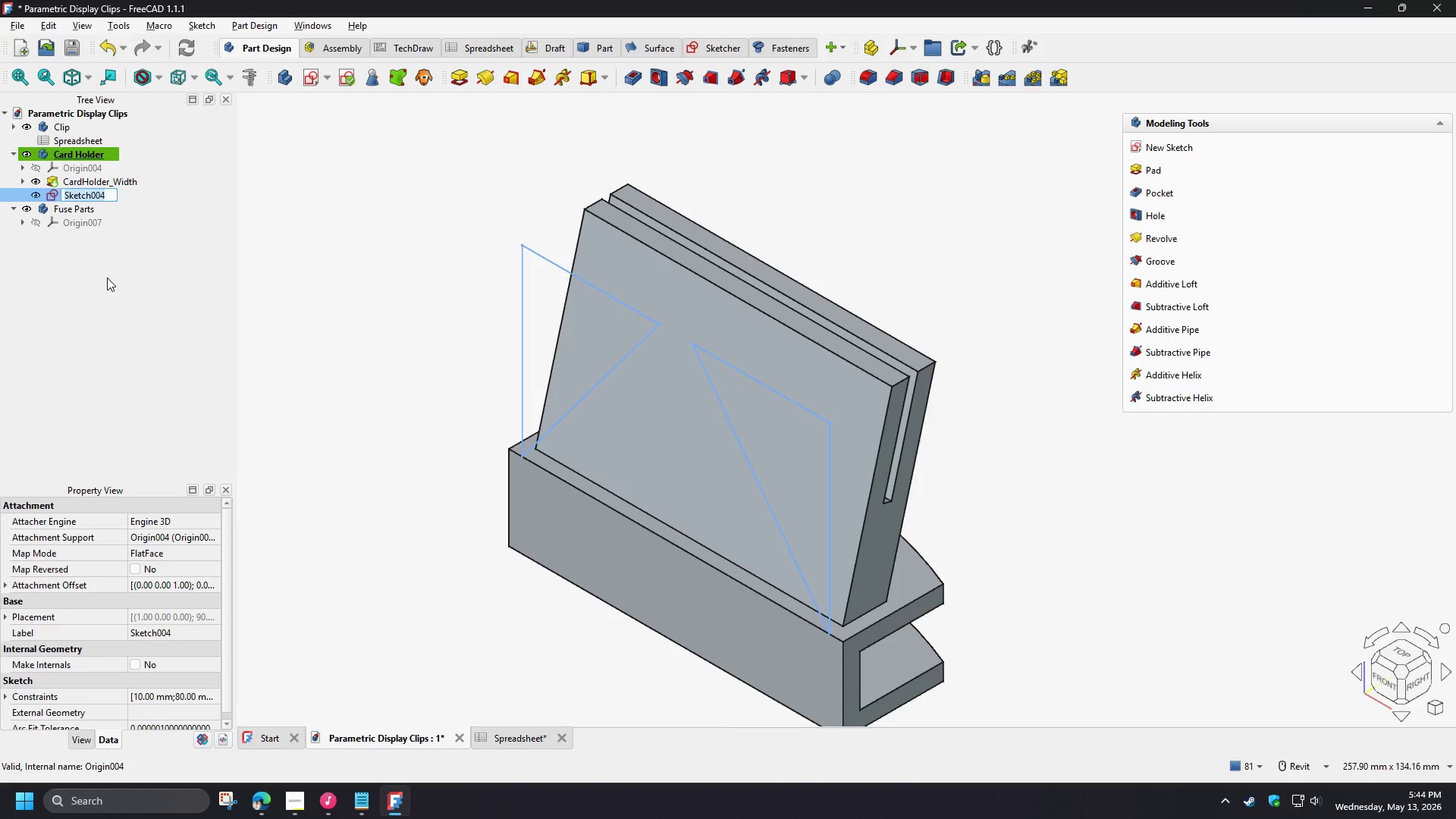 
hold_key(key=ShiftLeft, duration=1.5)
 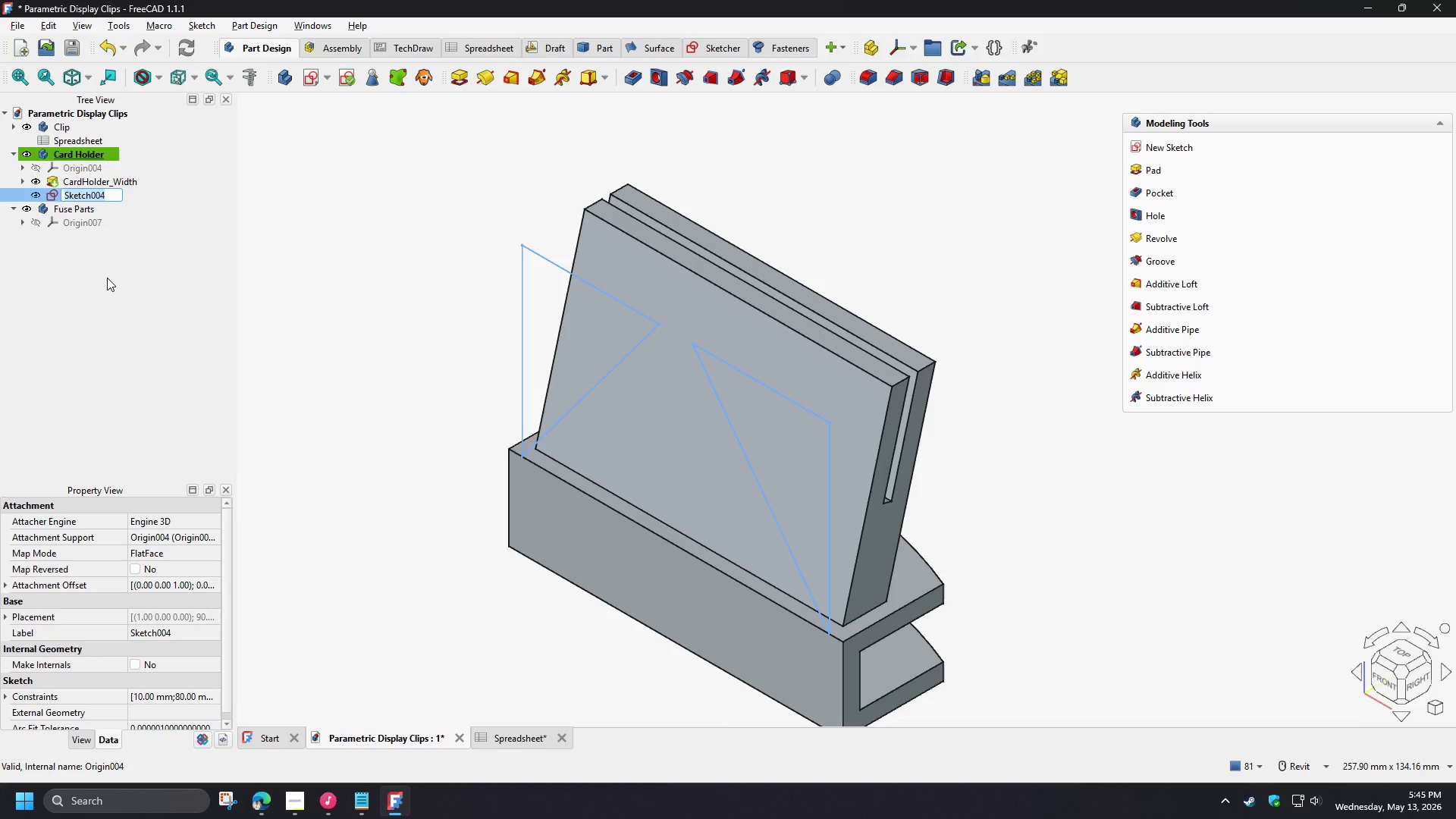 
hold_key(key=ShiftLeft, duration=1.5)
 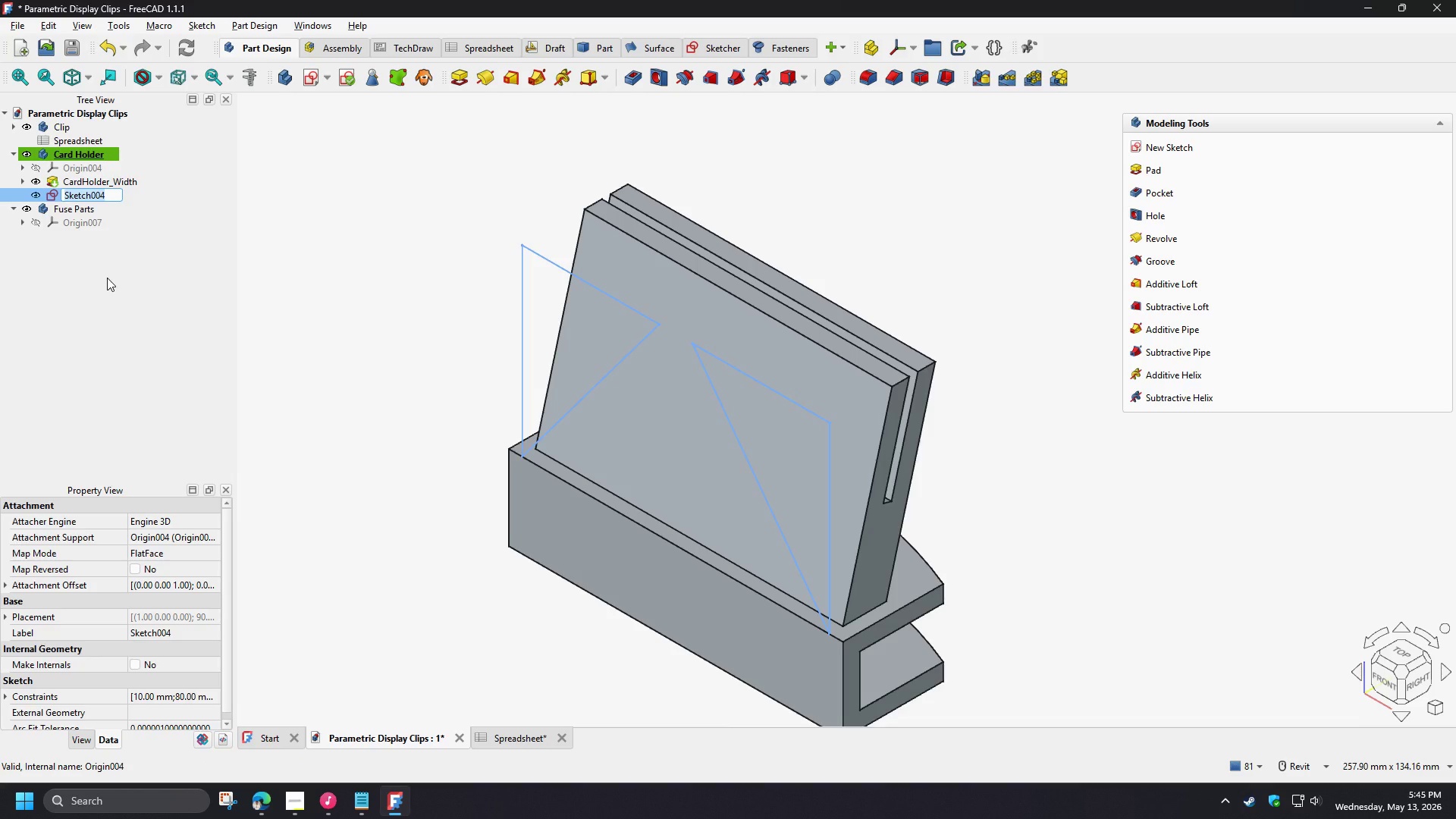 
type(CardHolder_Front_Cutoiu)
key(Backspace)
key(Backspace)
type(ut_Sketch)
key(NumpadEnter)
 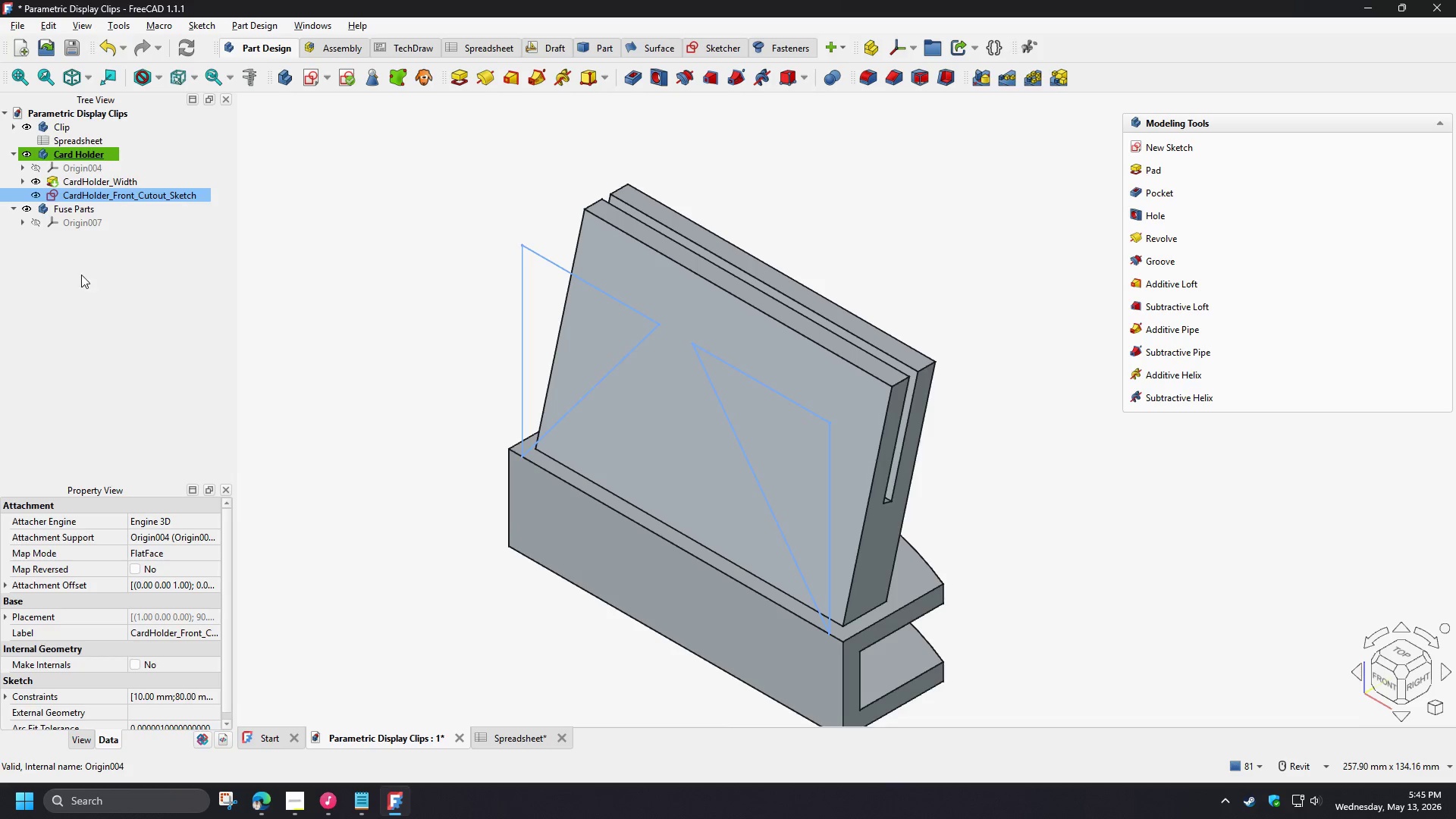 
left_click([631, 77])
 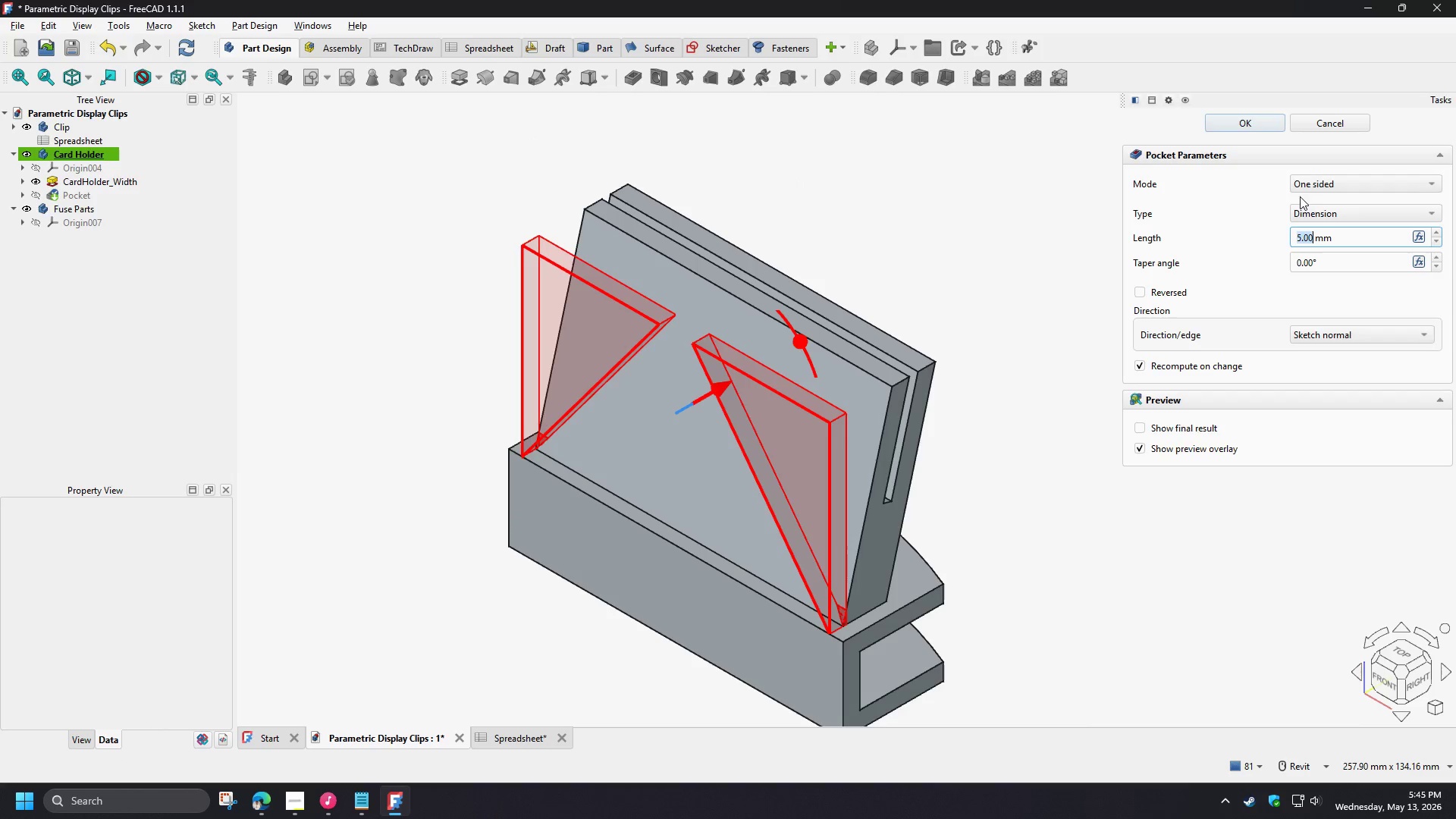 
left_click([1323, 183])
 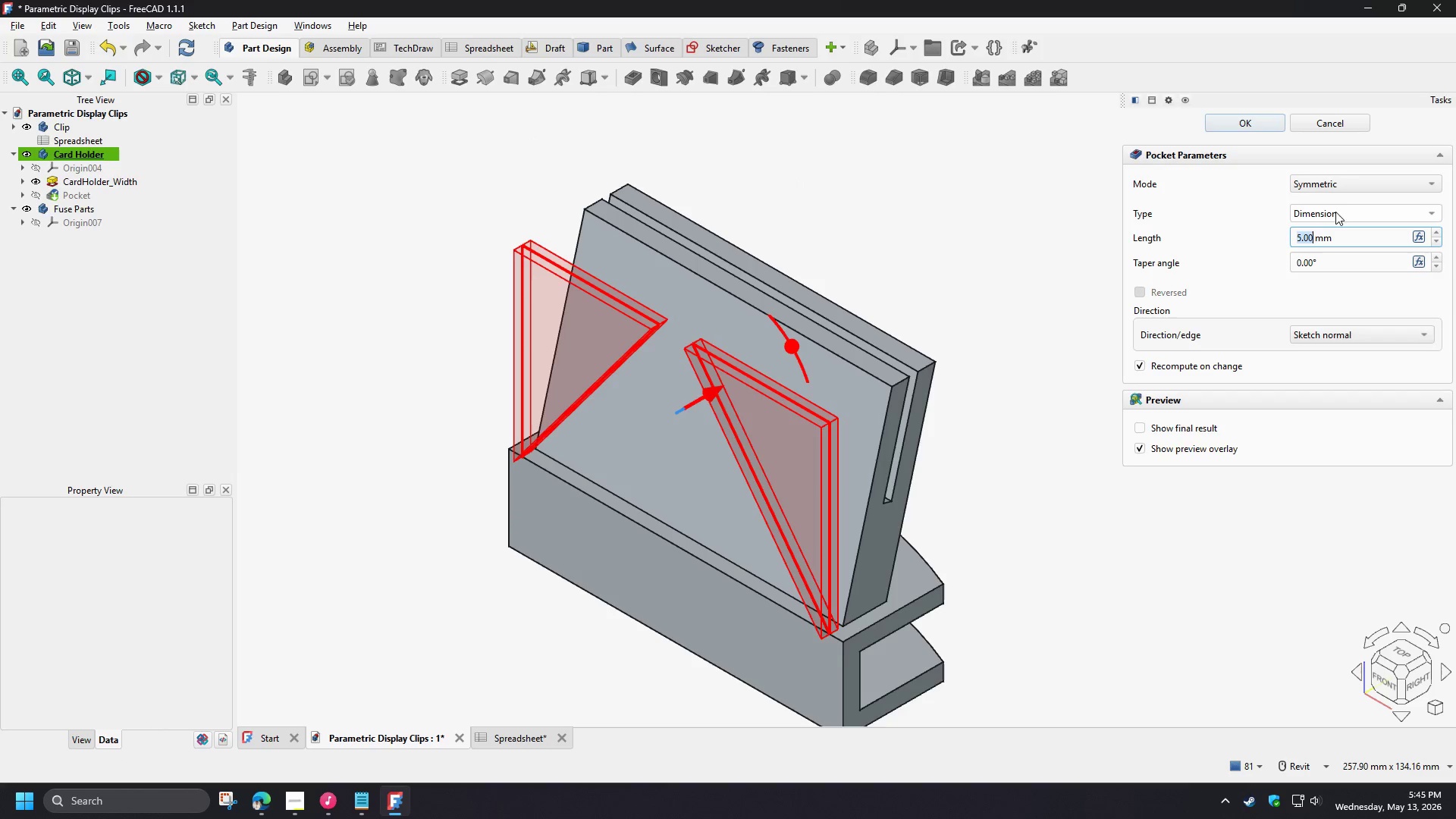 
double_click([1332, 210])
 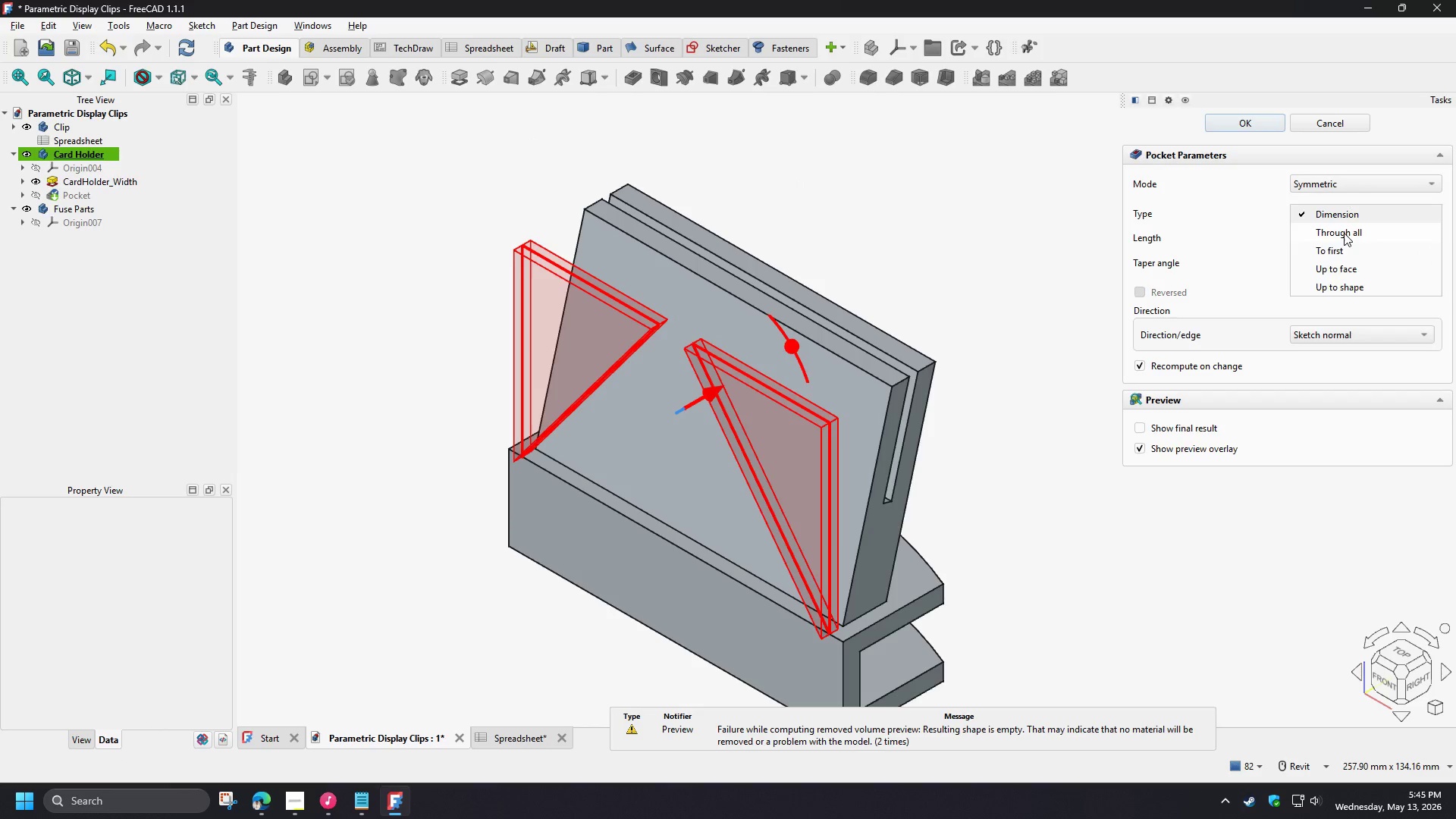 
left_click([1344, 233])
 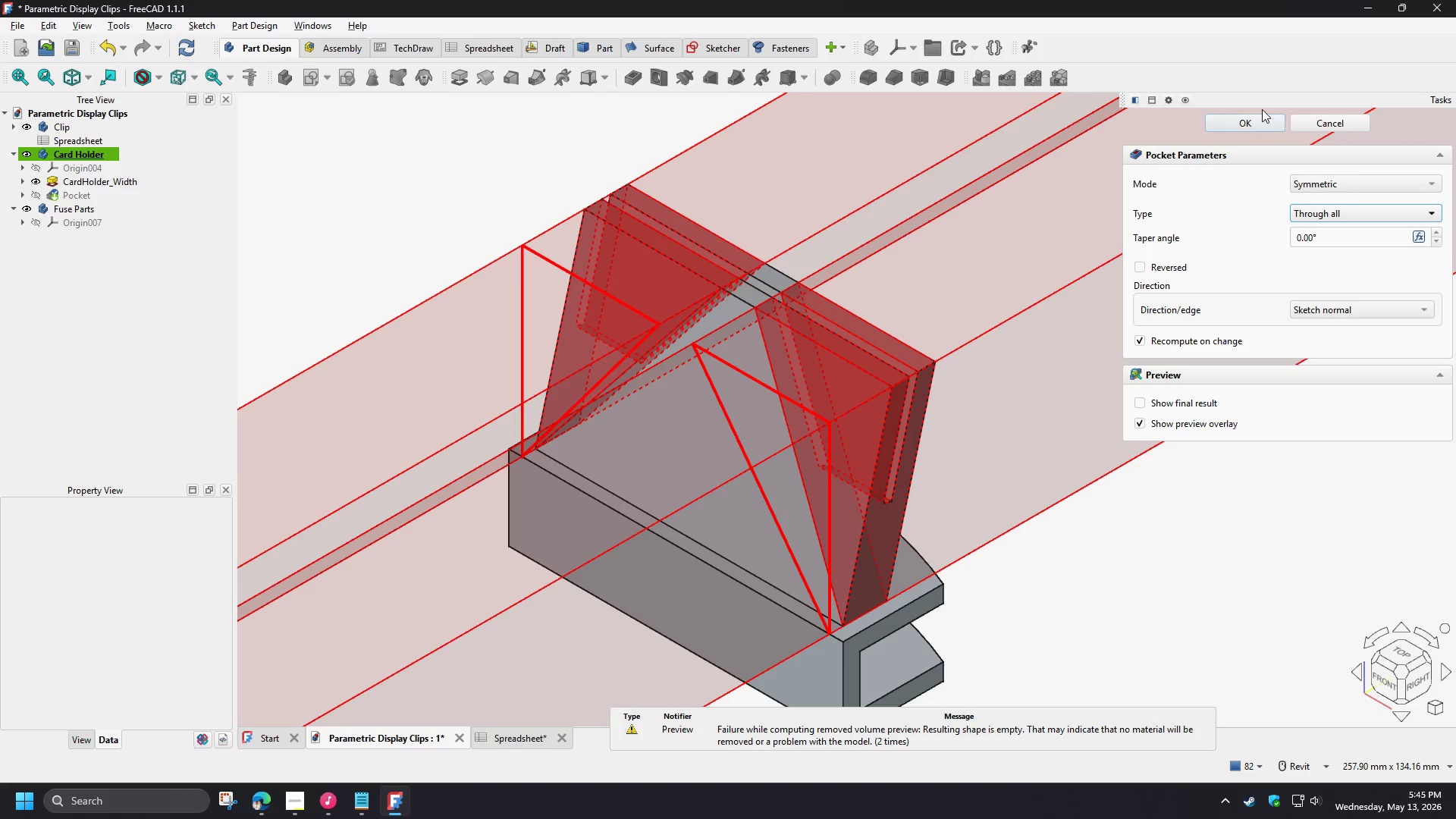 
left_click([1250, 121])
 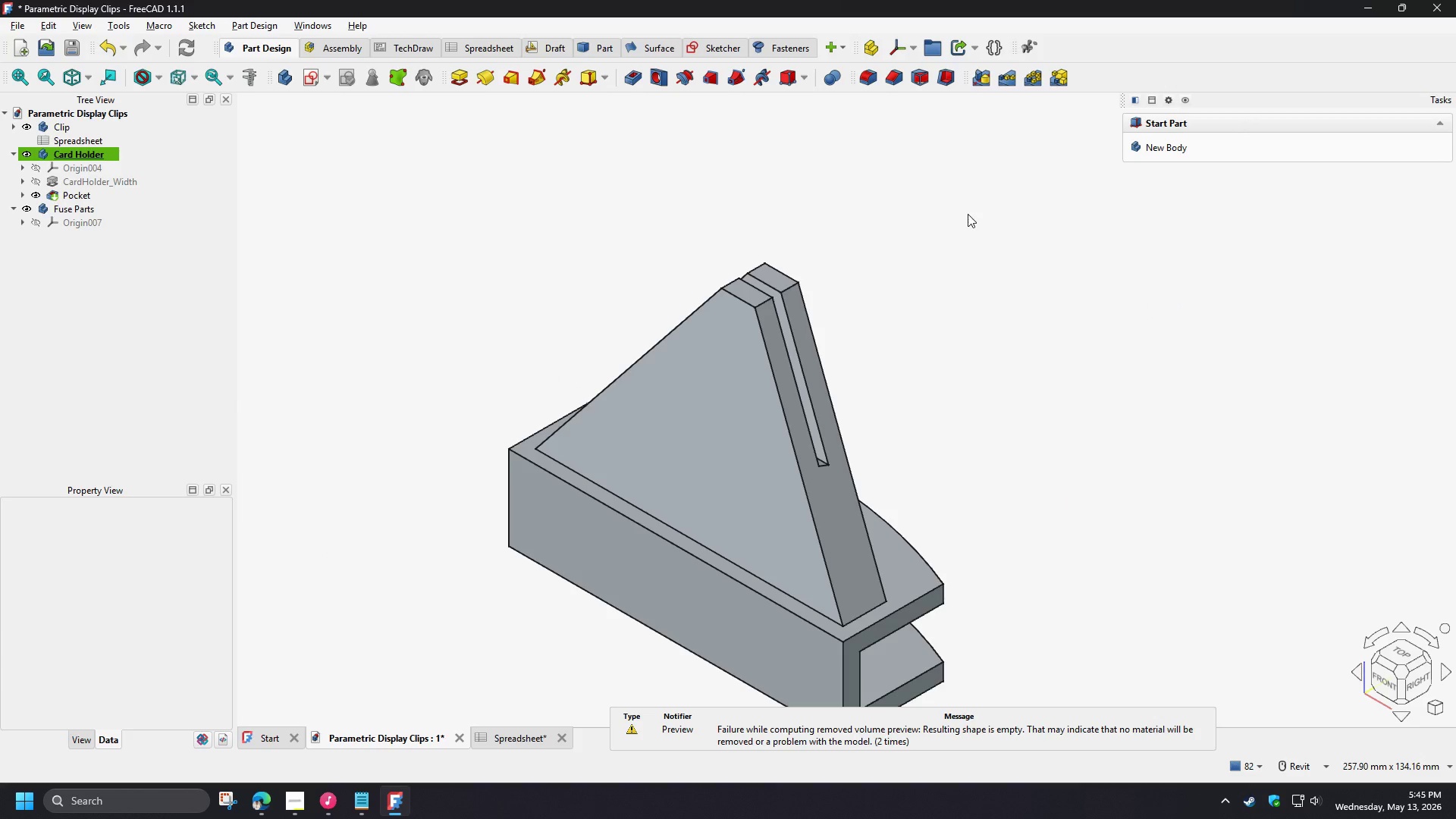 
wait(5.12)
 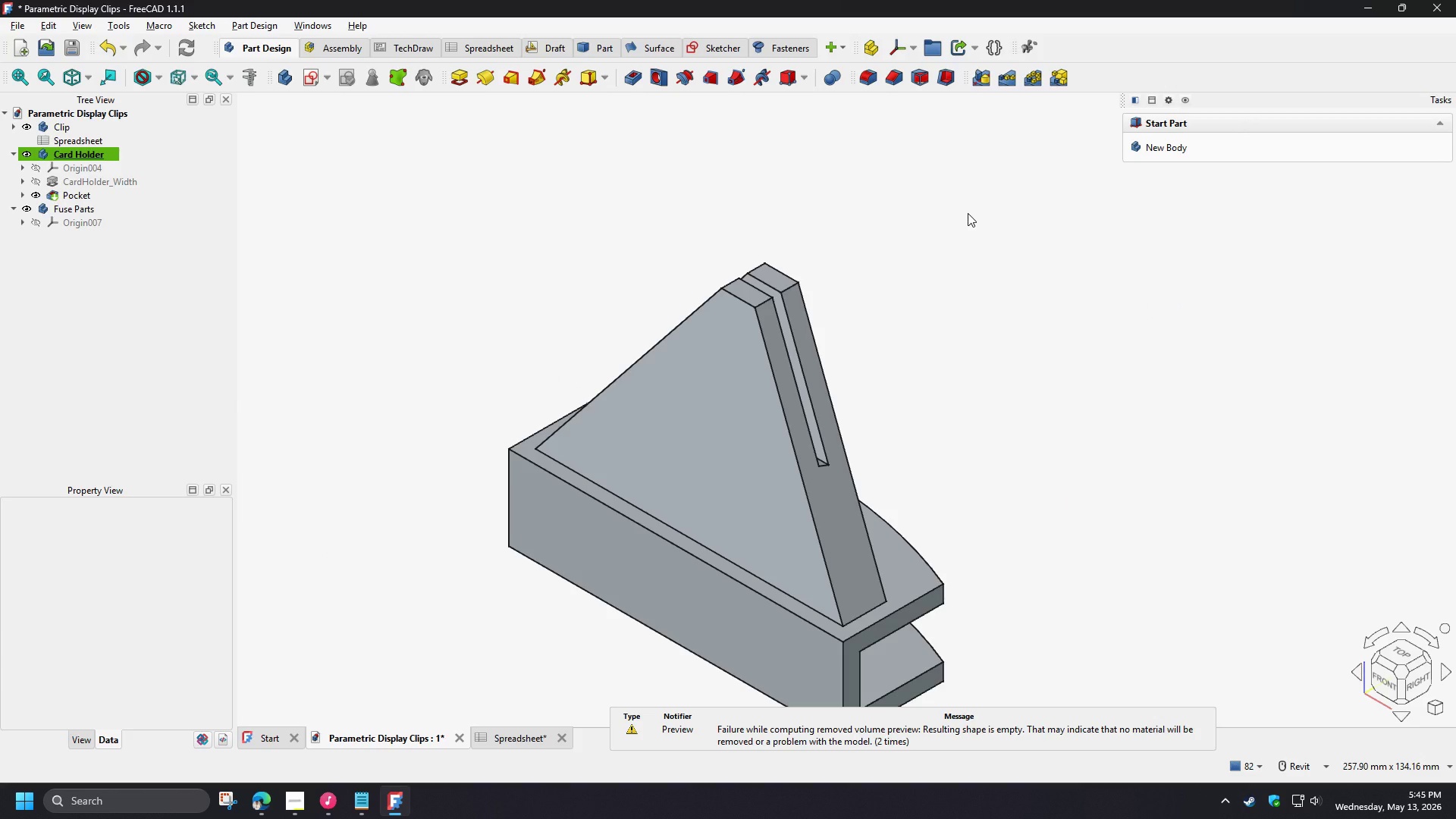 
left_click([81, 198])
 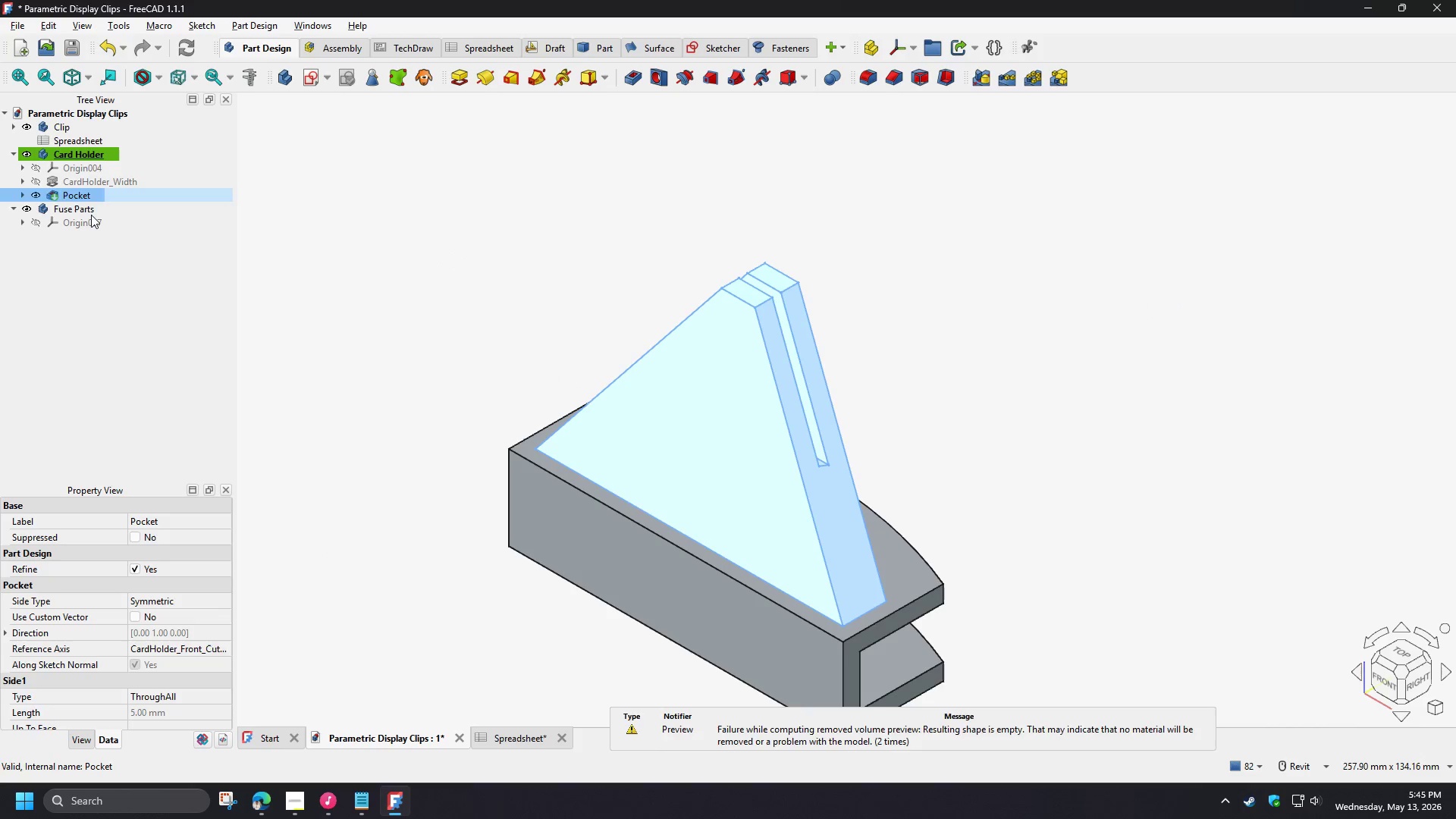 
key(F2)
 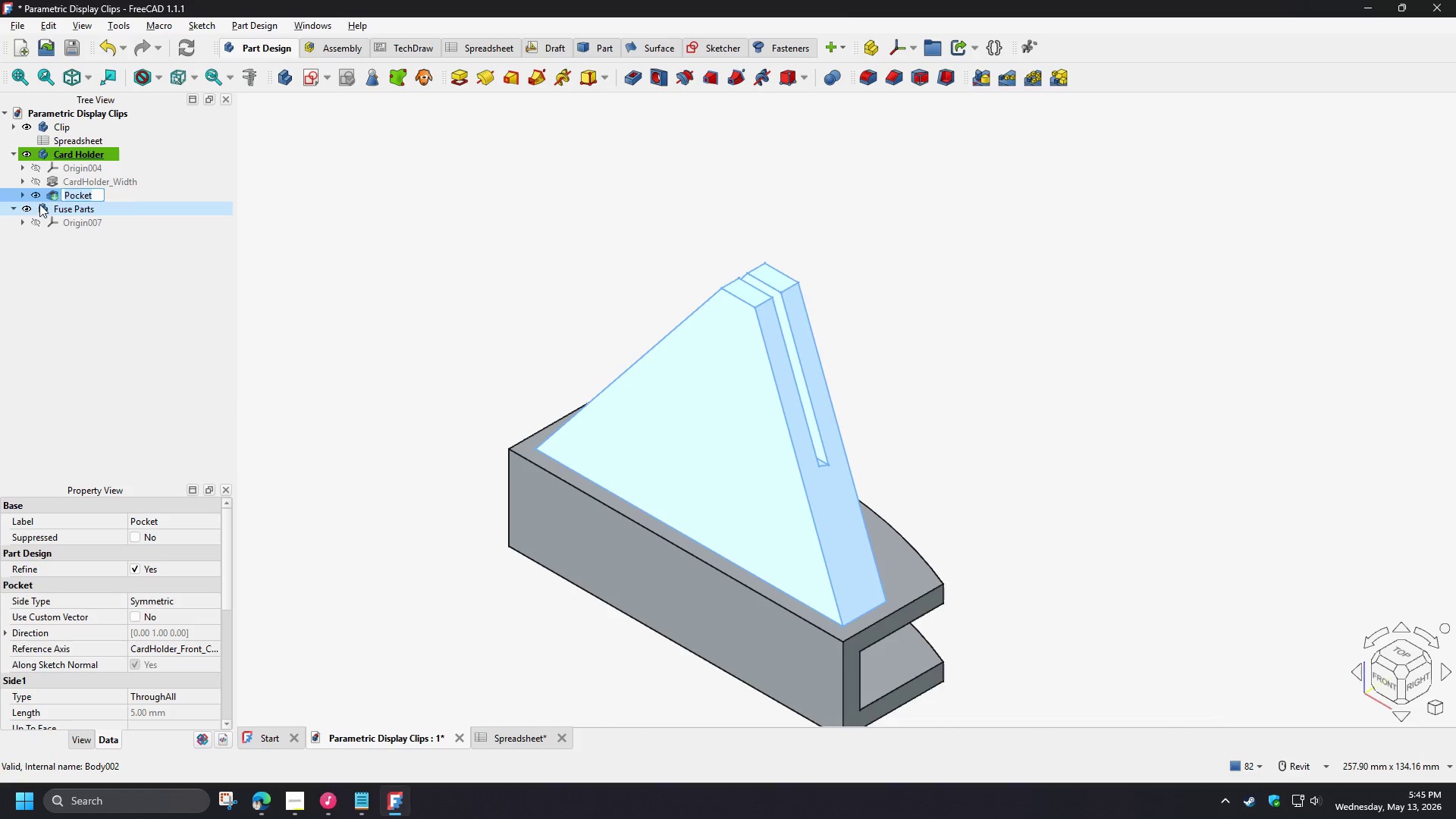 
left_click([24, 197])
 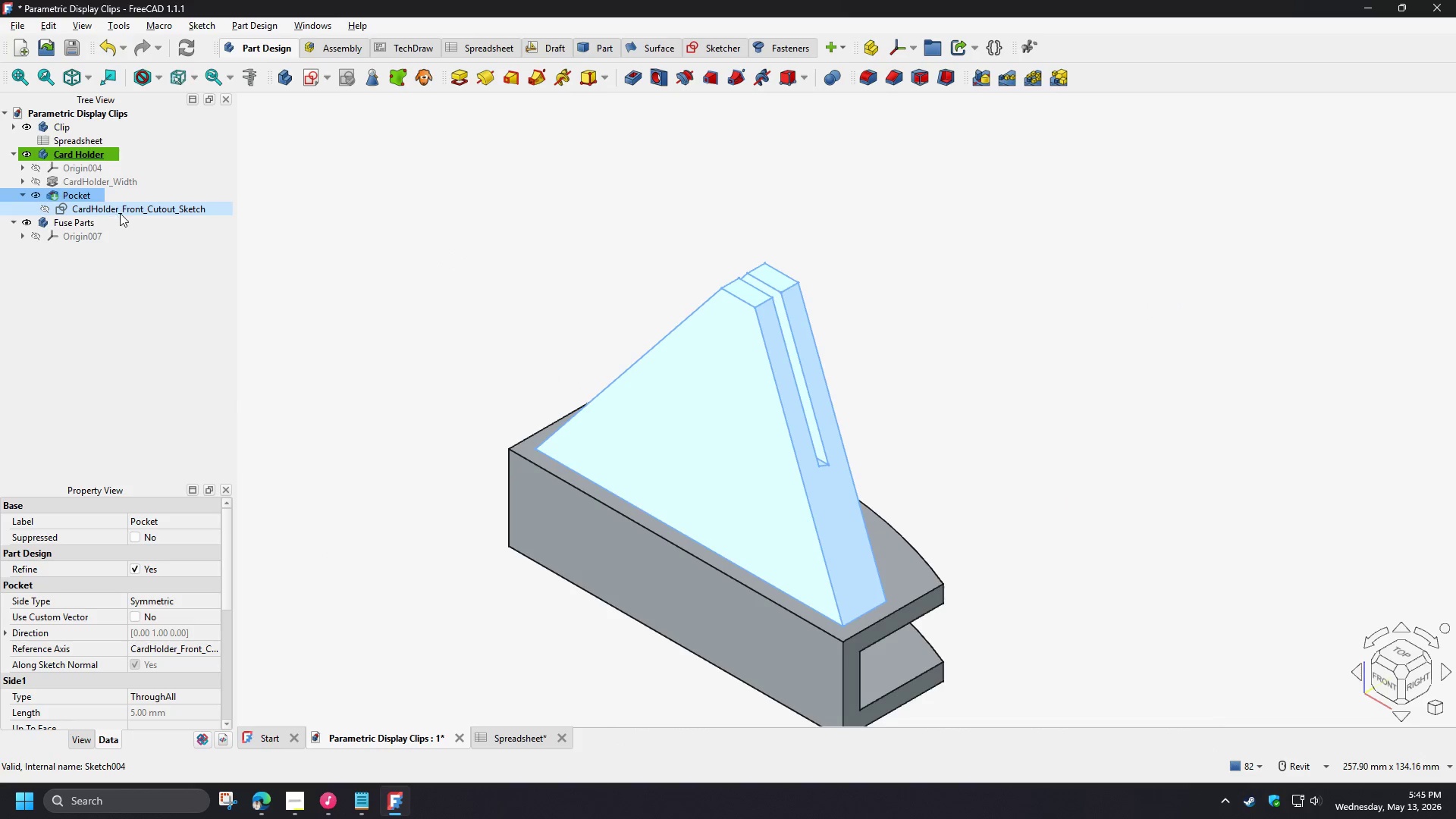 
left_click([120, 212])
 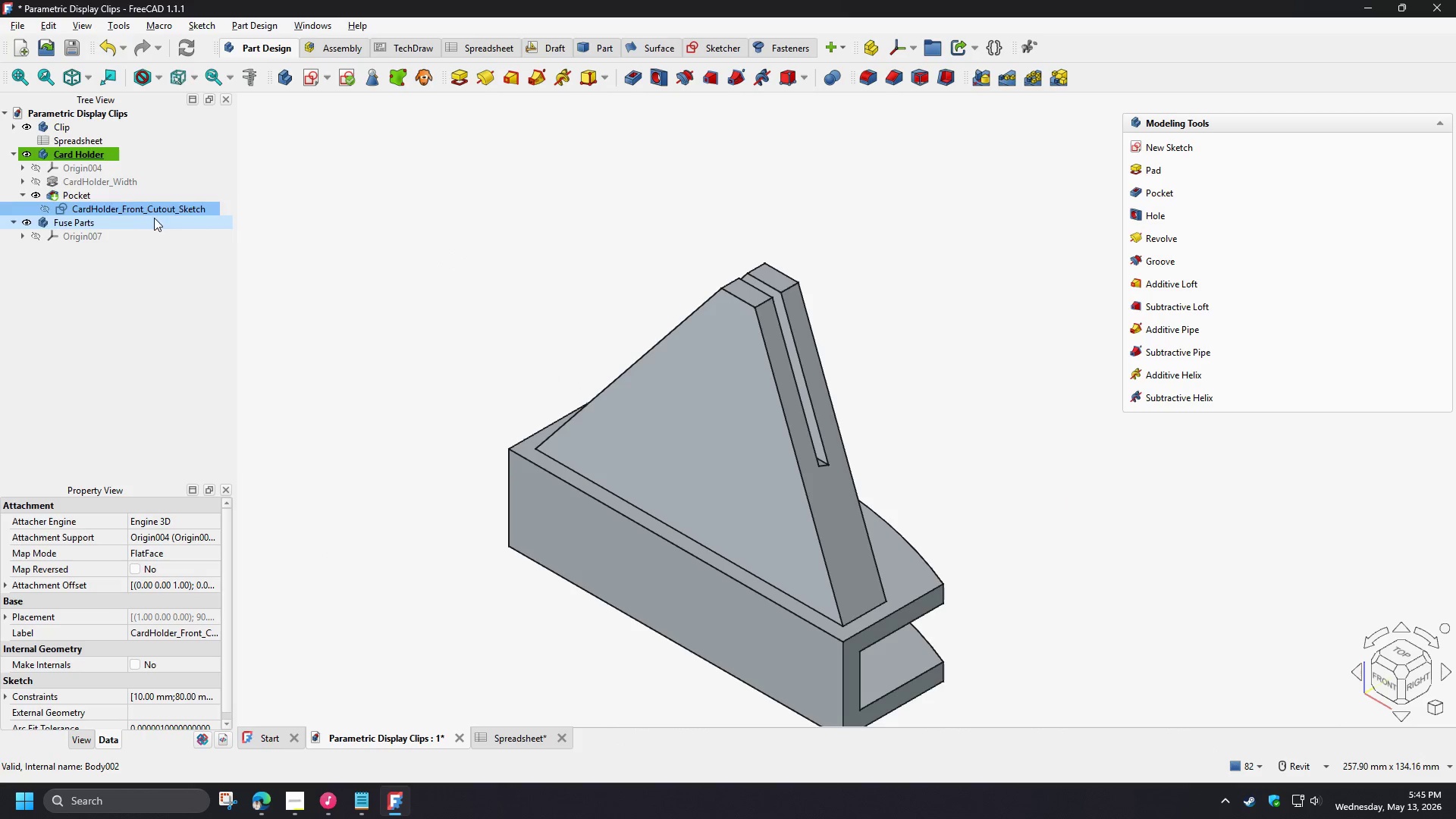 
key(F2)
 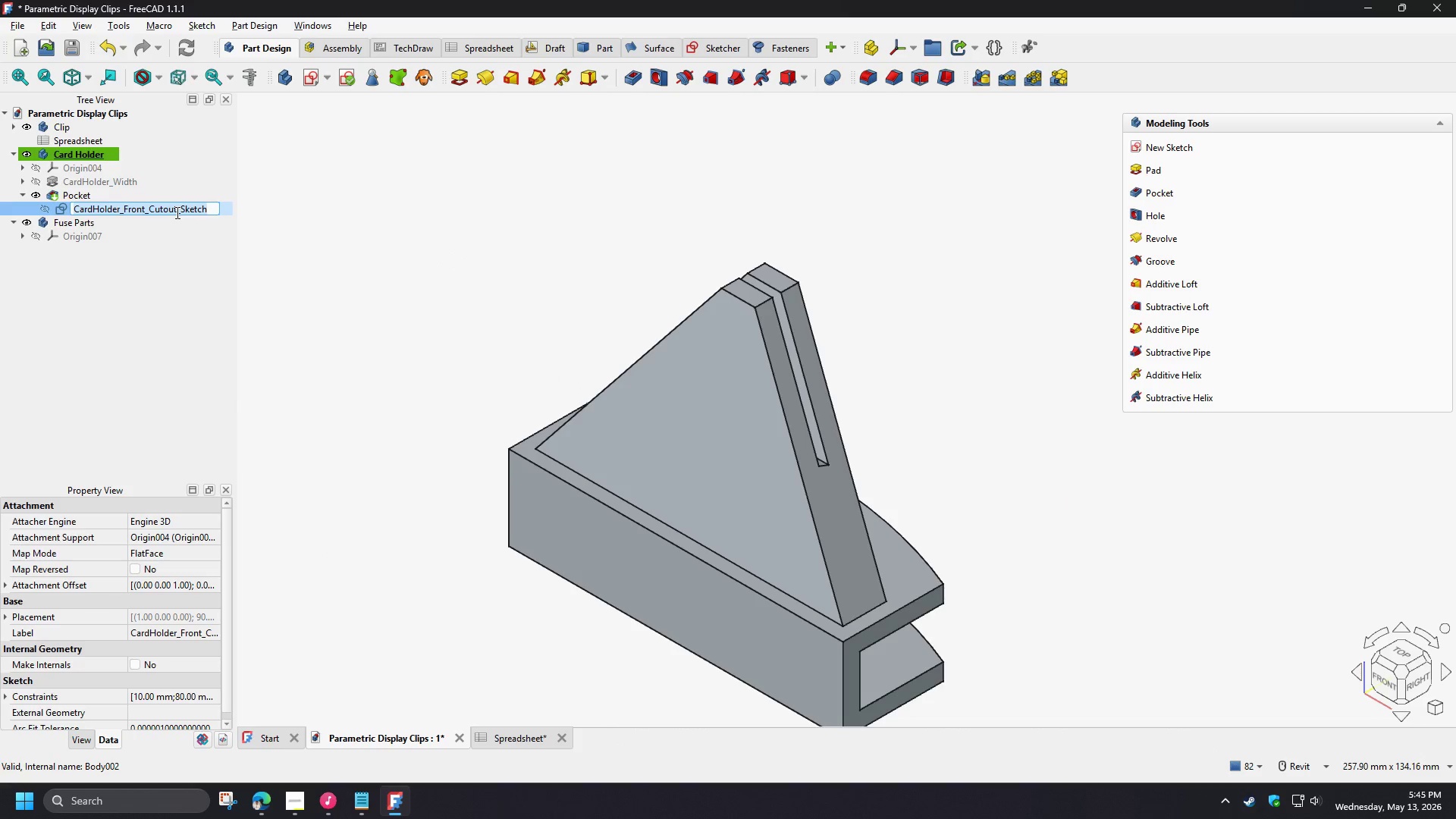 
left_click_drag(start_coordinate=[176, 212], to_coordinate=[11, 221])
 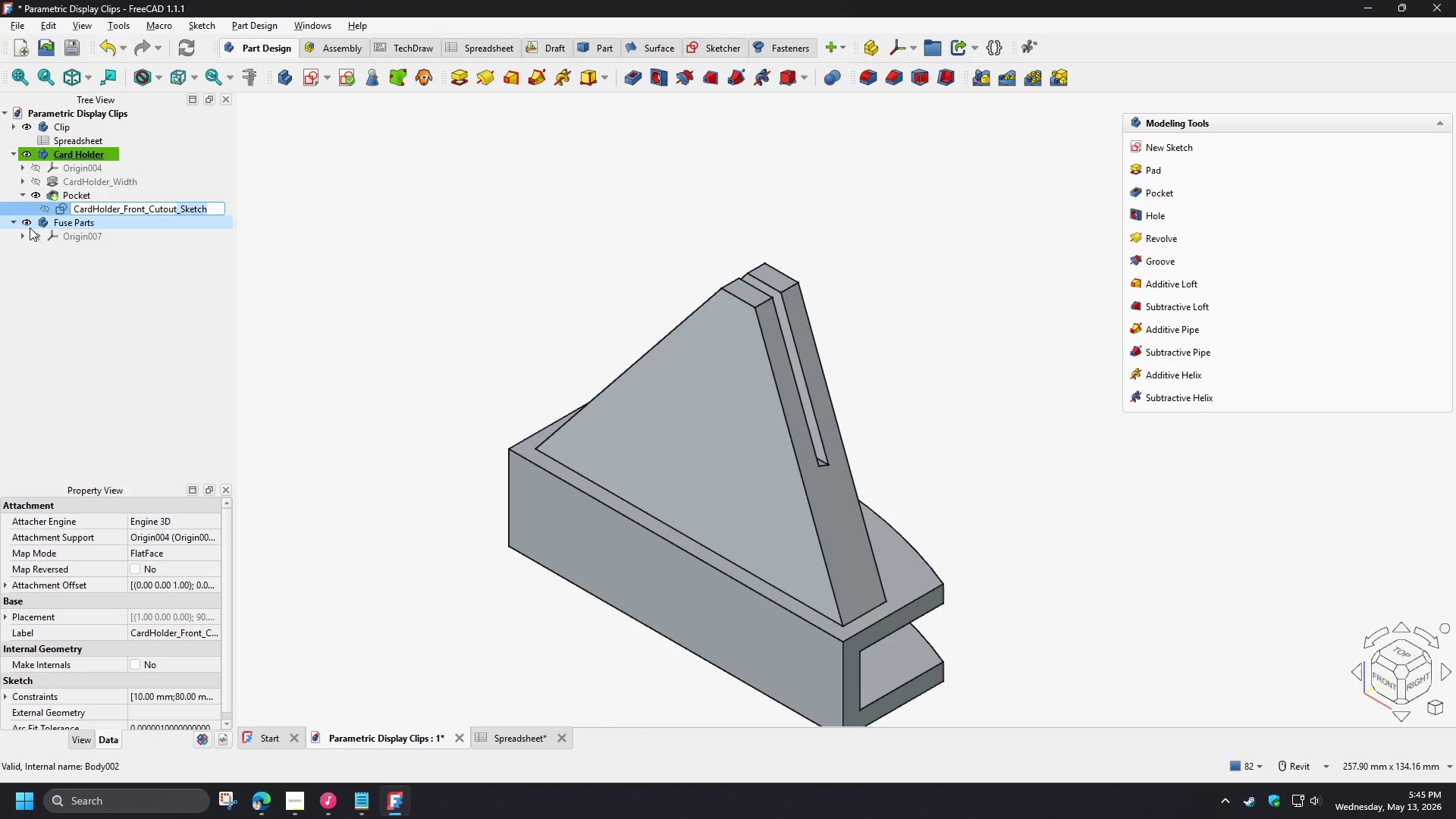 
hold_key(key=ControlLeft, duration=0.41)
 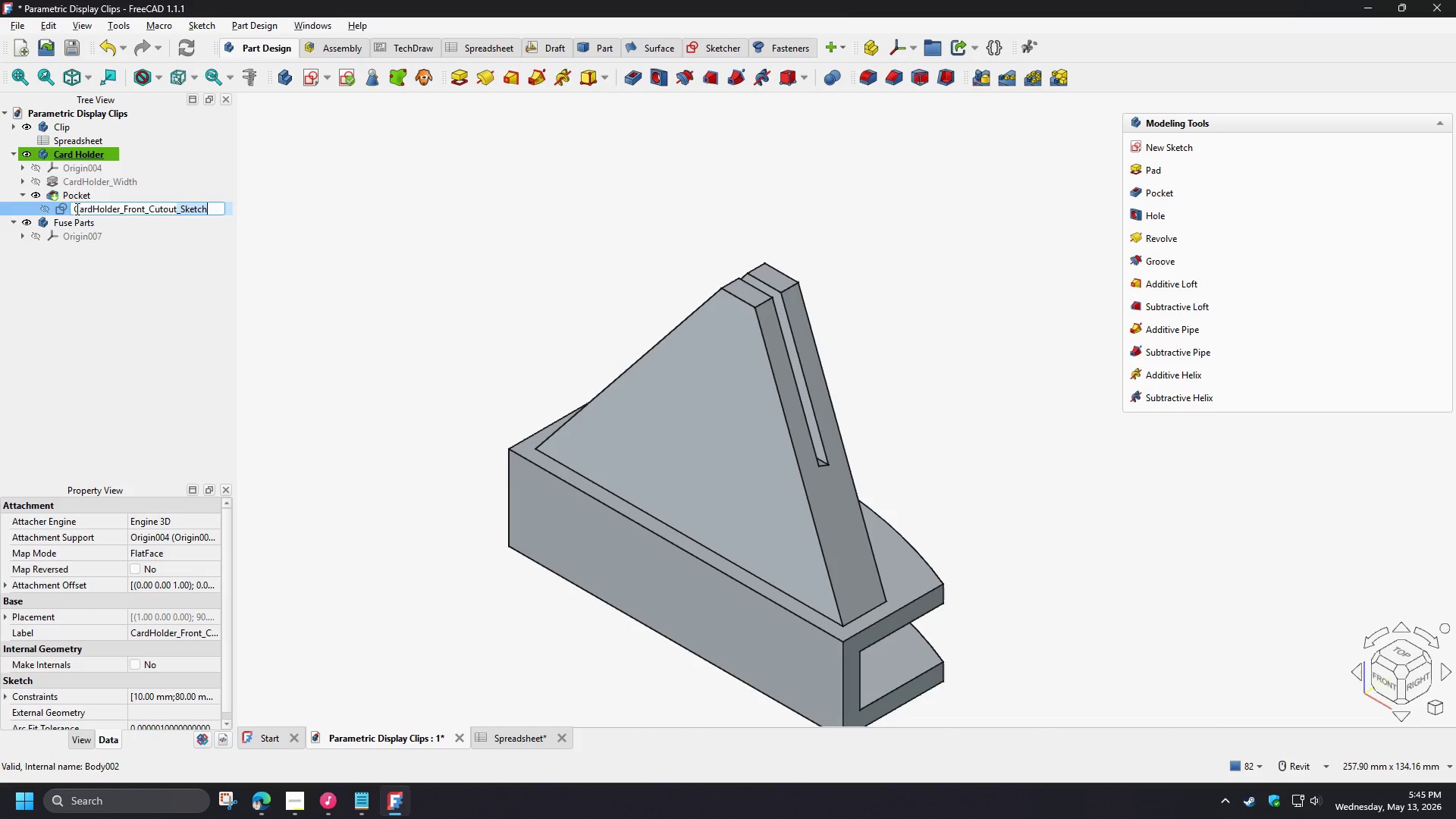 
hold_key(key=ShiftLeft, duration=0.34)
left_click([74, 209])
 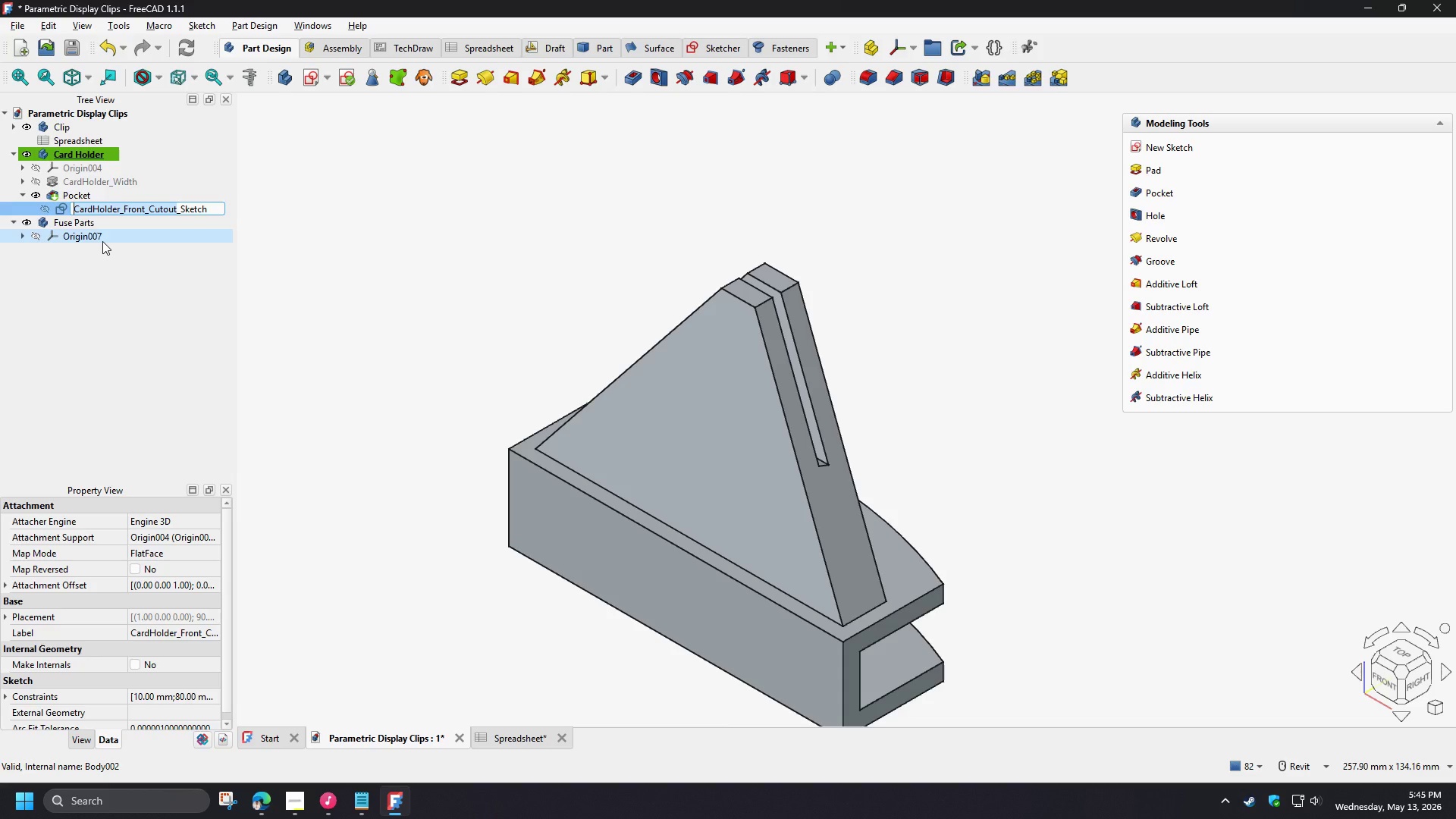 
key(Control+C)
 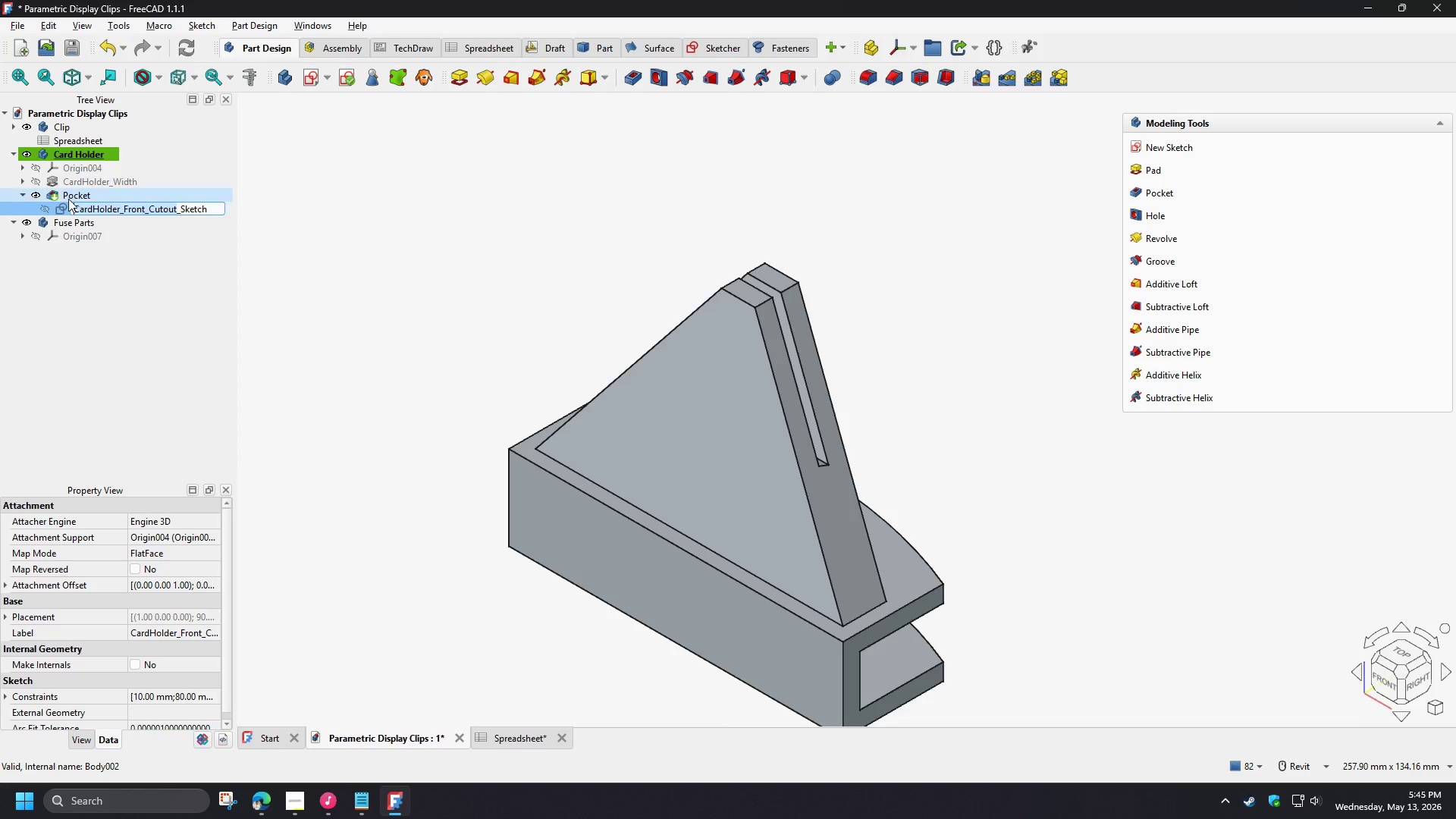 
left_click([67, 196])
 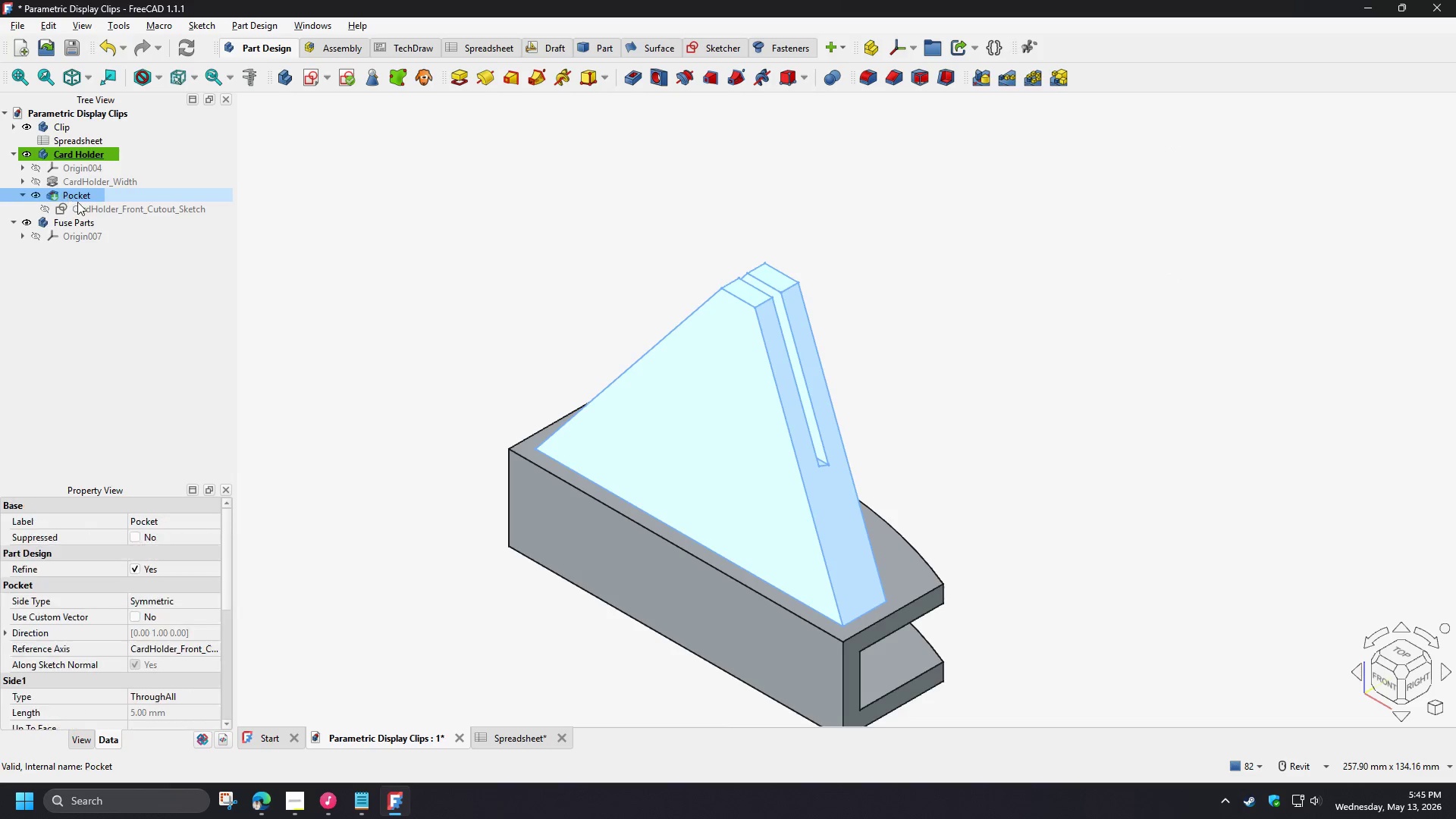 
key(F2)
 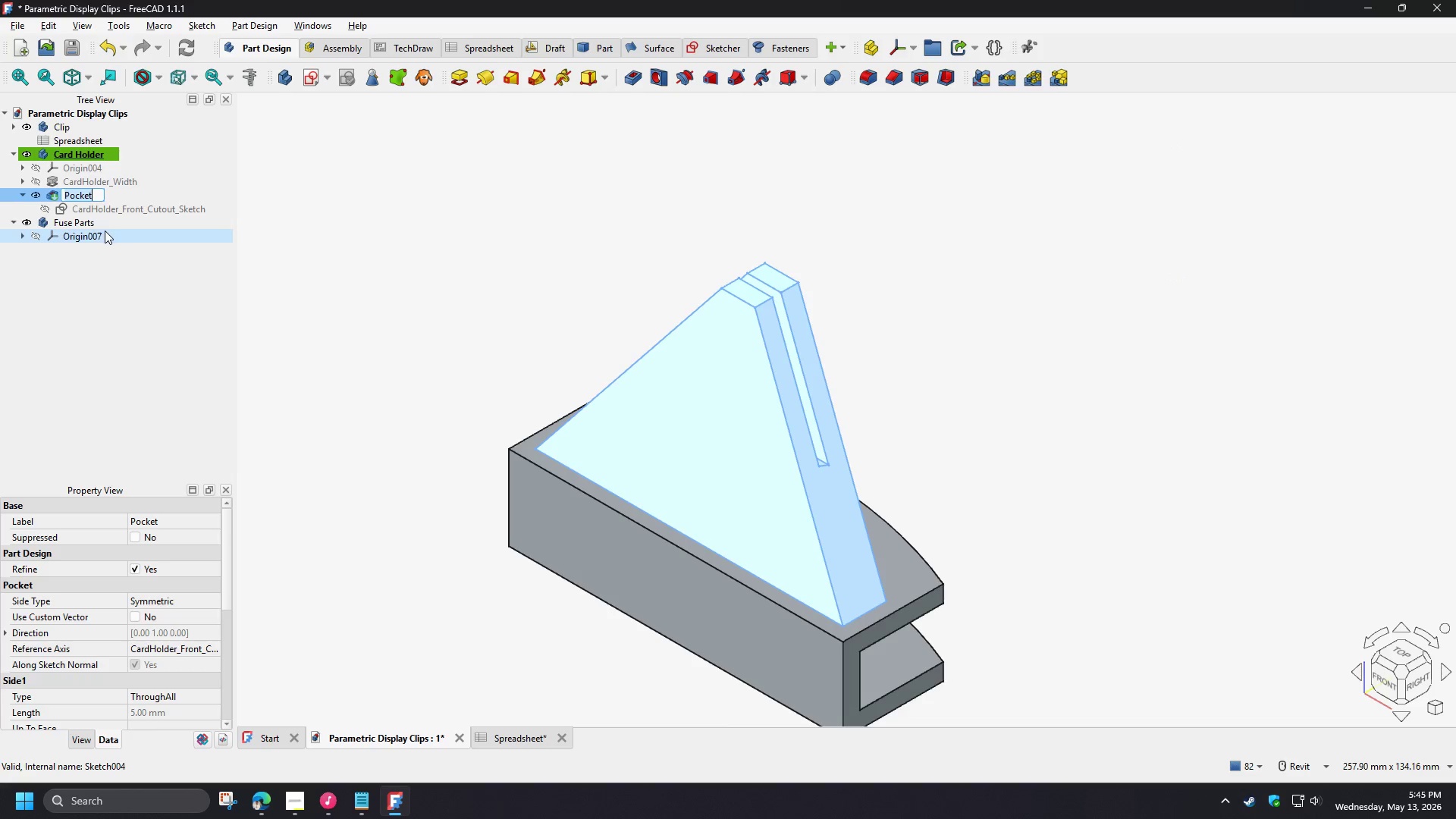 
key(Control+ControlLeft)
 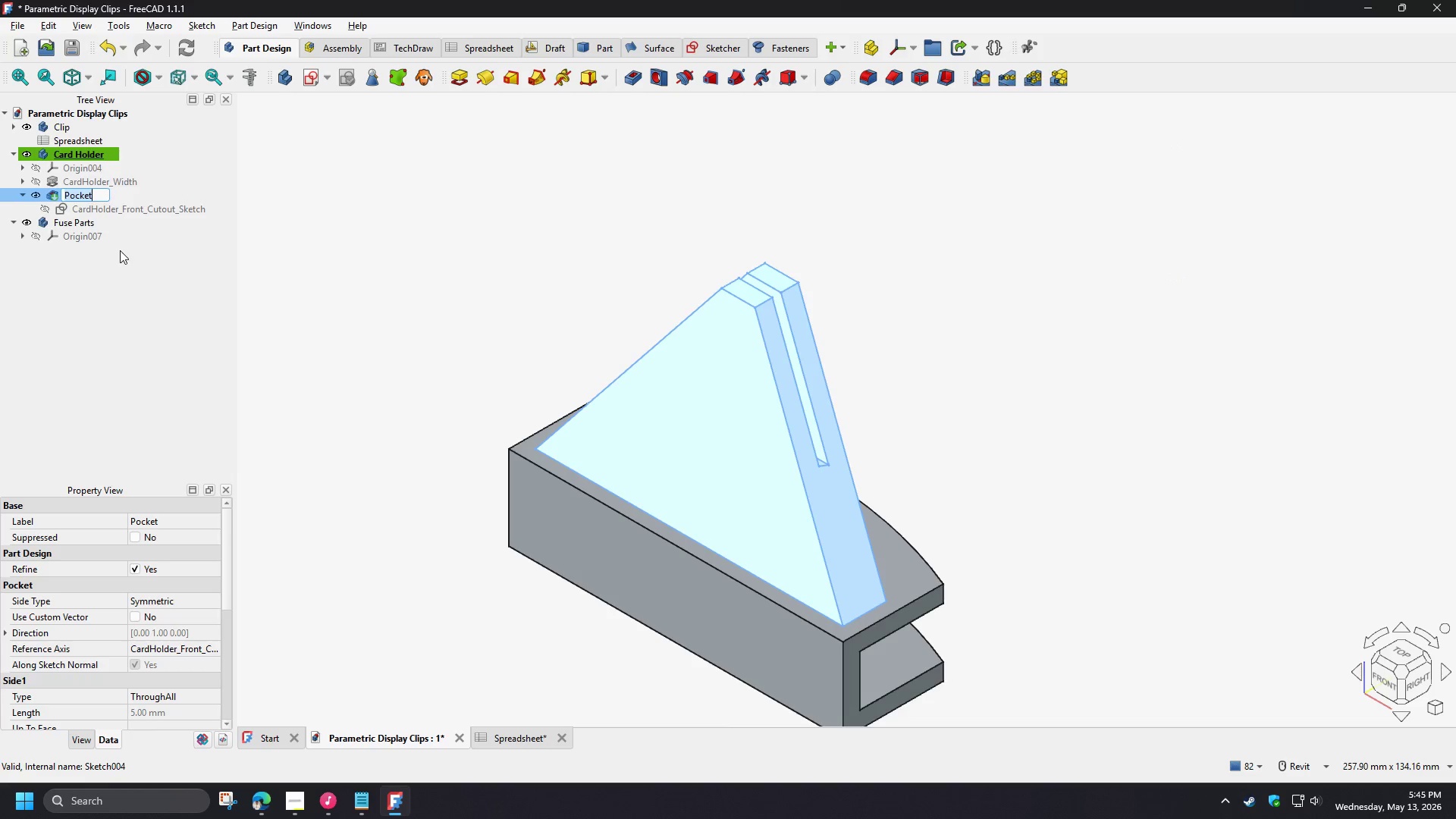 
key(Control+V)
 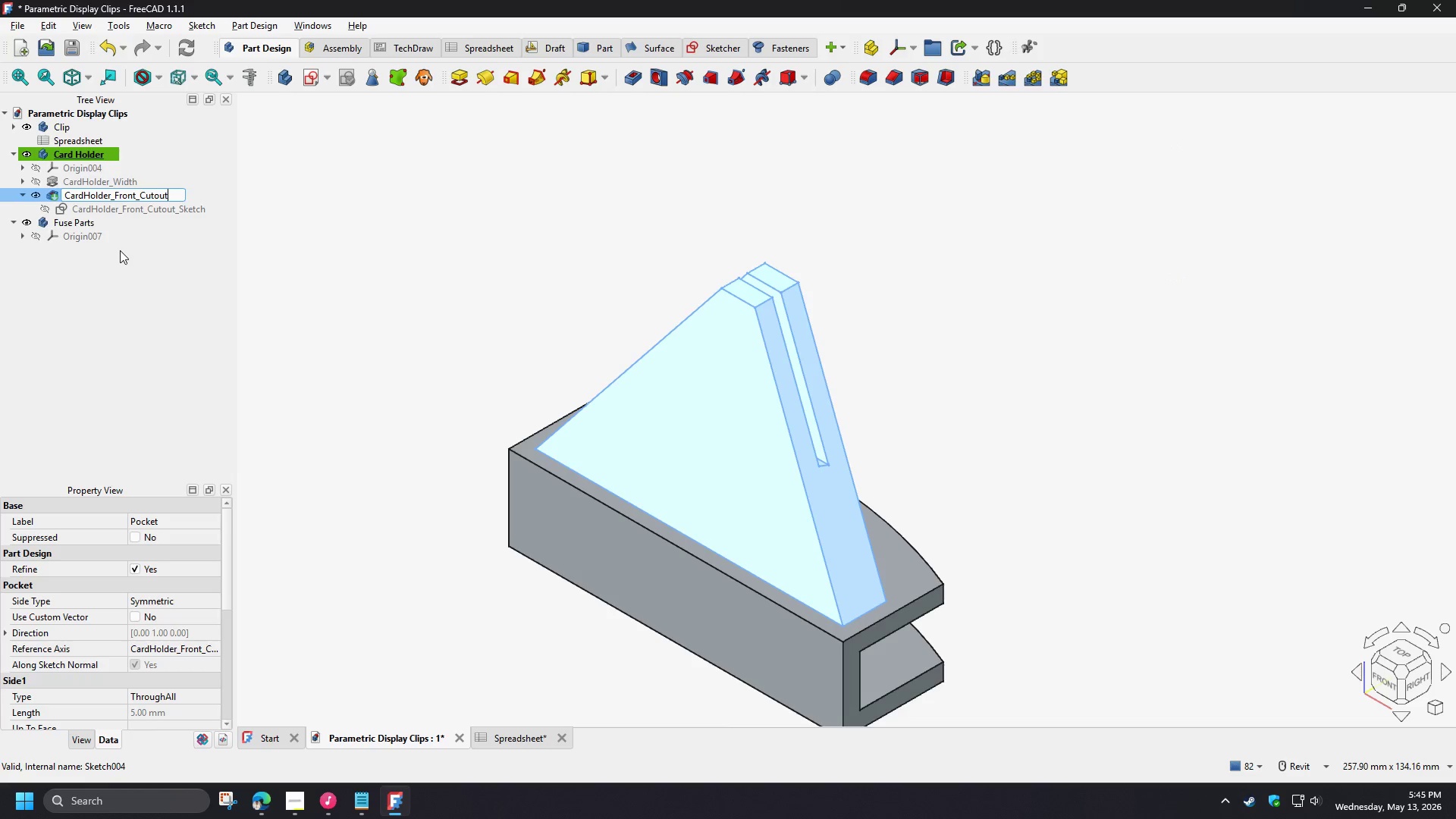 
key(NumpadEnter)
 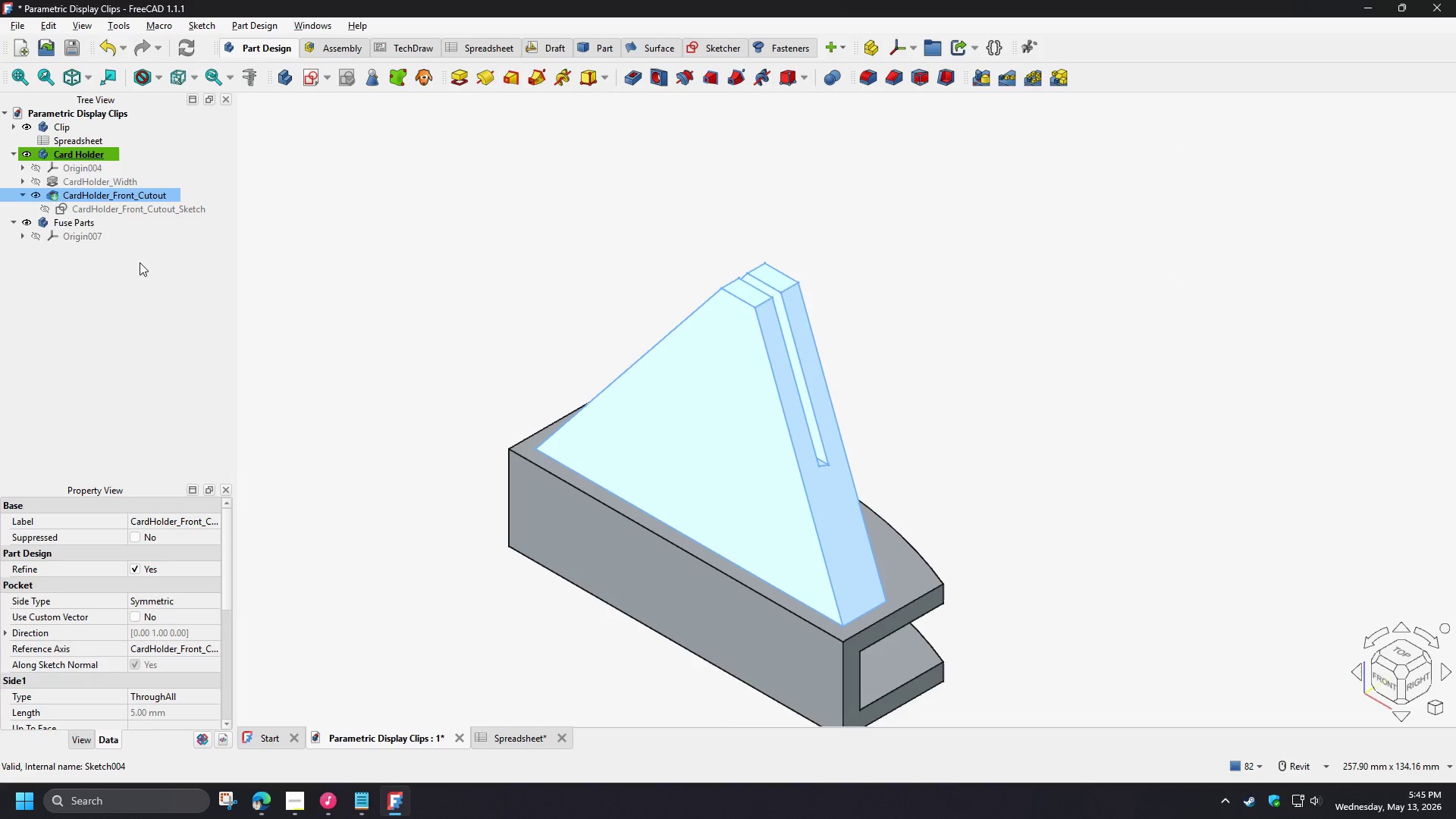 
left_click([146, 268])
 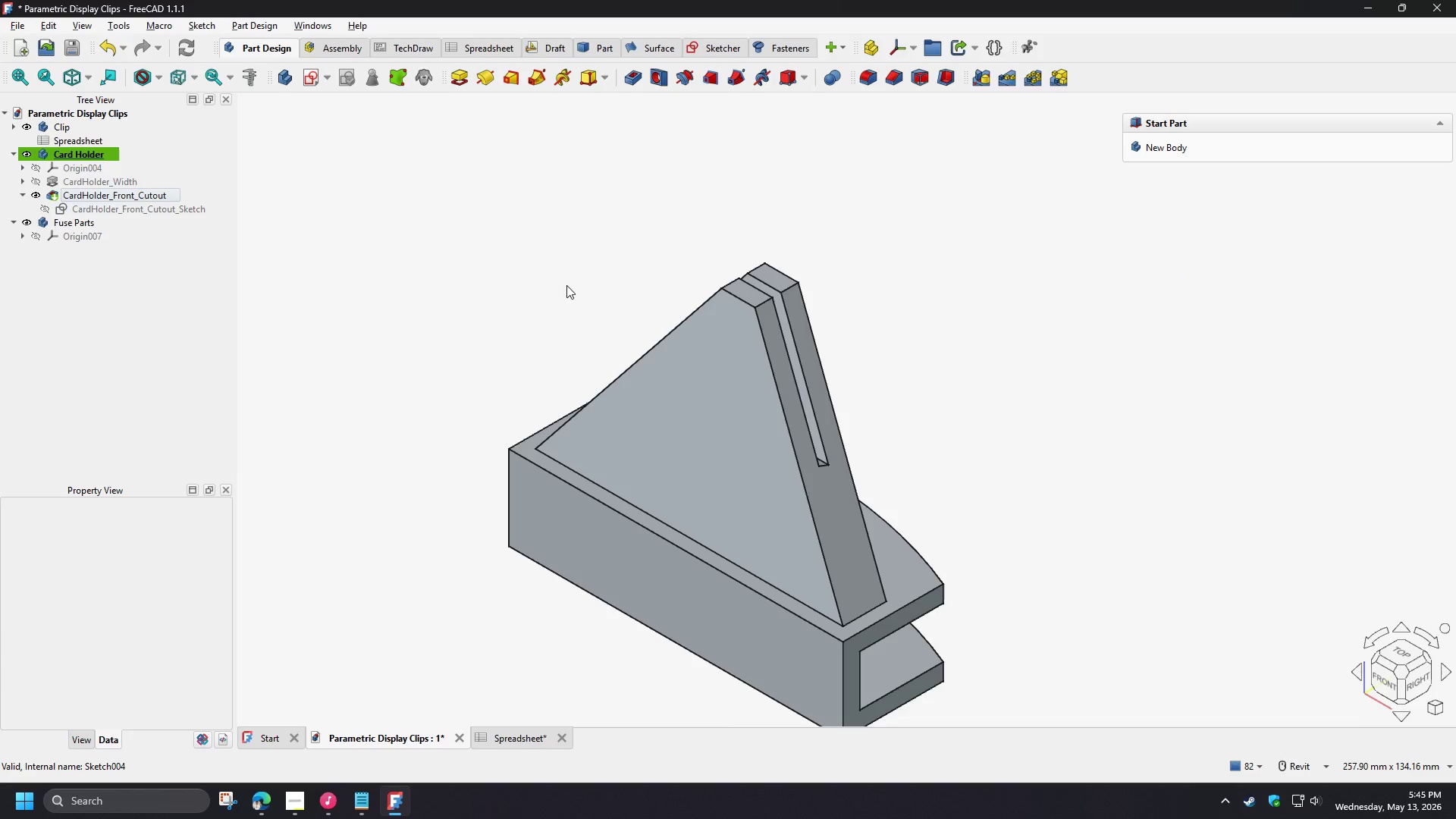 
left_click([507, 273])
 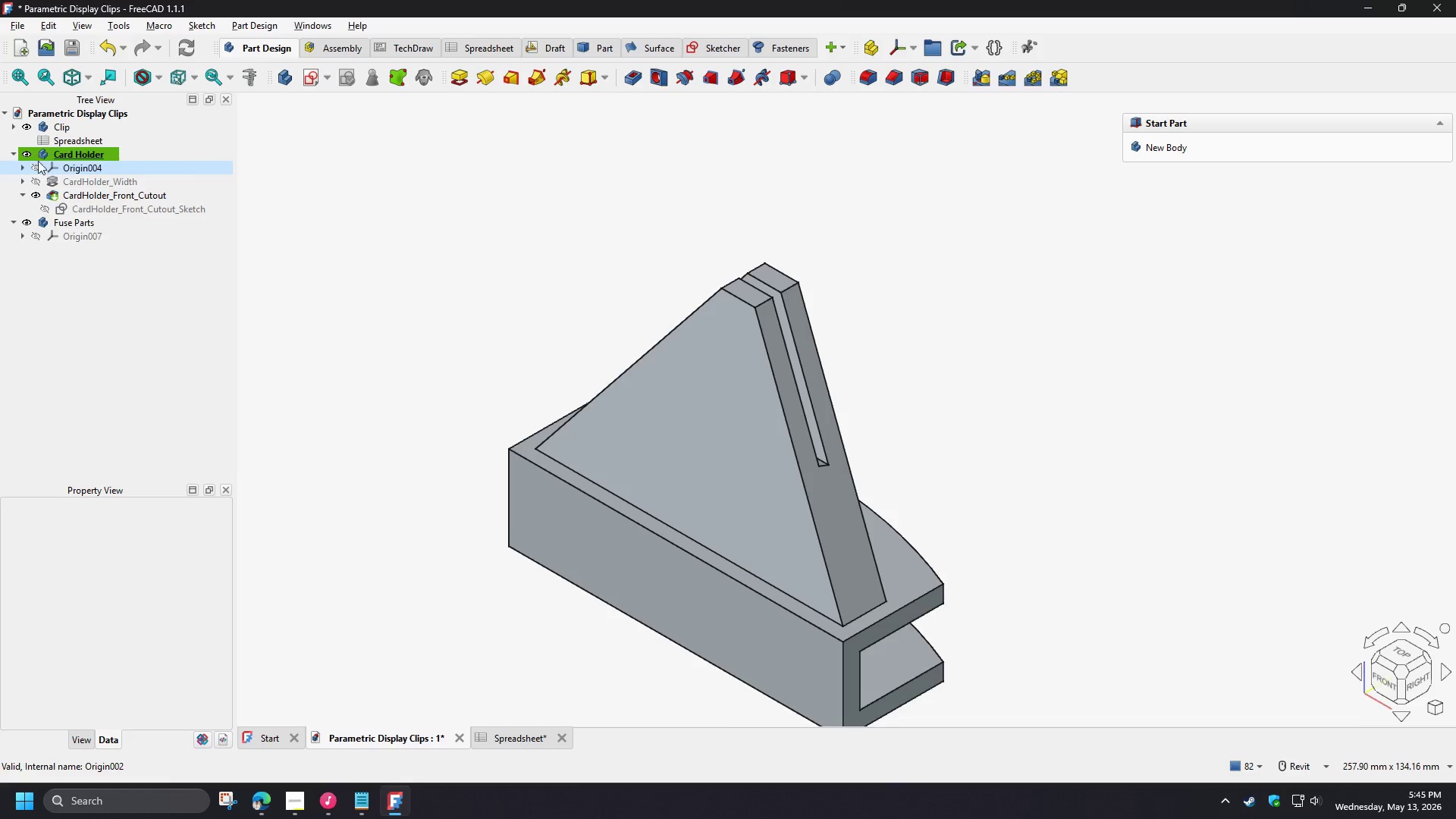 
left_click([17, 152])
 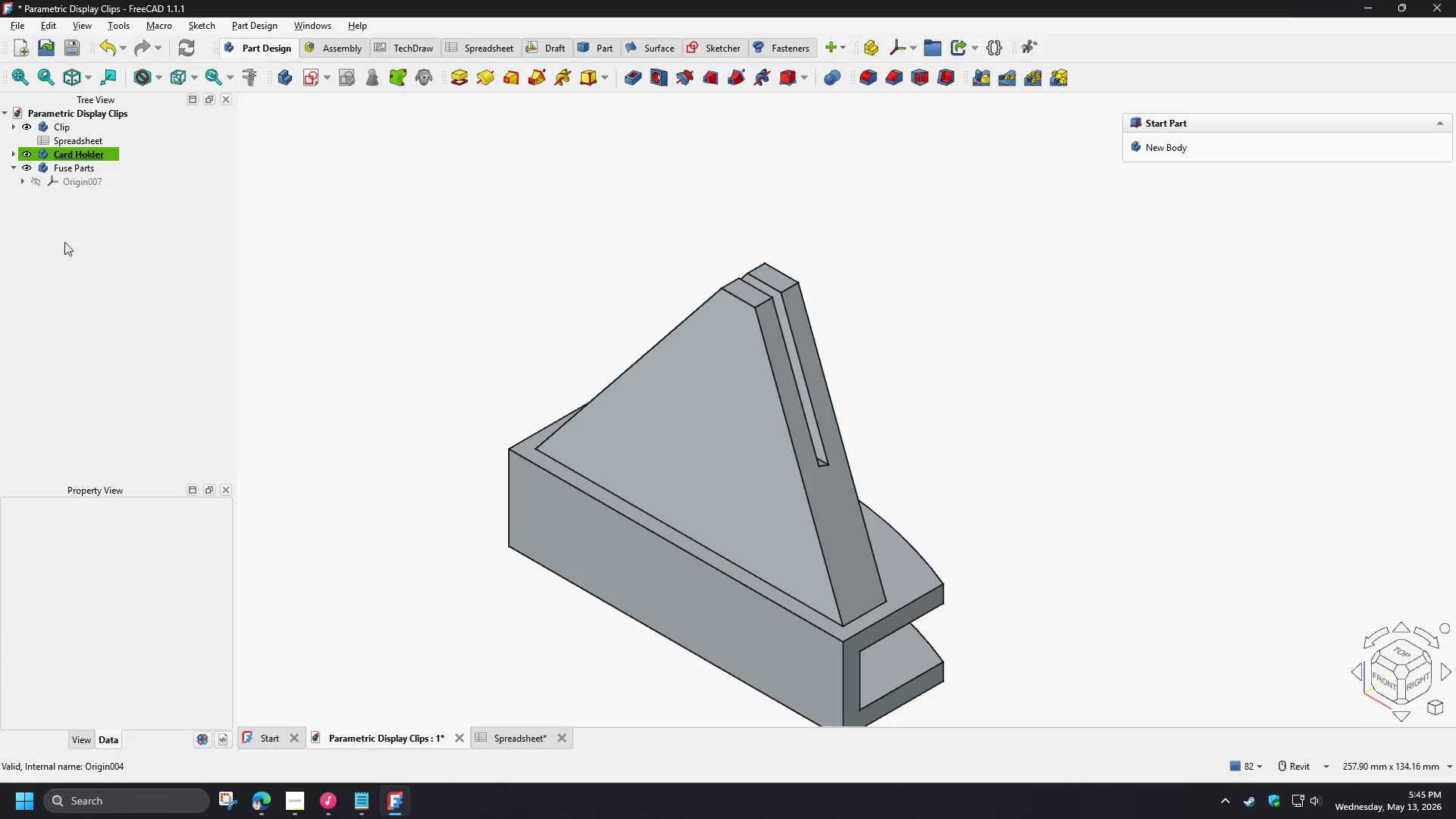 
left_click([67, 242])
 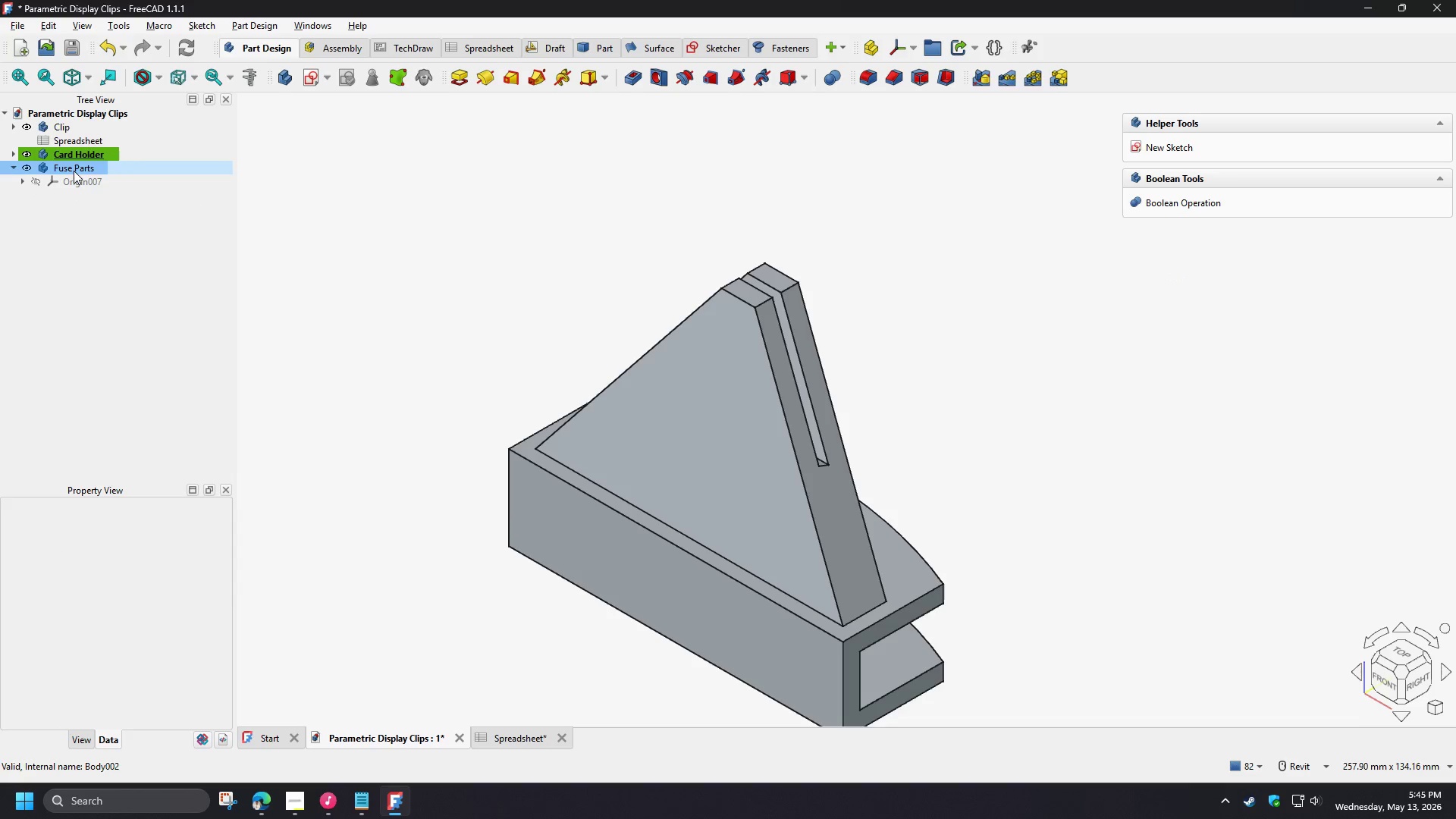 
double_click([74, 169])
 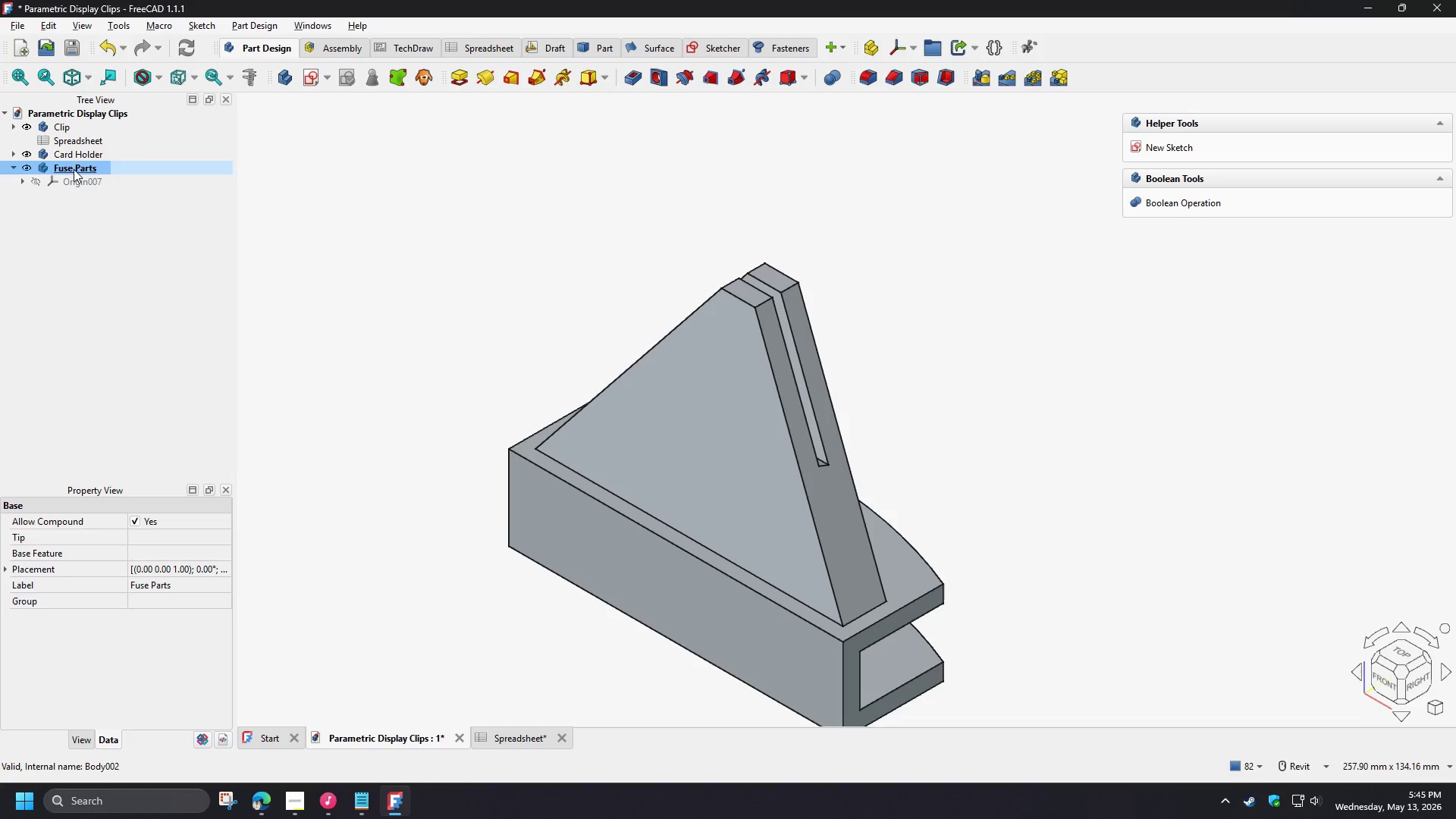 
triple_click([74, 169])
 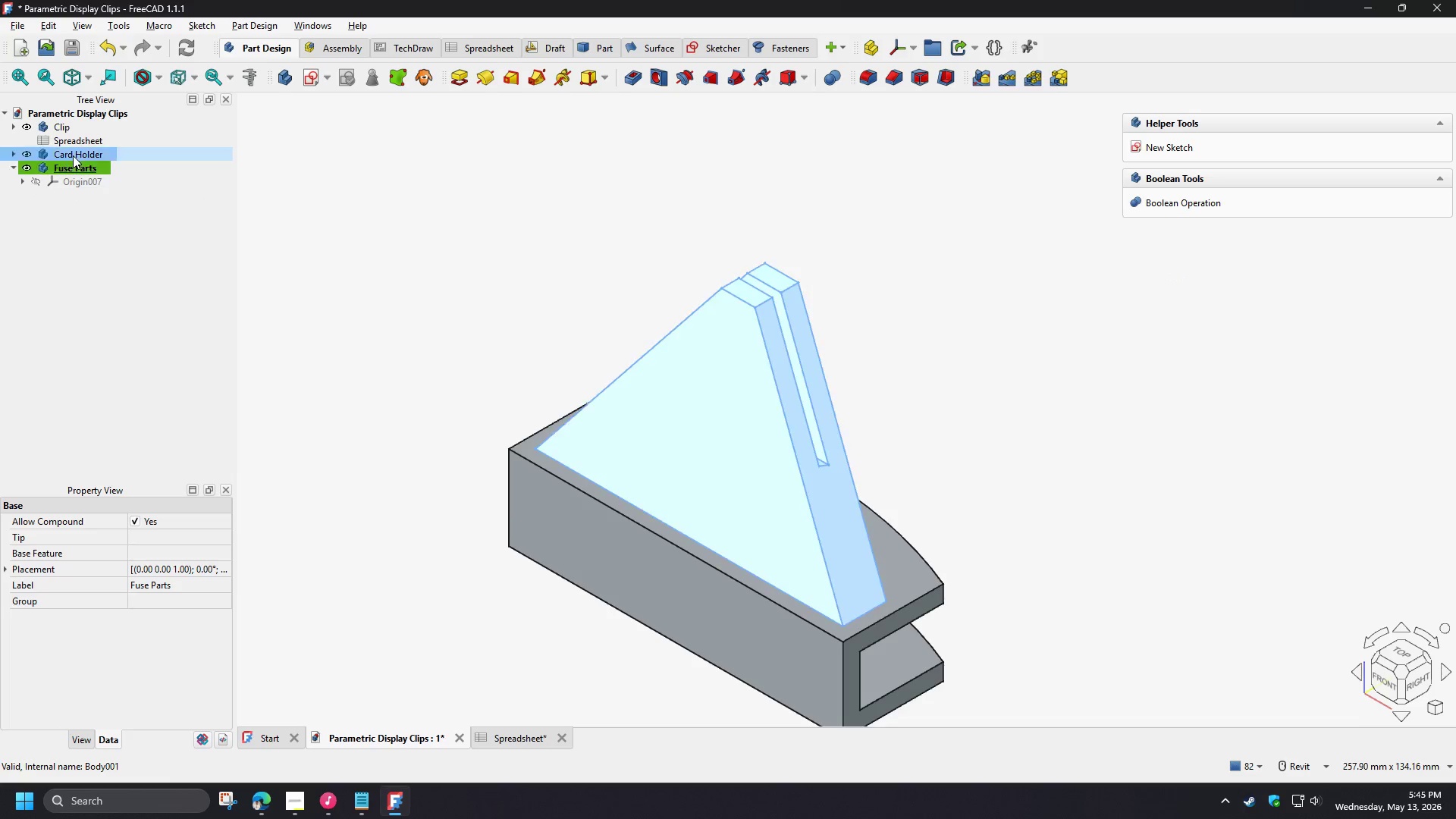 
triple_click([73, 155])
 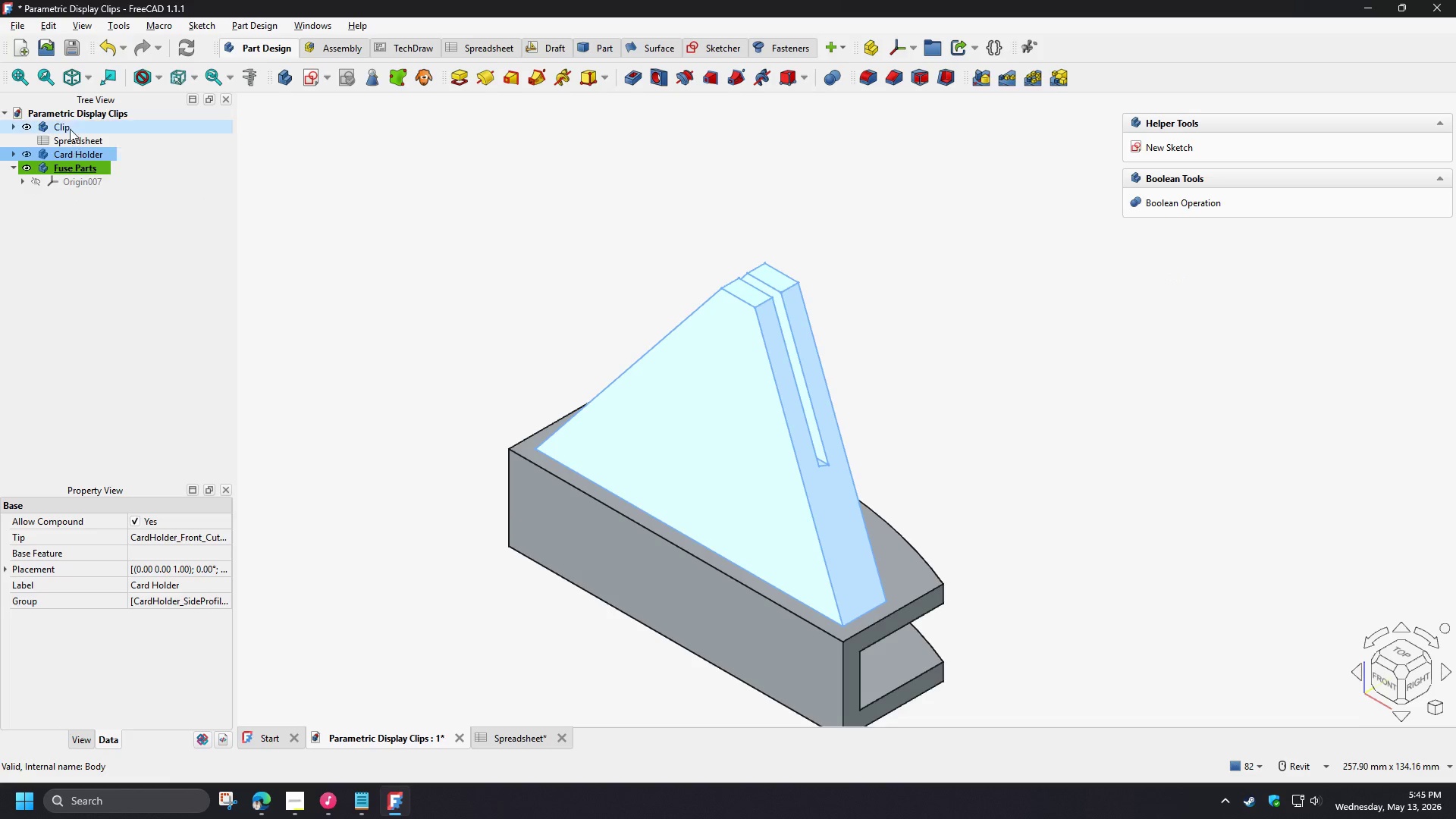 
hold_key(key=ControlLeft, duration=0.41)
triple_click([67, 122])
 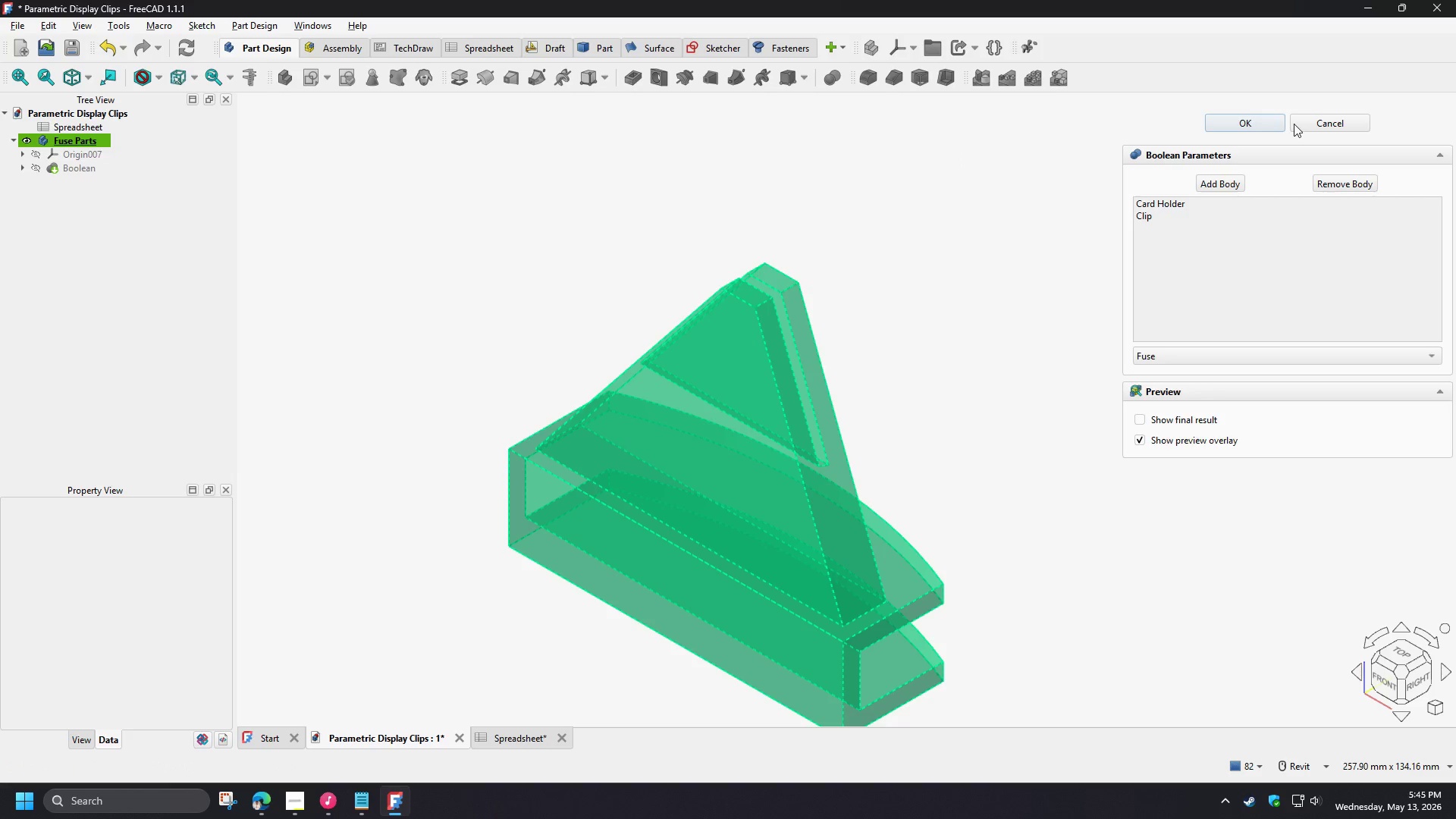 
left_click([1243, 115])
 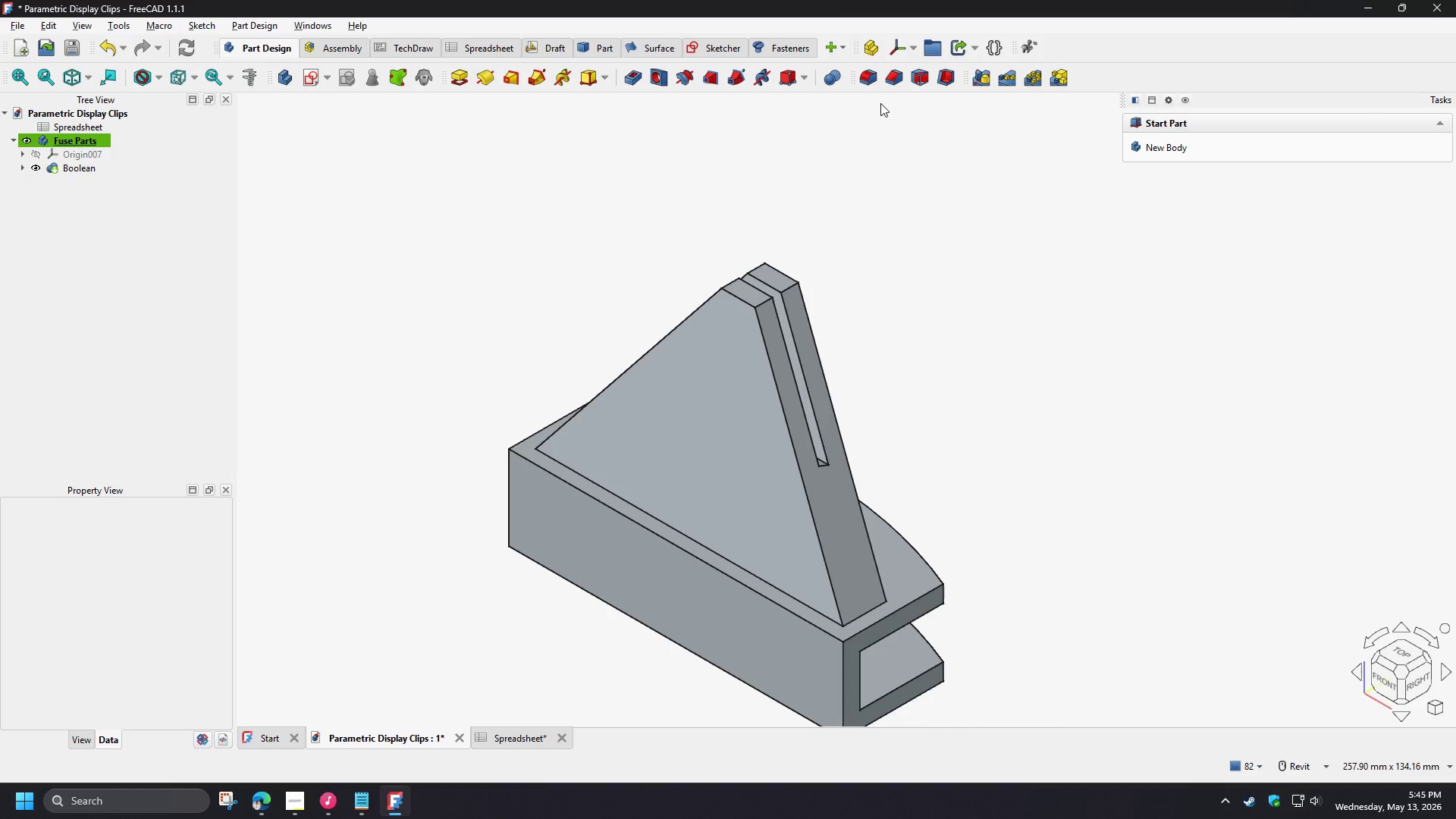 
double_click([869, 82])
 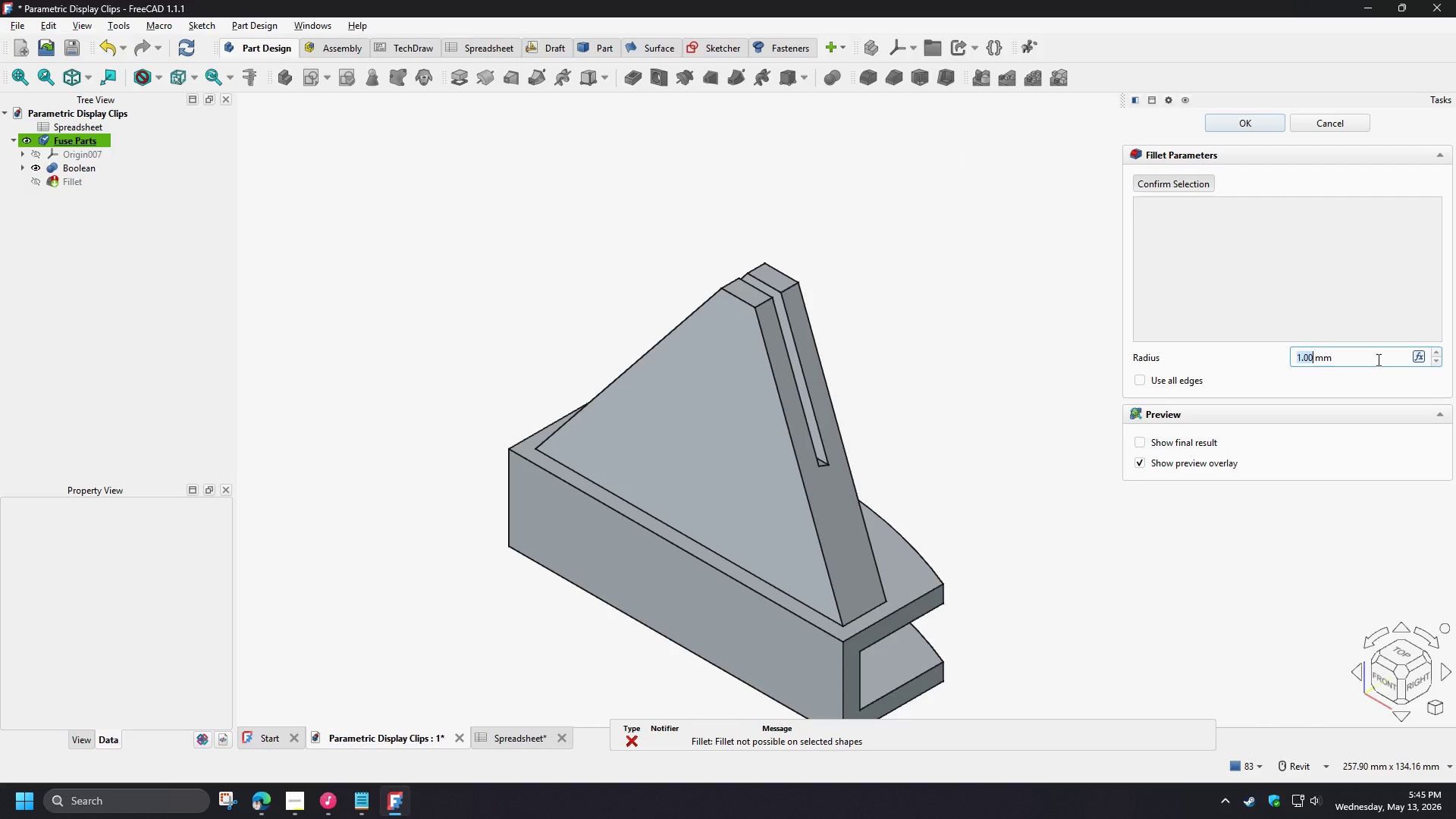 
key(Numpad1)
 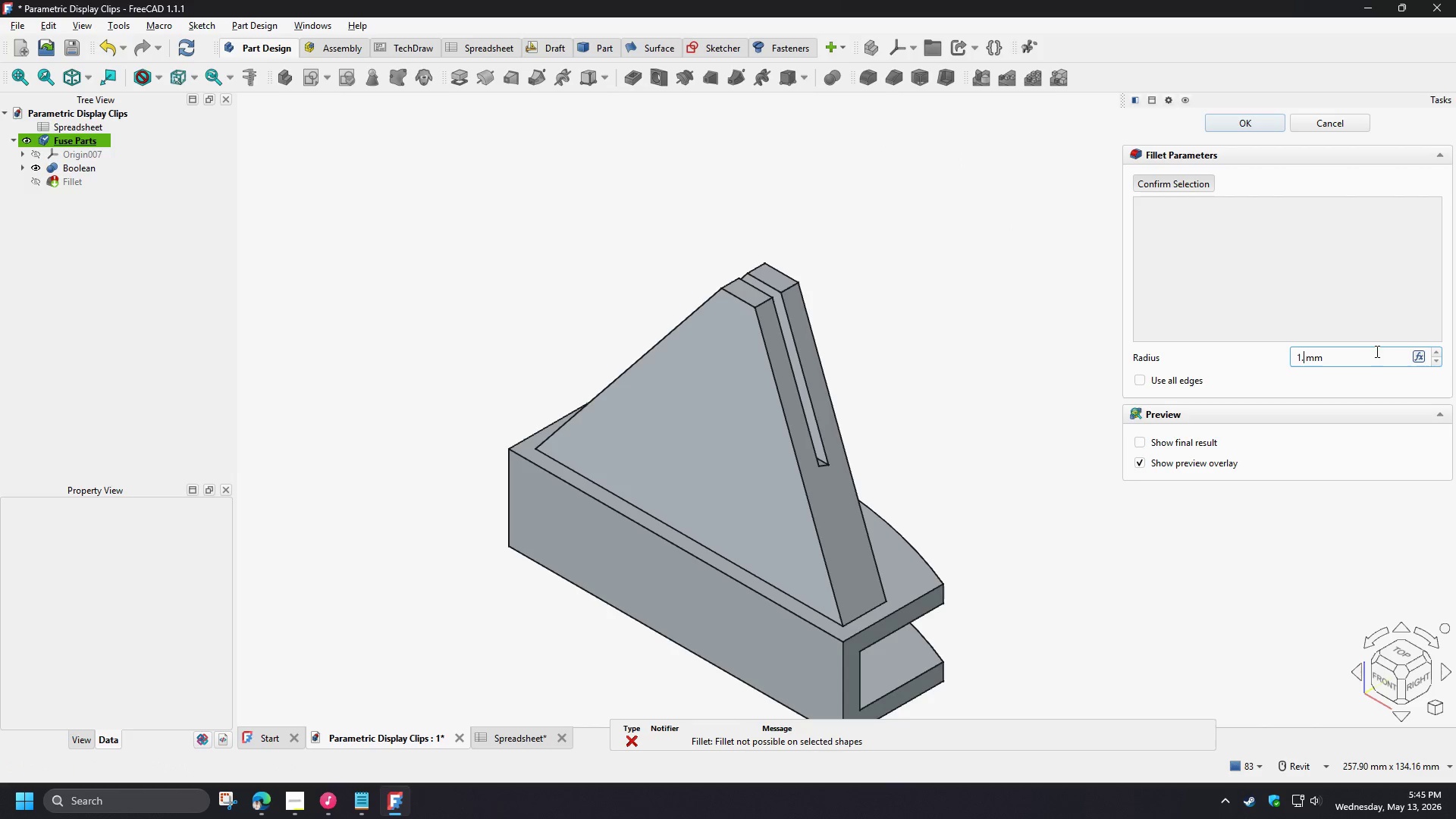 
key(NumpadDecimal)
 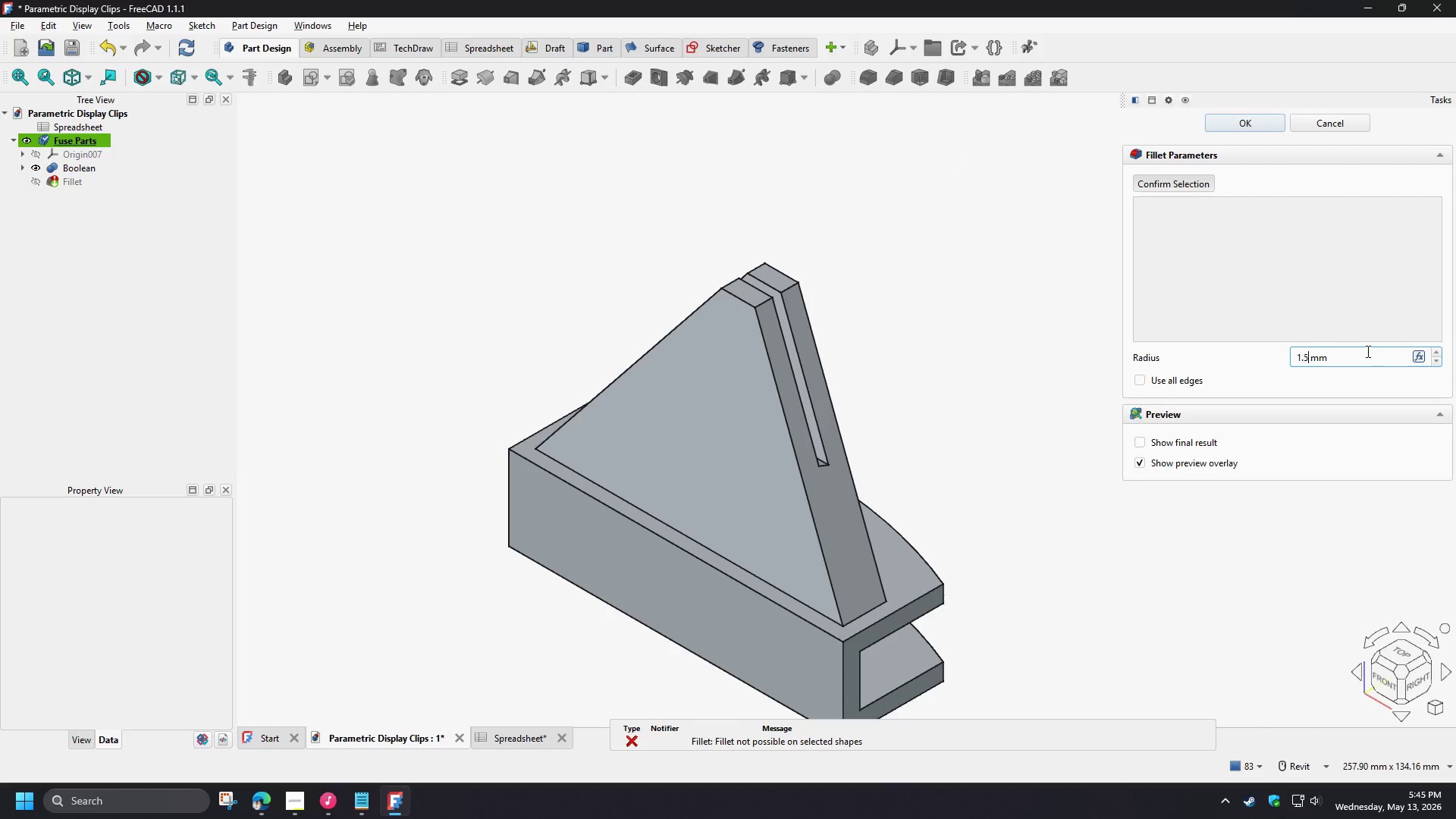 
key(Numpad5)
 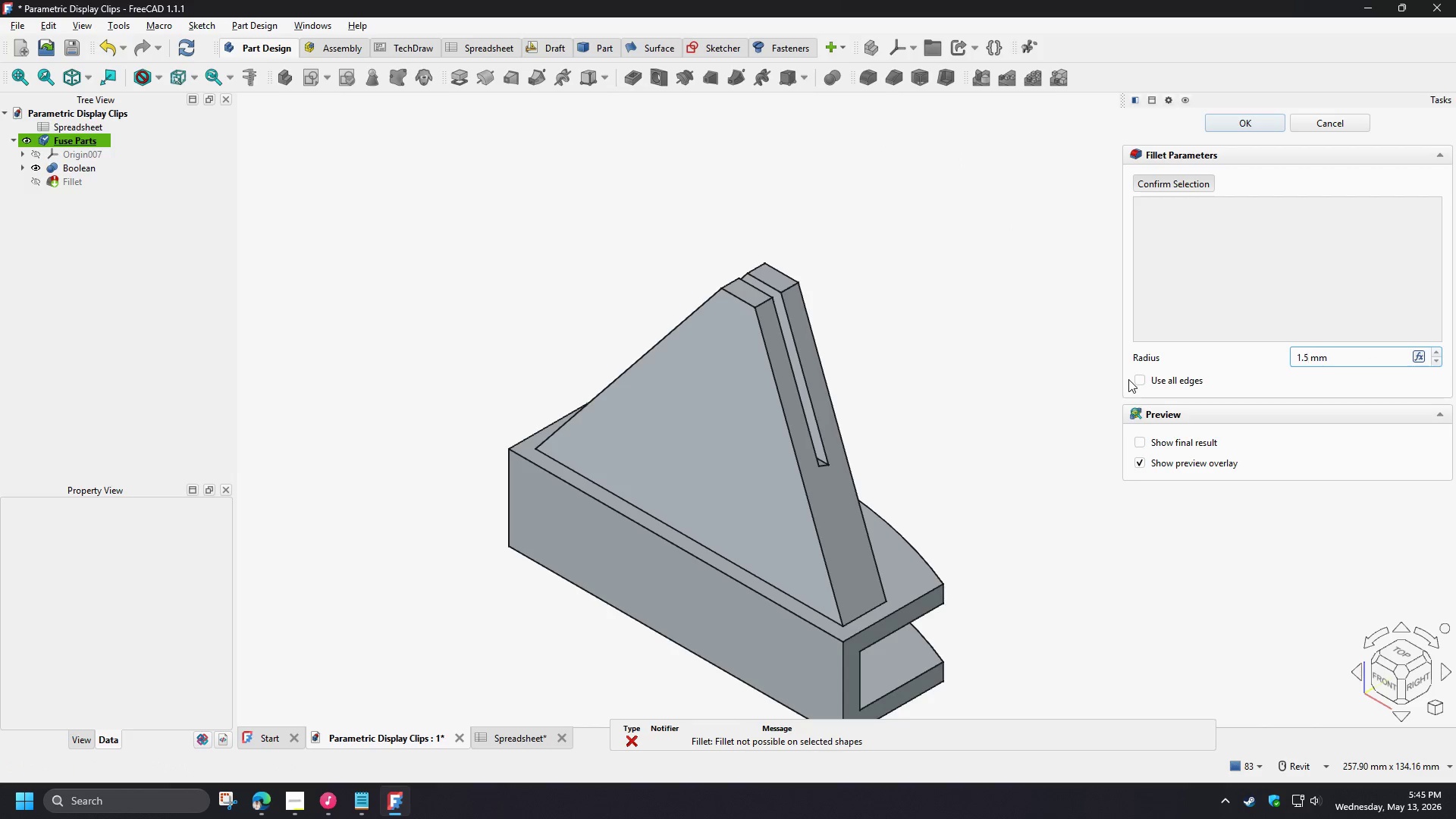 
left_click([1138, 379])
 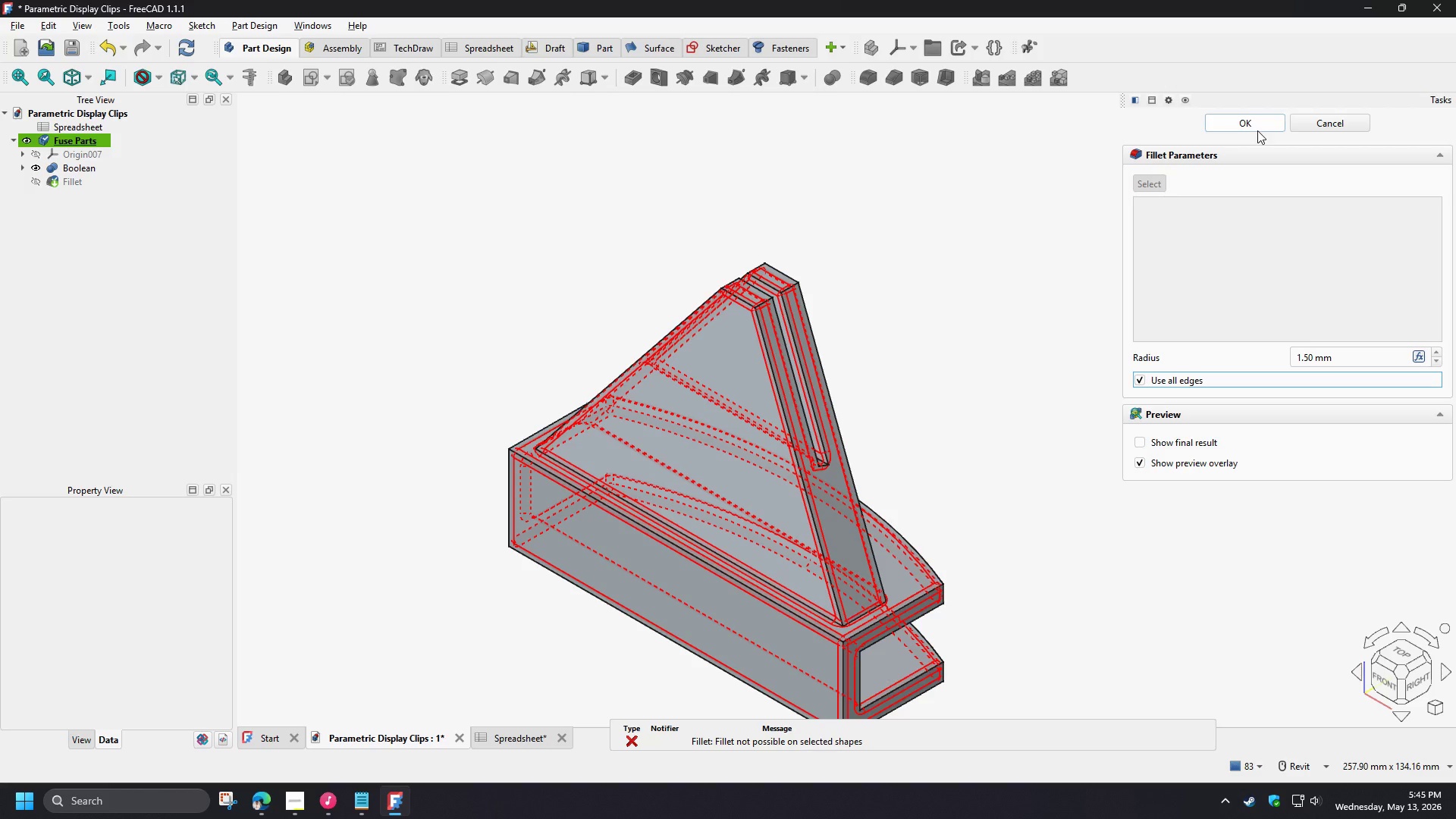 
left_click([1418, 359])
 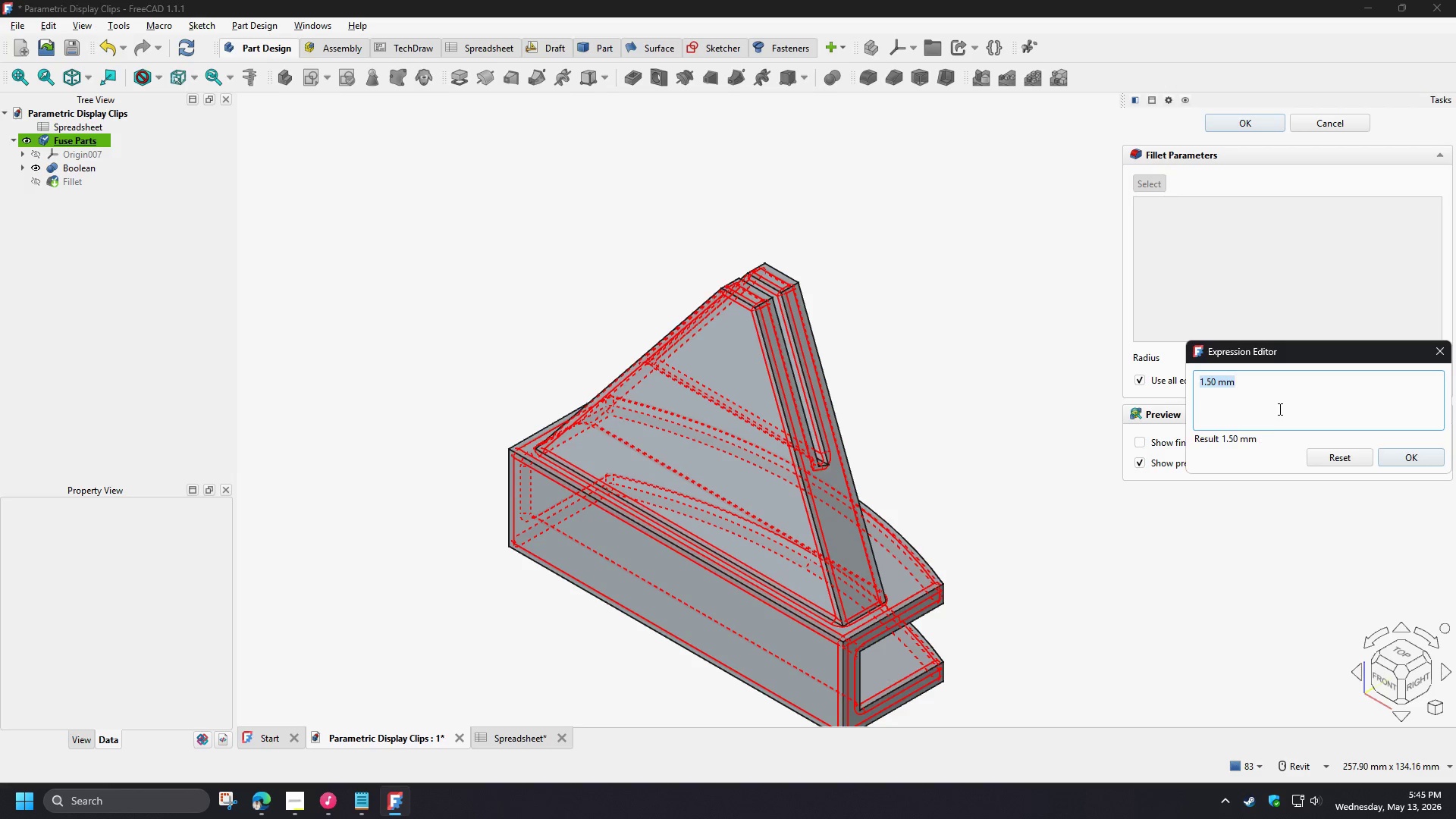 
type(sp)
 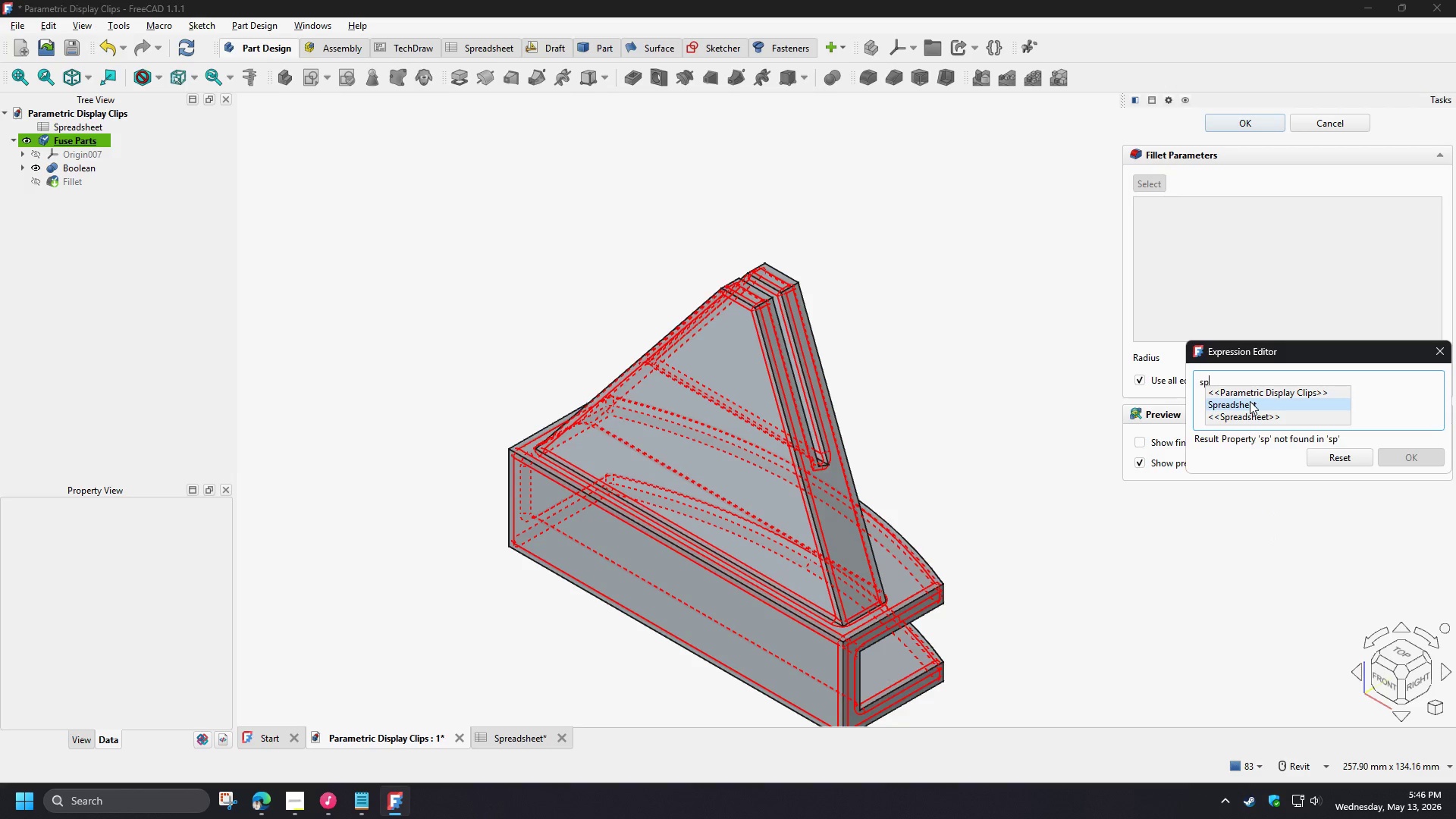 
left_click([1250, 401])
 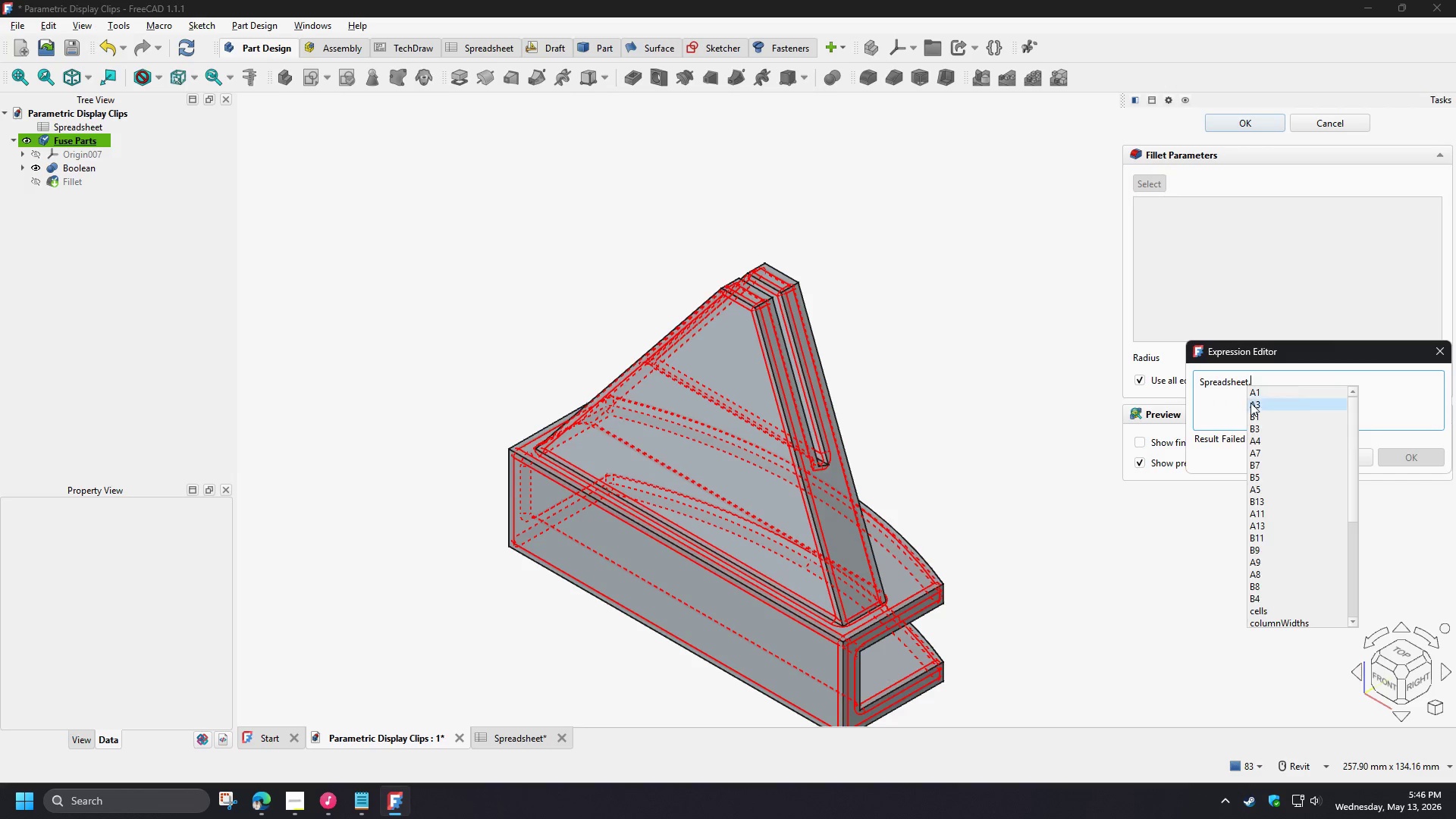 
key(F)
 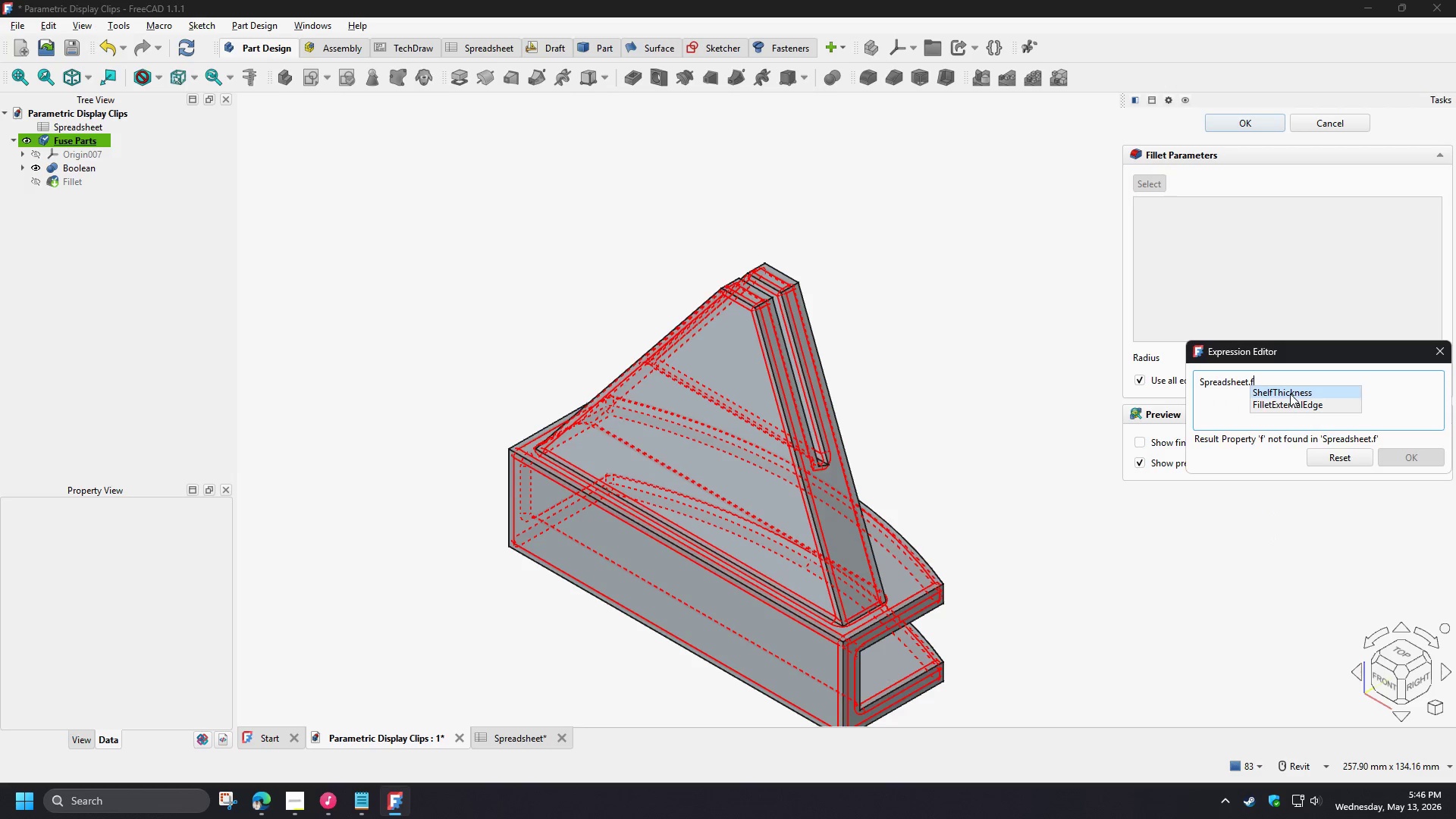 
left_click_drag(start_coordinate=[1290, 394], to_coordinate=[1293, 407])
 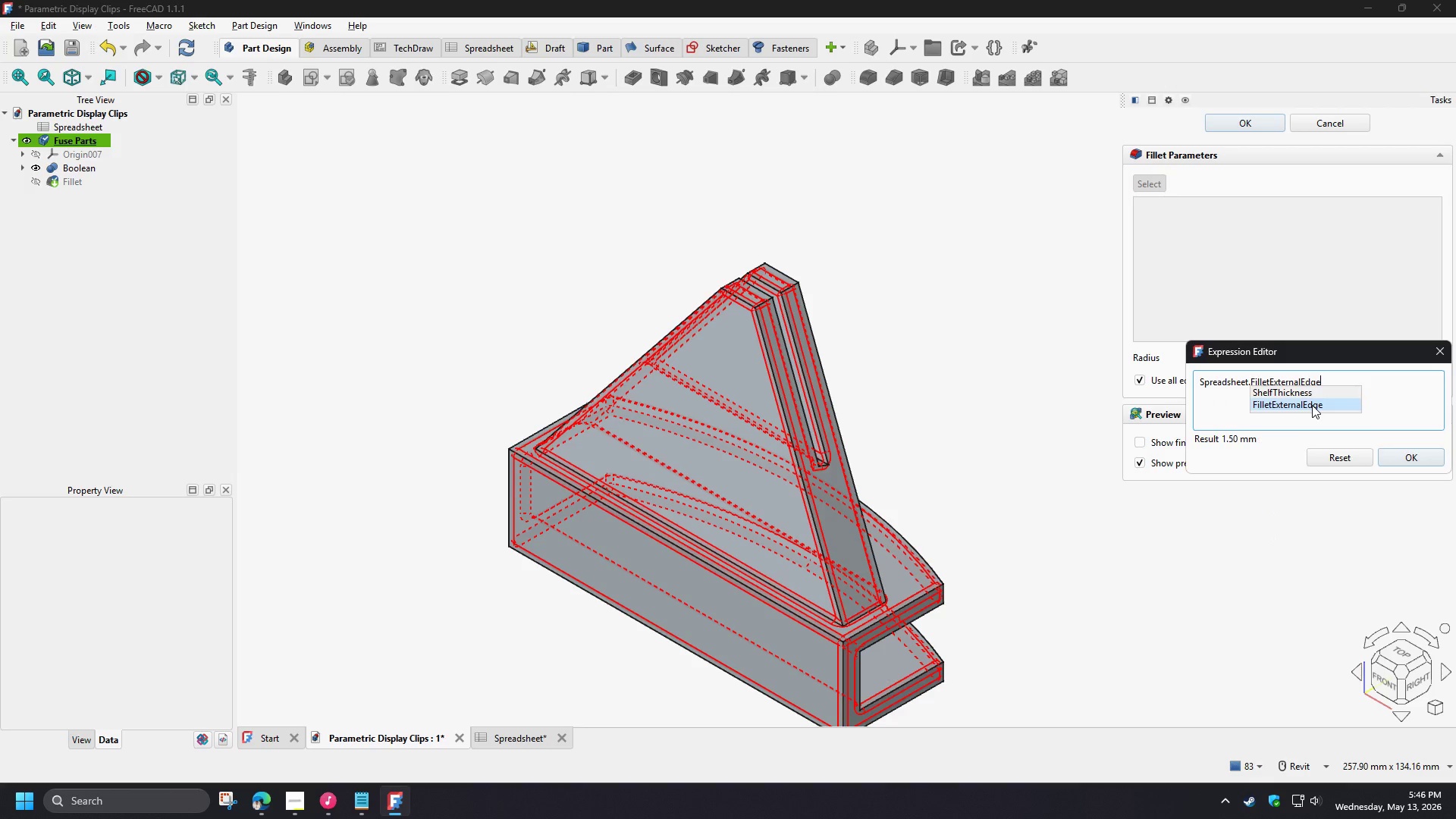 
left_click([1312, 405])
 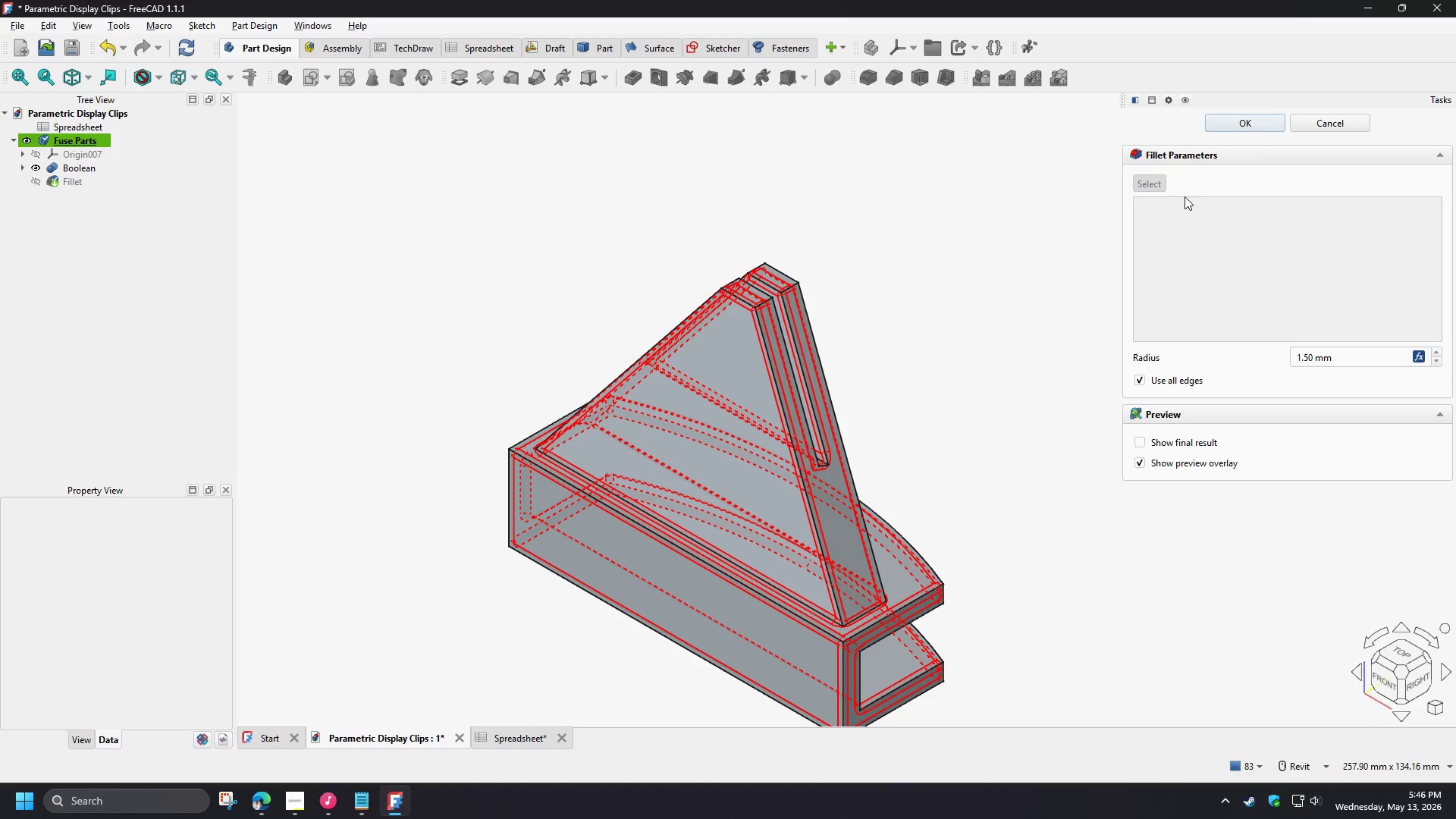 
left_click([1252, 129])
 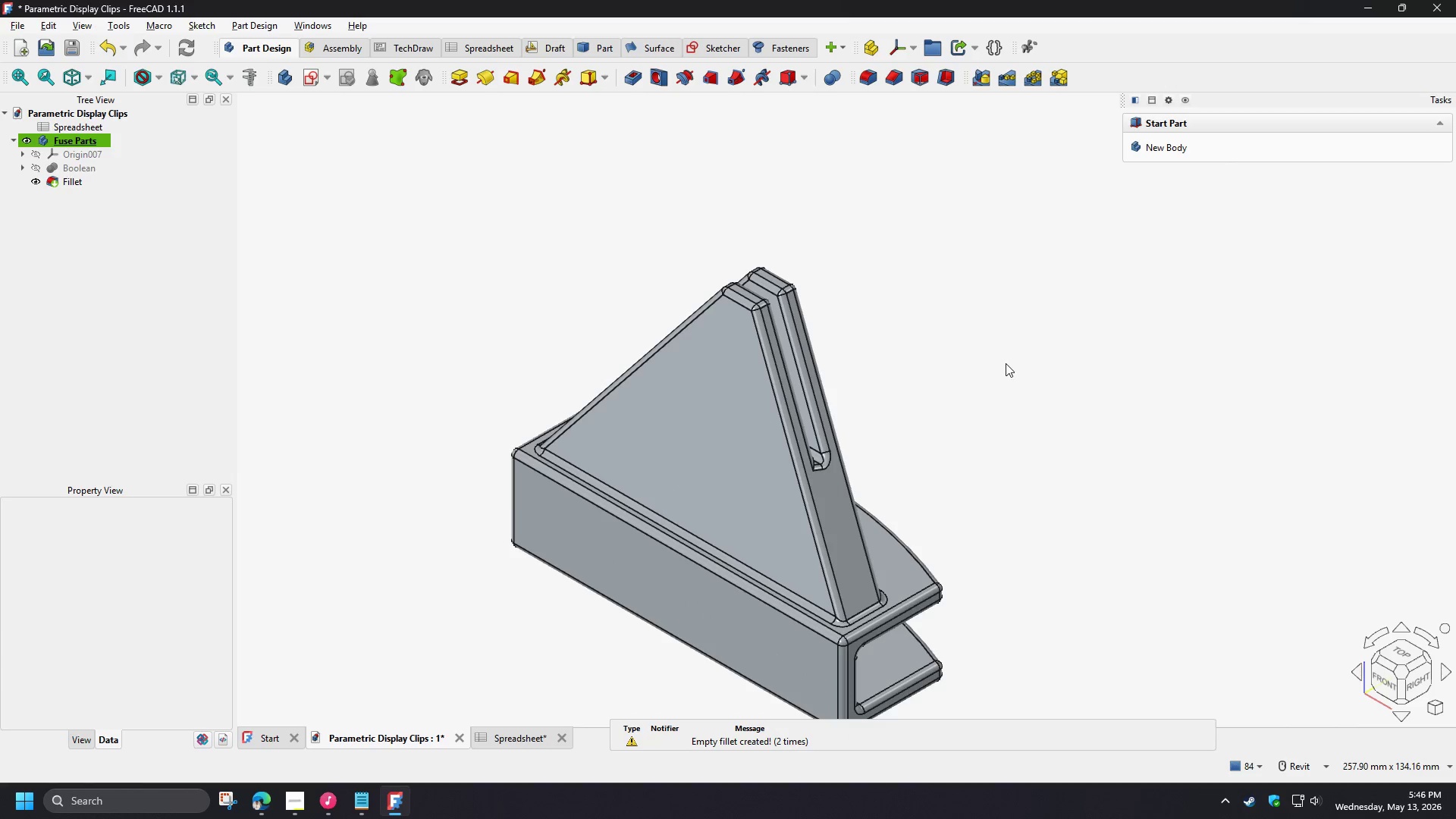 
left_click([943, 403])
 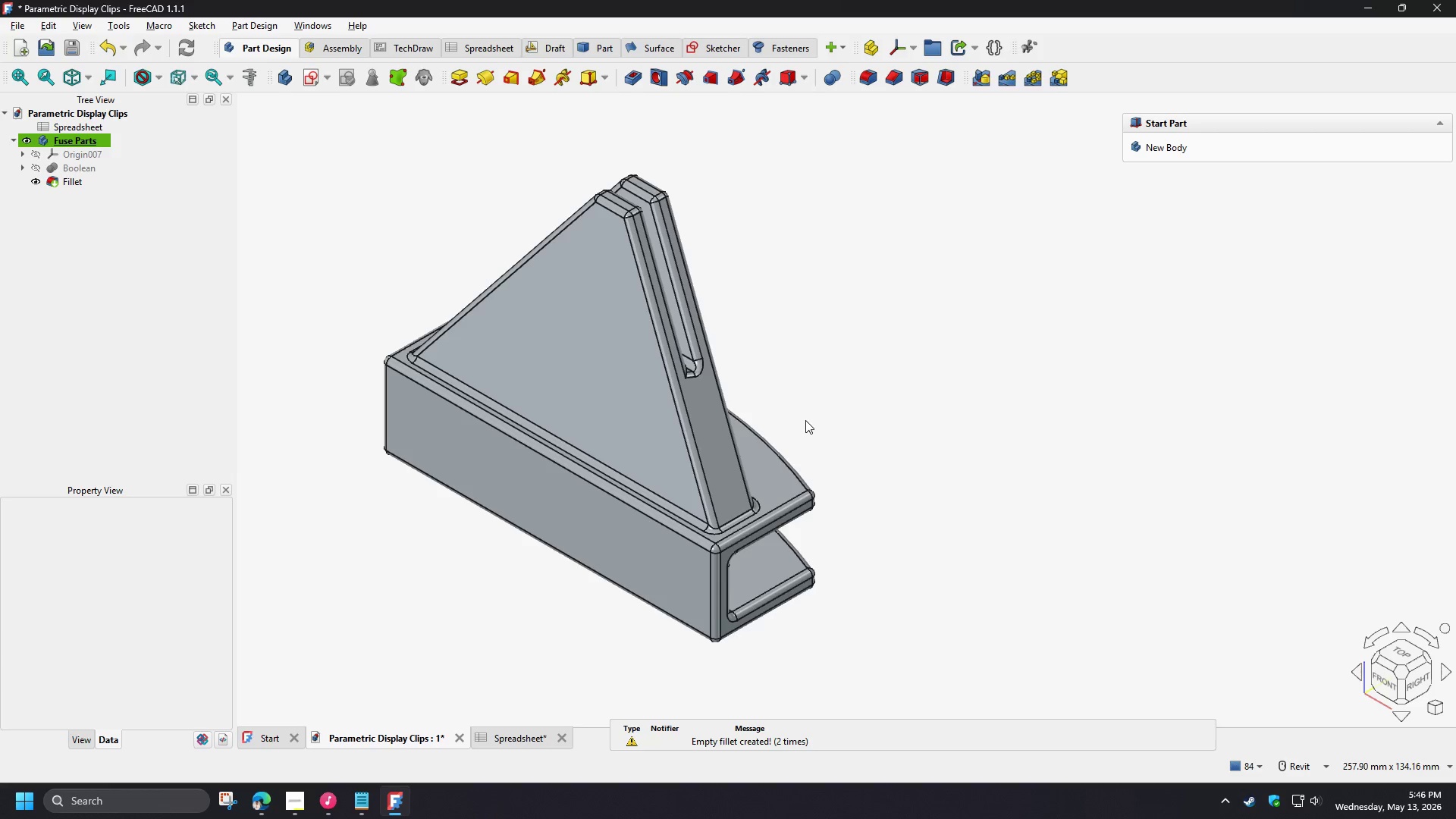 
scroll: coordinate [805, 424], scroll_direction: up, amount: 2.0
 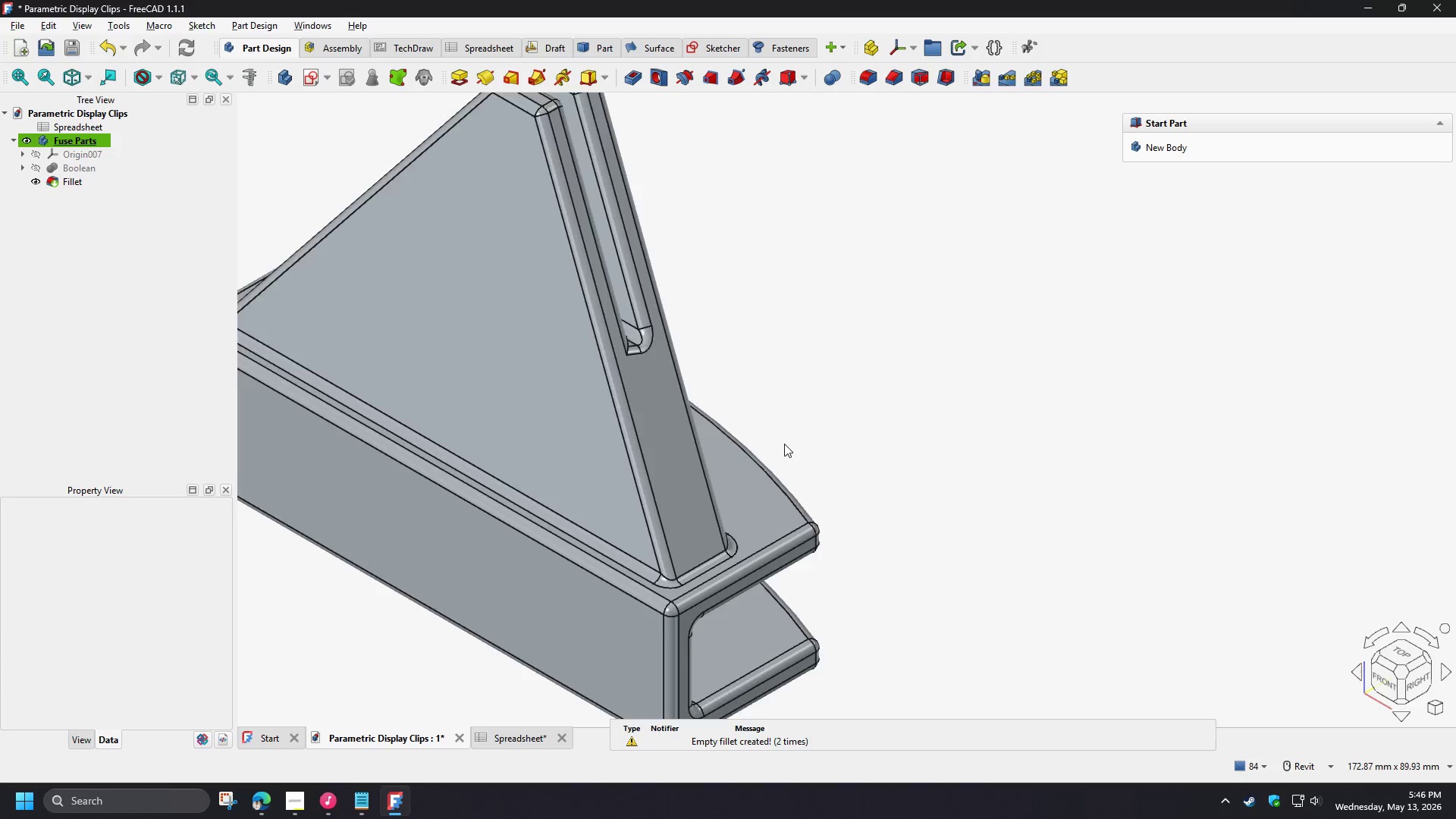 
hold_key(key=ShiftLeft, duration=1.5)
 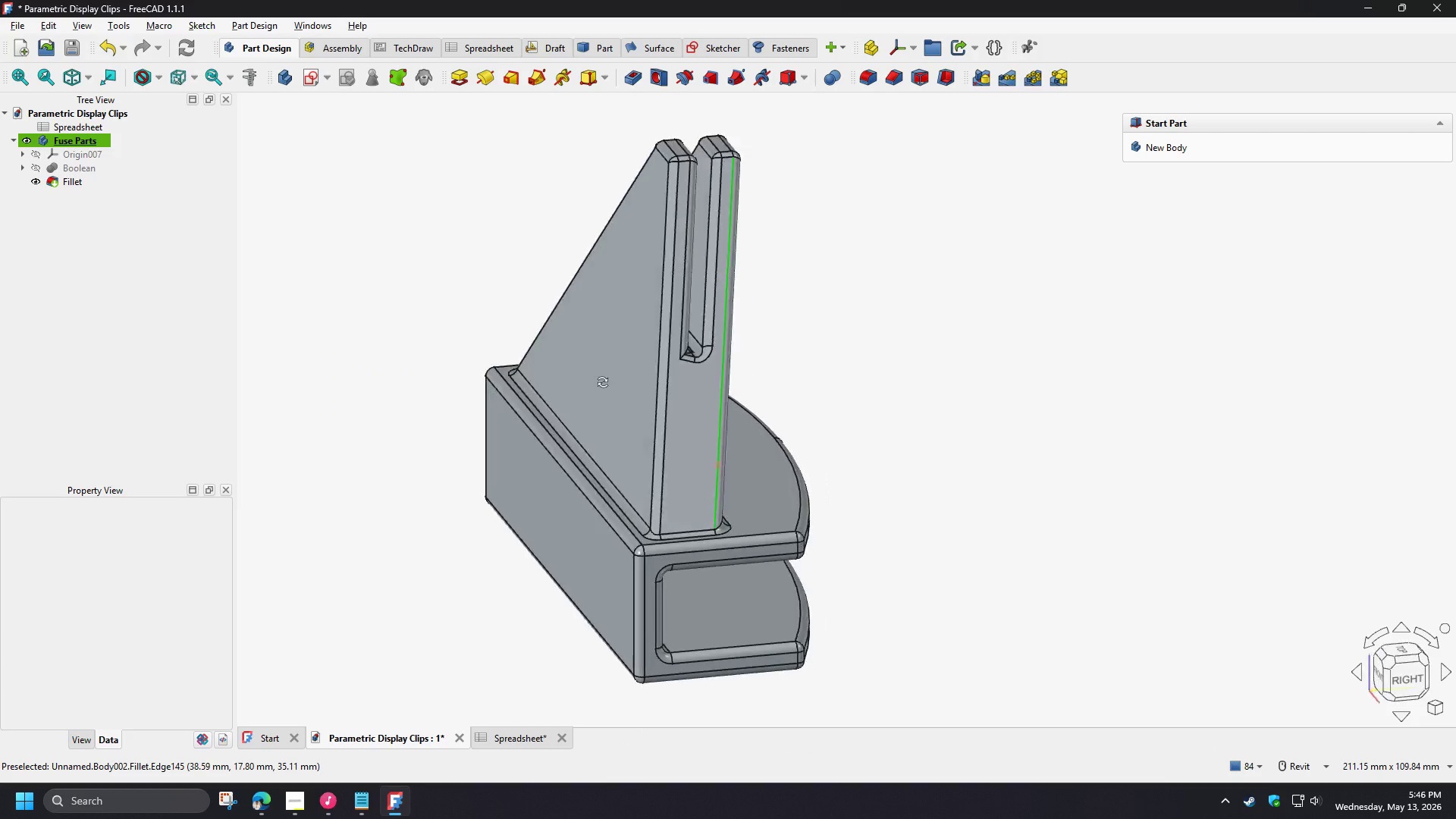 
scroll: coordinate [784, 444], scroll_direction: down, amount: 1.0
 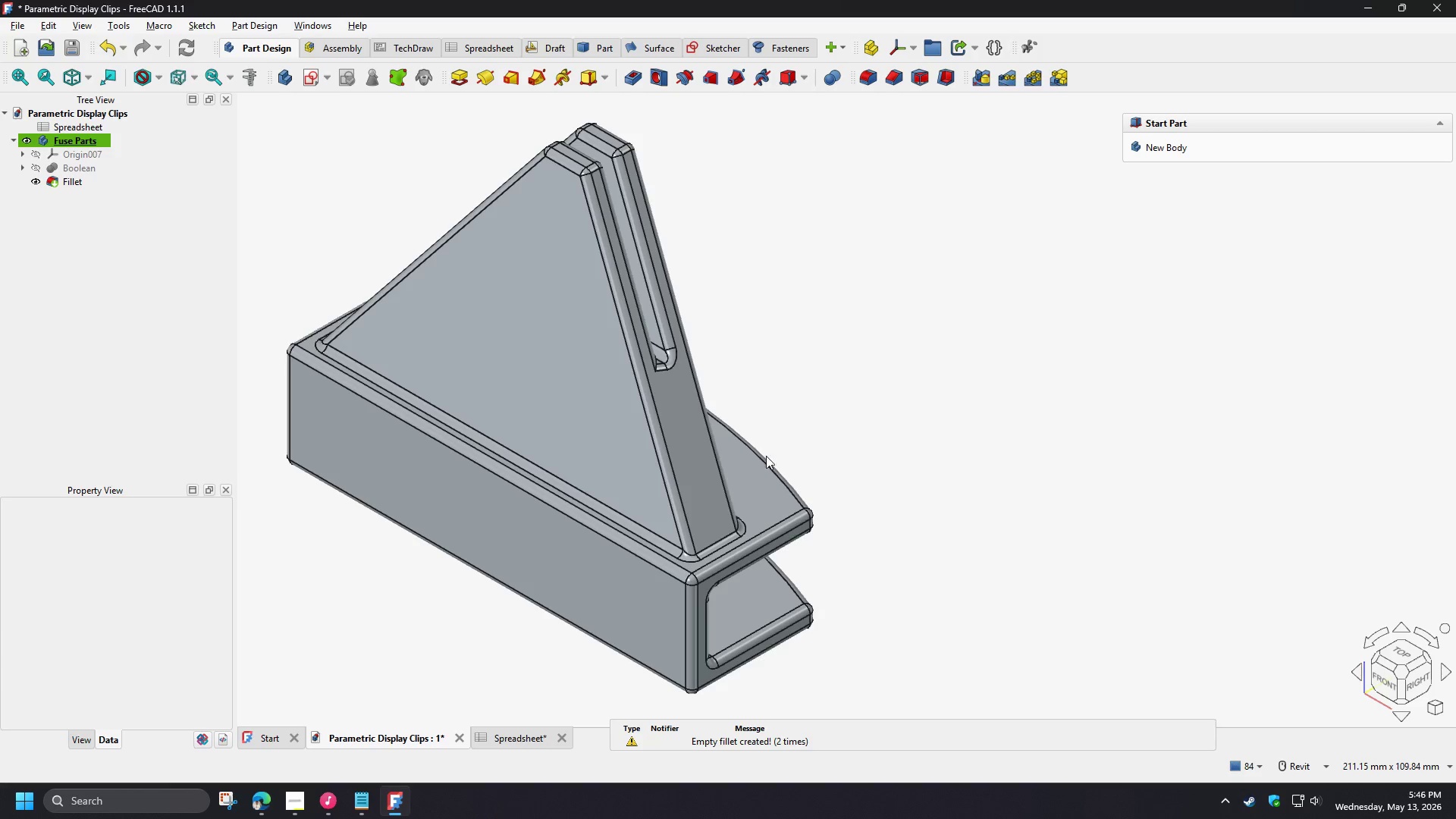 
hold_key(key=ShiftLeft, duration=1.16)
 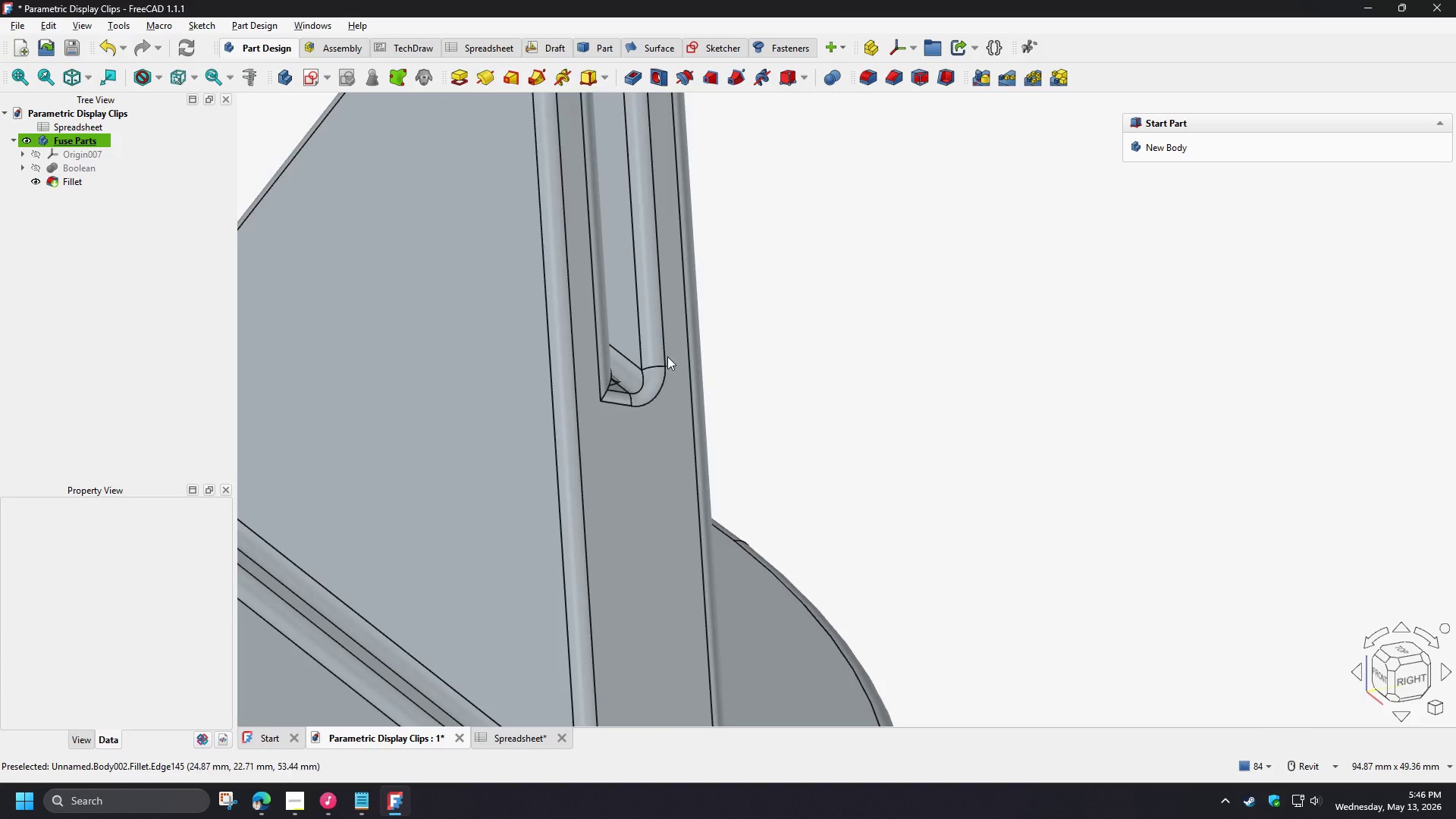 
hold_key(key=ShiftLeft, duration=9.58)
scroll: coordinate [579, 403], scroll_direction: up, amount: 11.0
 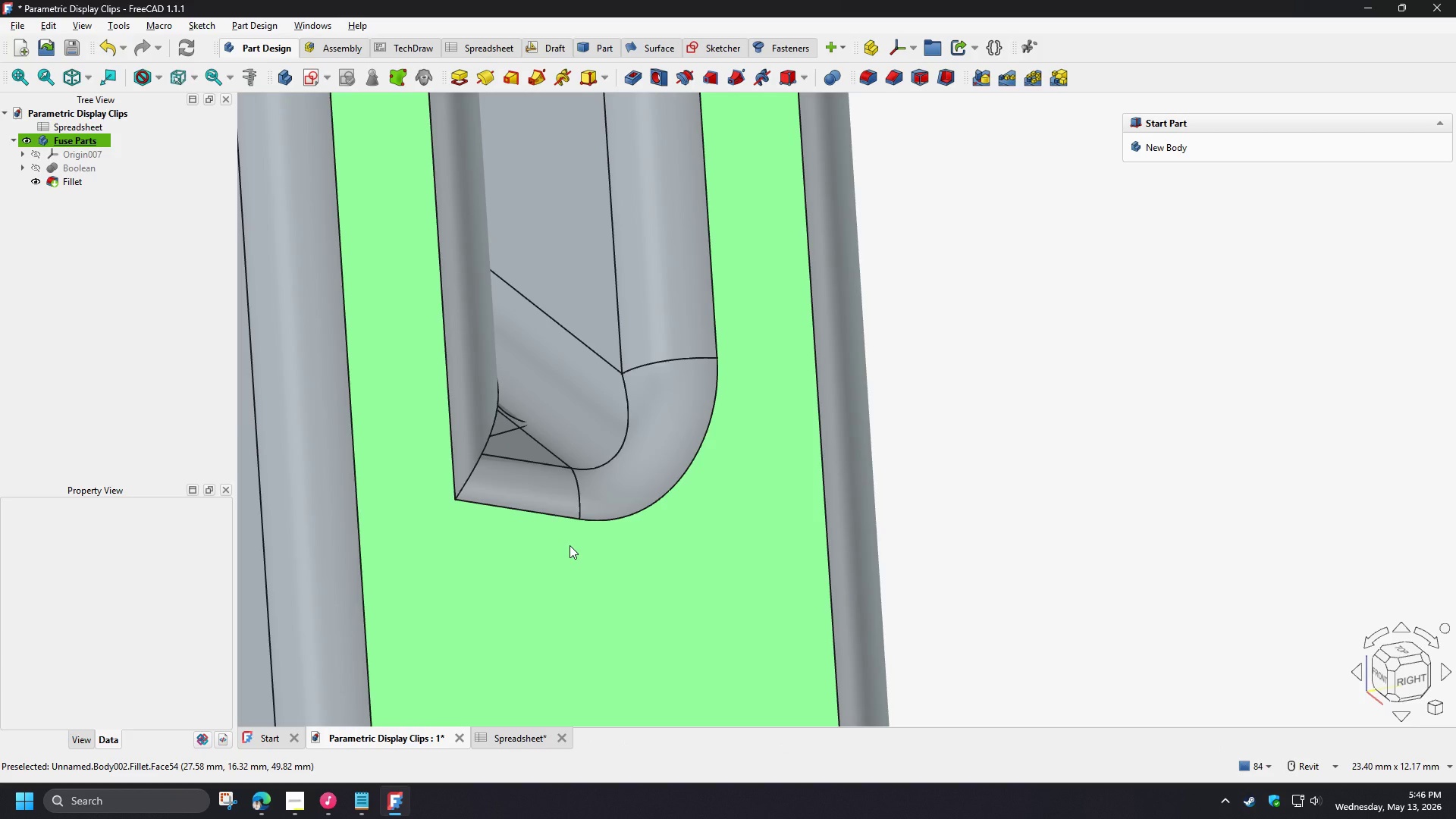 
scroll: coordinate [726, 485], scroll_direction: down, amount: 9.0
 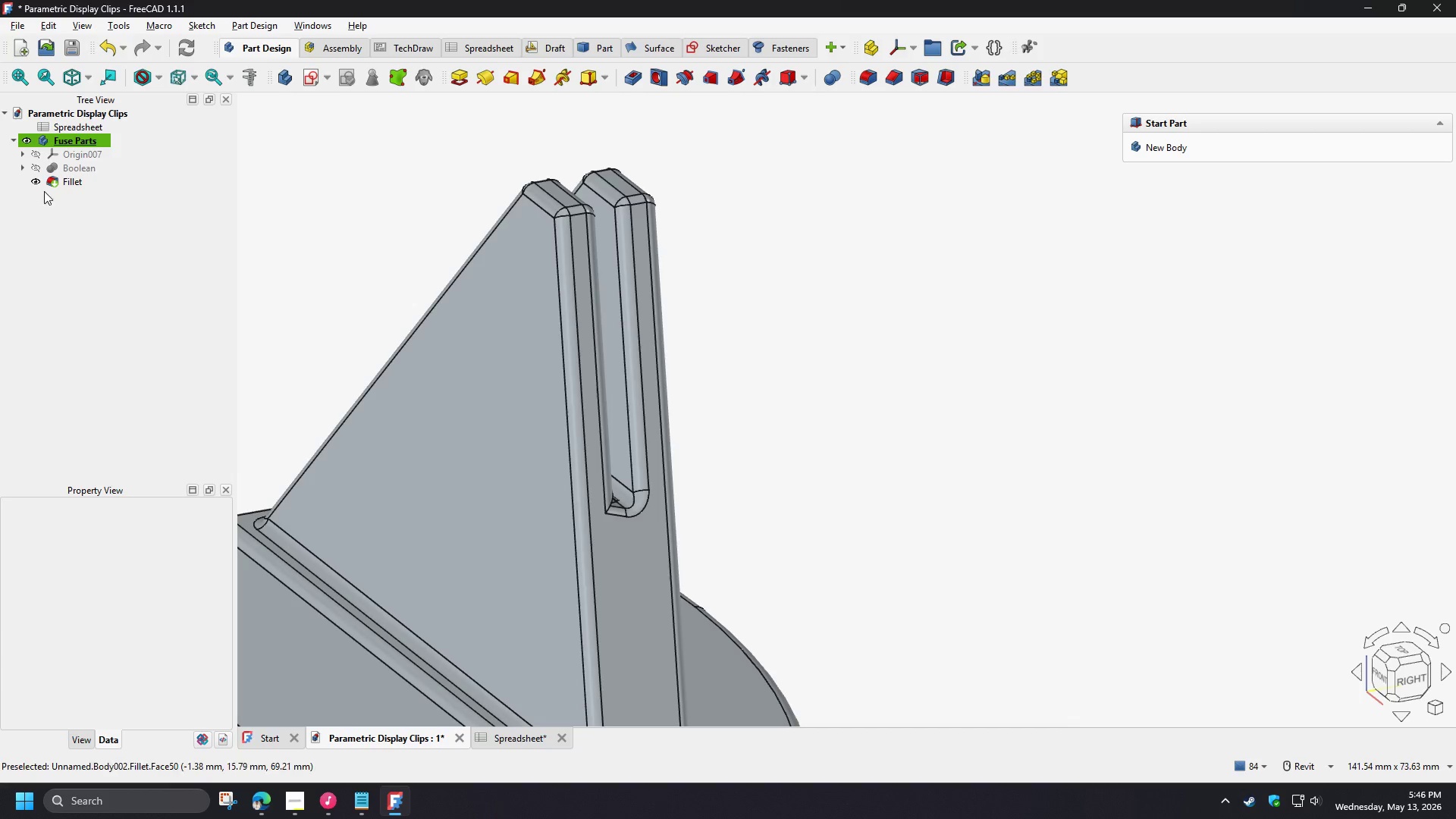 
left_click([36, 181])
 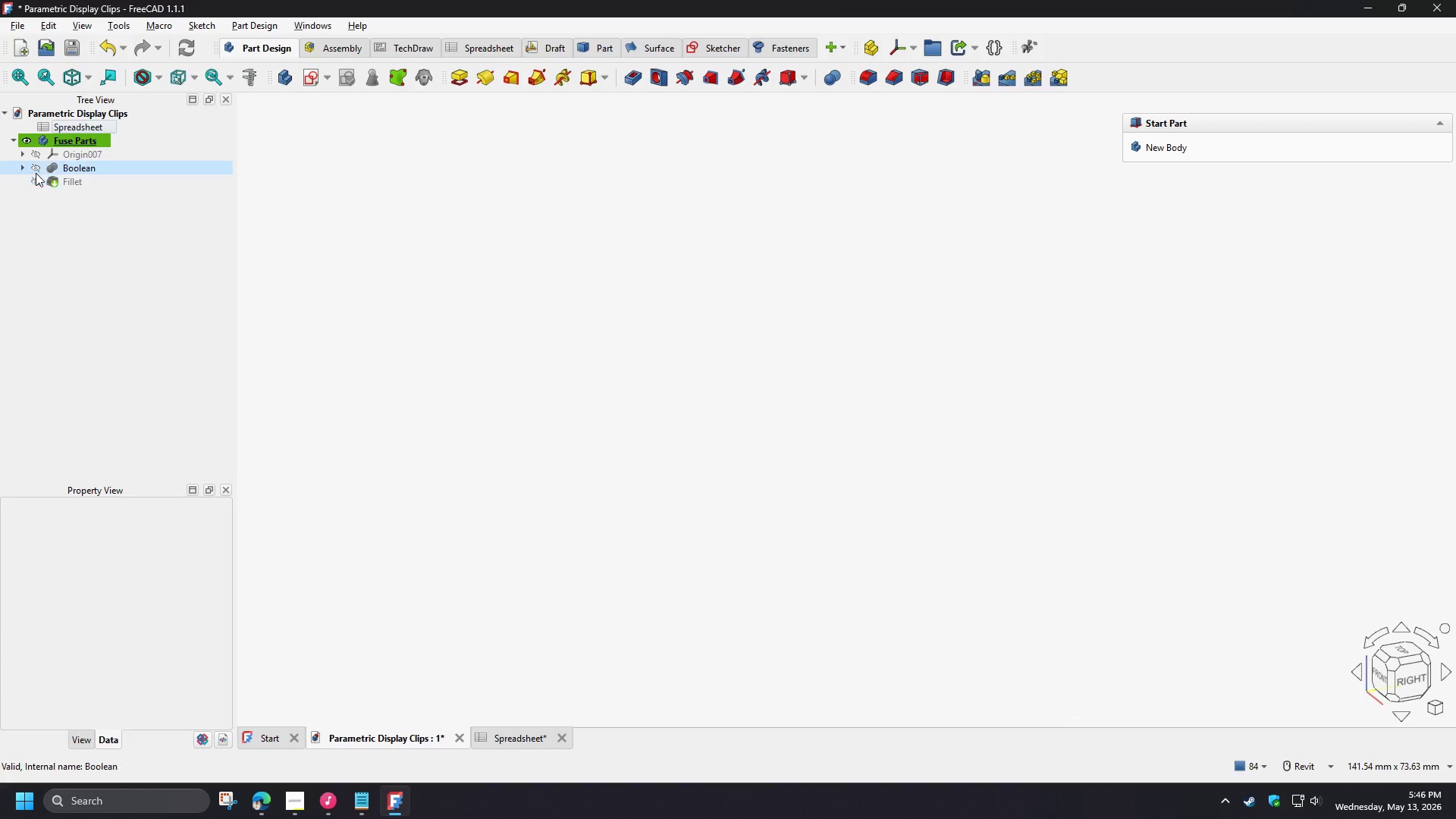 
left_click([35, 171])
 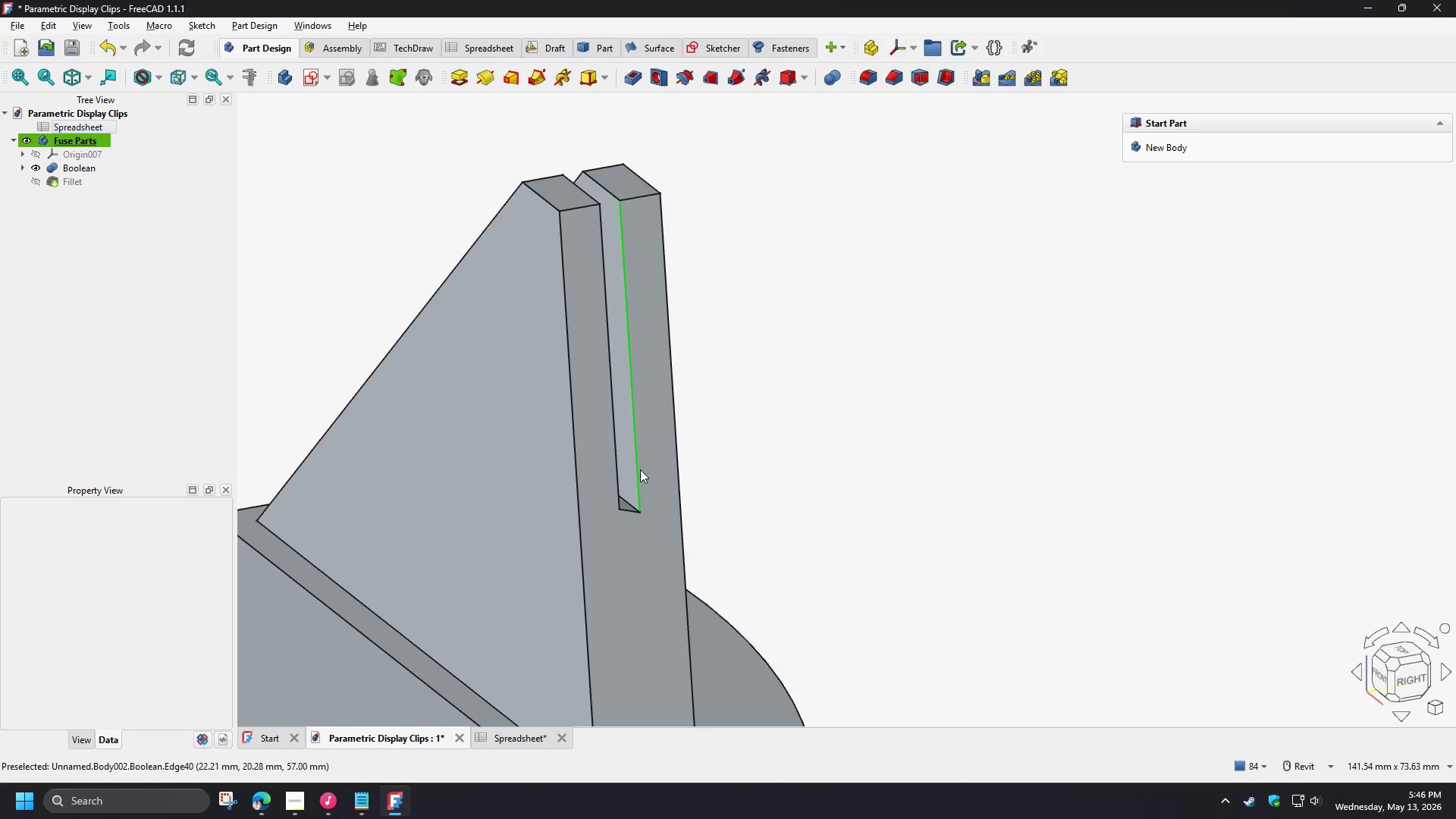 
hold_key(key=ShiftLeft, duration=1.5)
 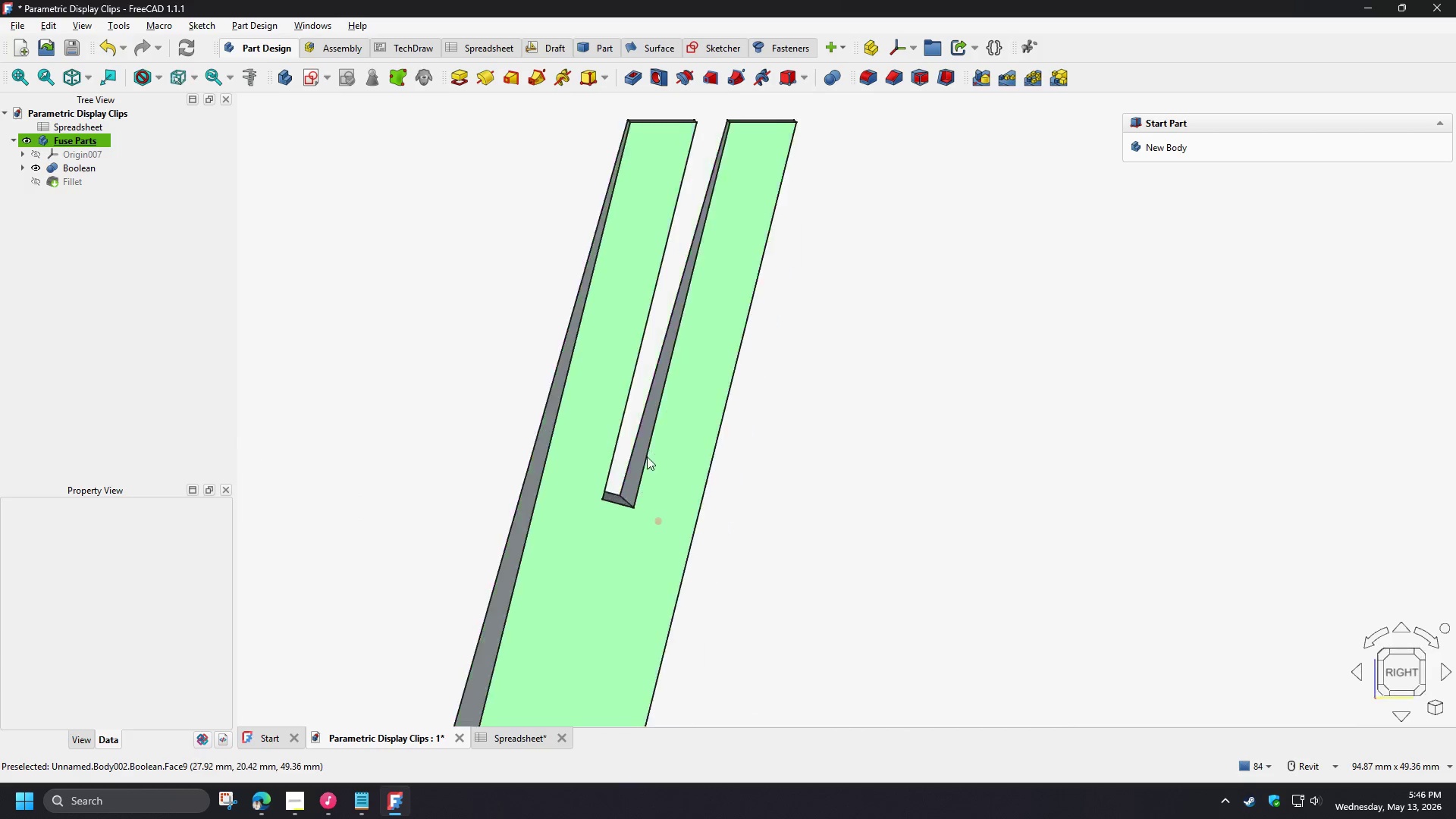 
scroll: coordinate [656, 518], scroll_direction: up, amount: 2.0
 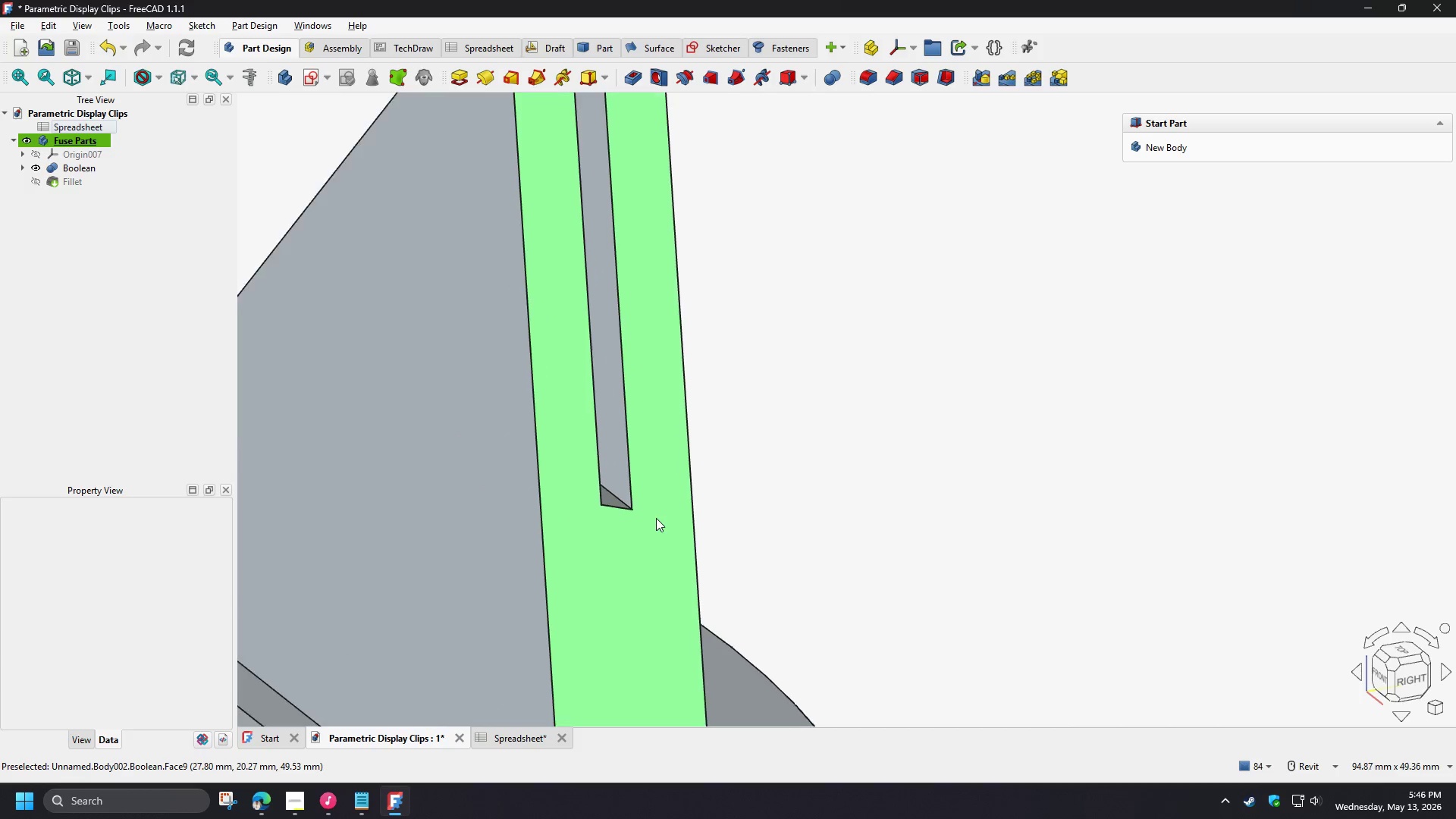 
key(Shift+ShiftLeft)
 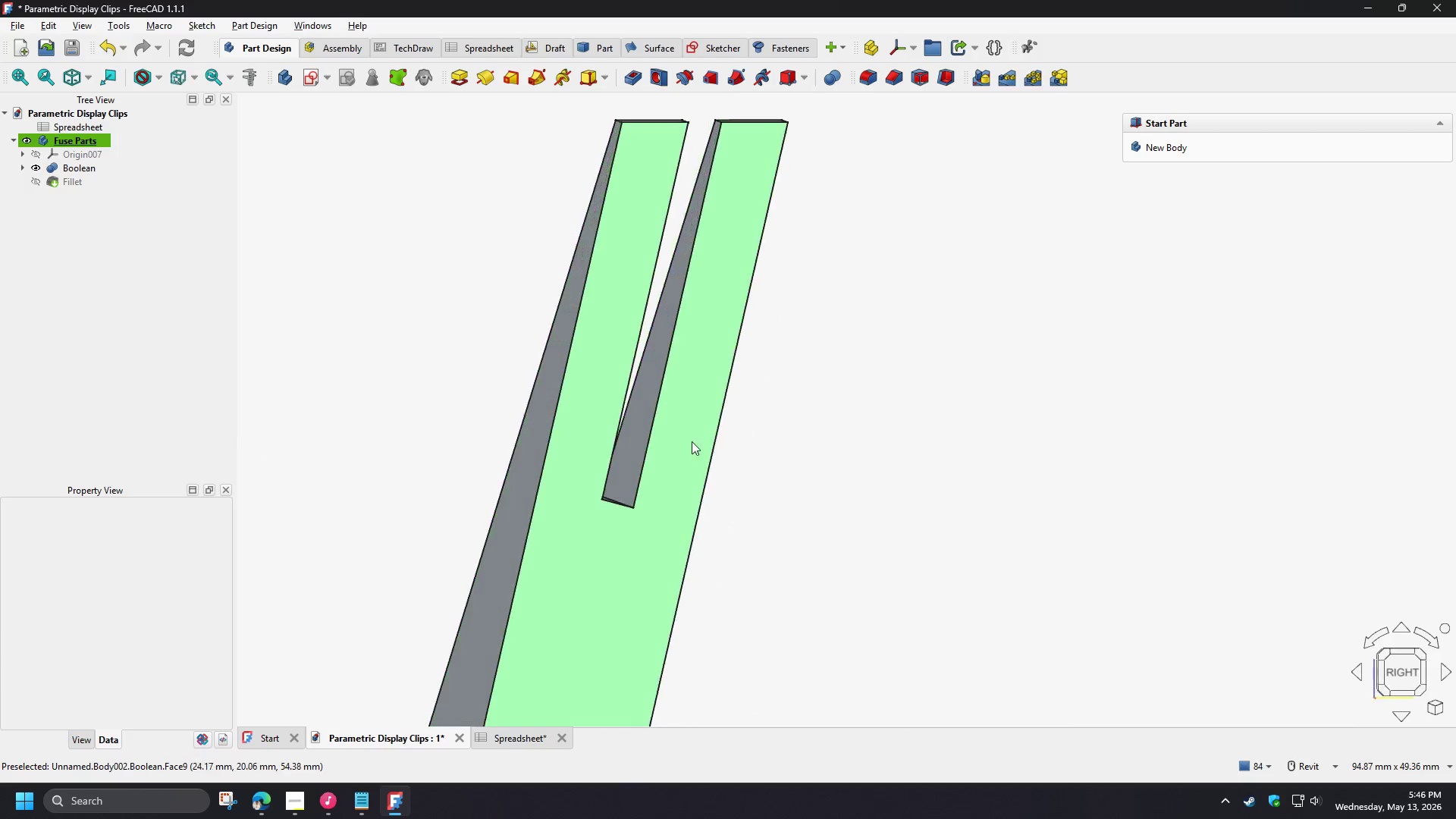 
hold_key(key=ShiftLeft, duration=1.52)
scroll: coordinate [714, 385], scroll_direction: down, amount: 5.0
 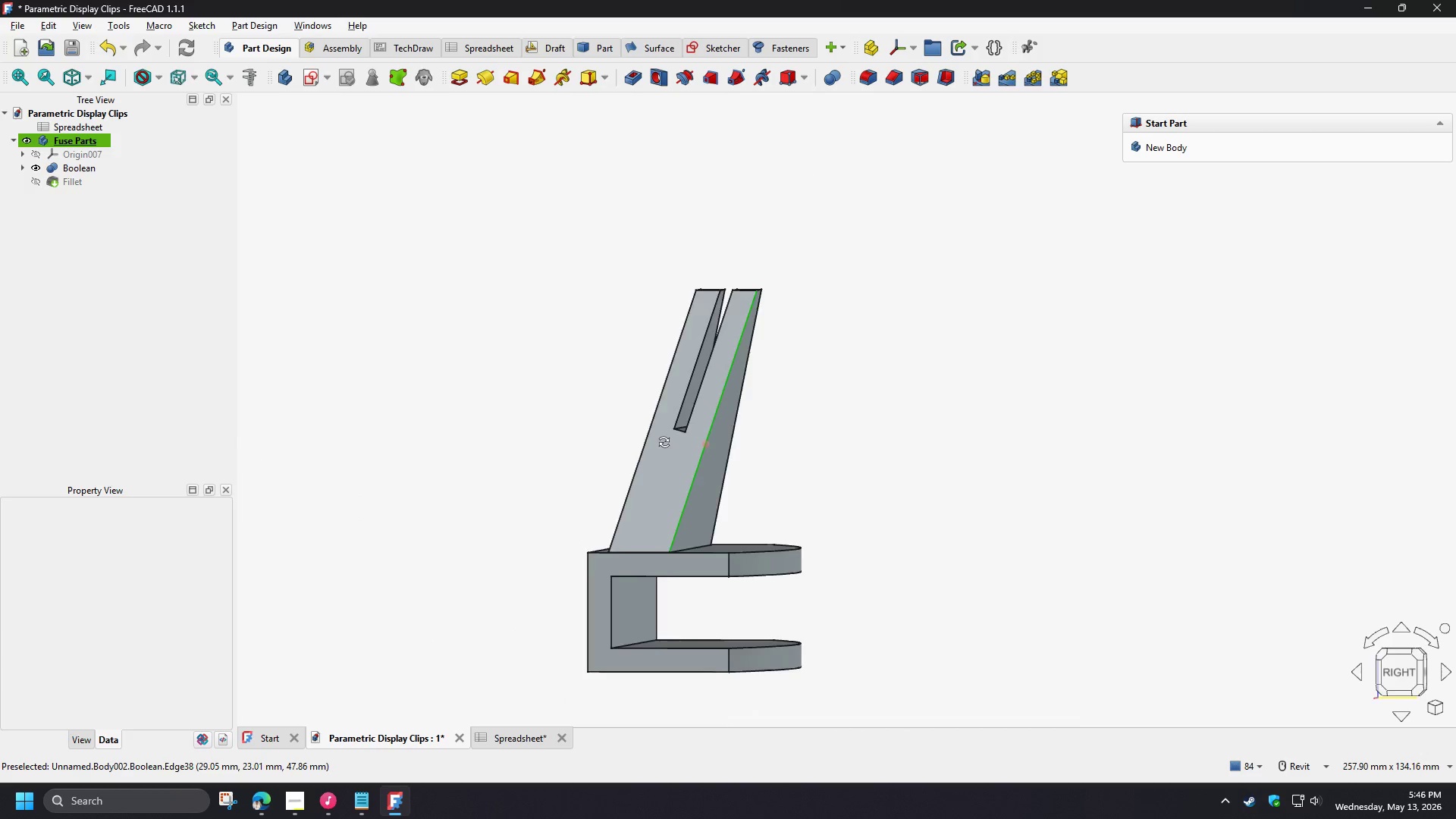 
hold_key(key=ShiftLeft, duration=1.51)
 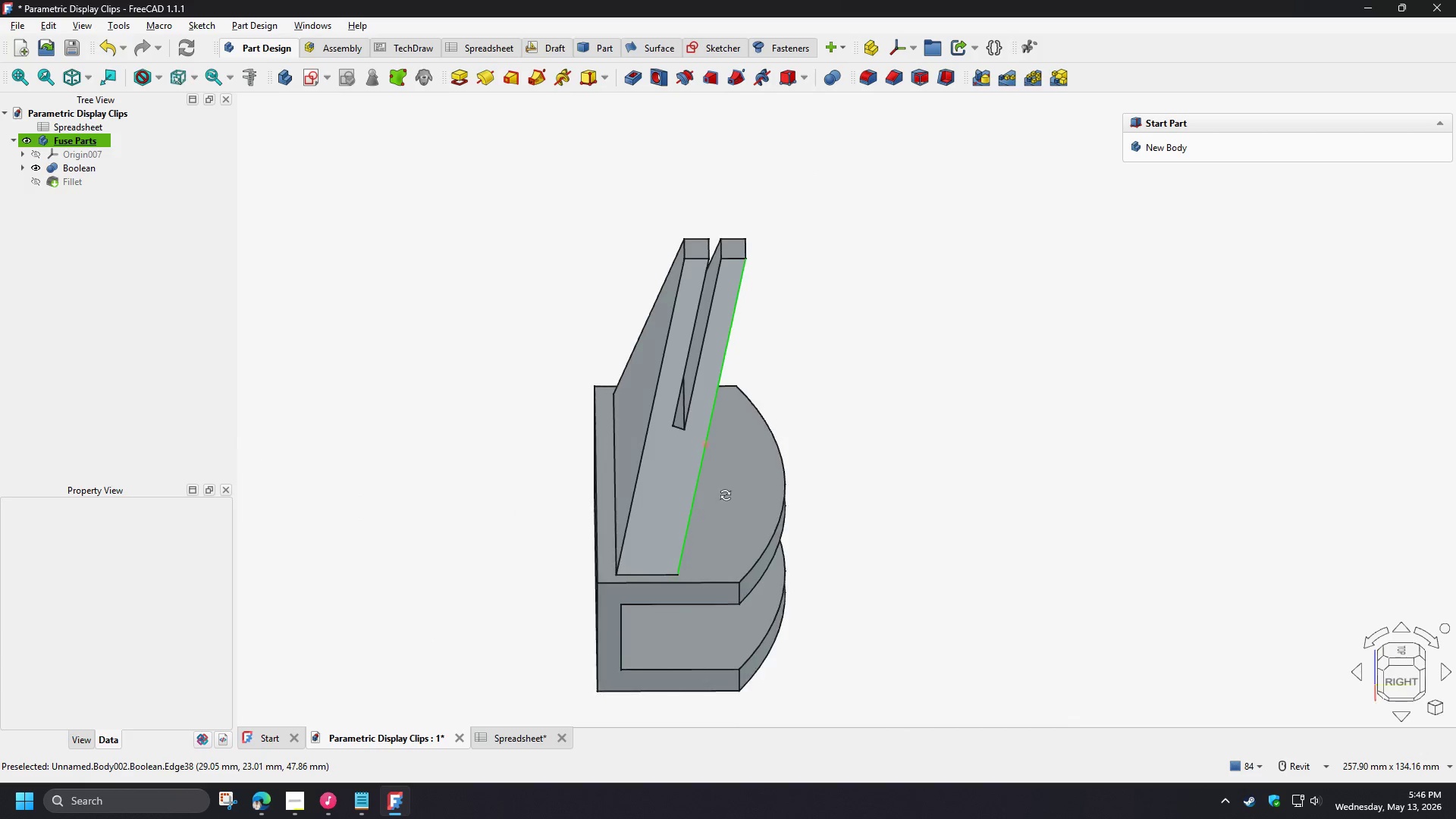 
hold_key(key=ShiftLeft, duration=1.06)
 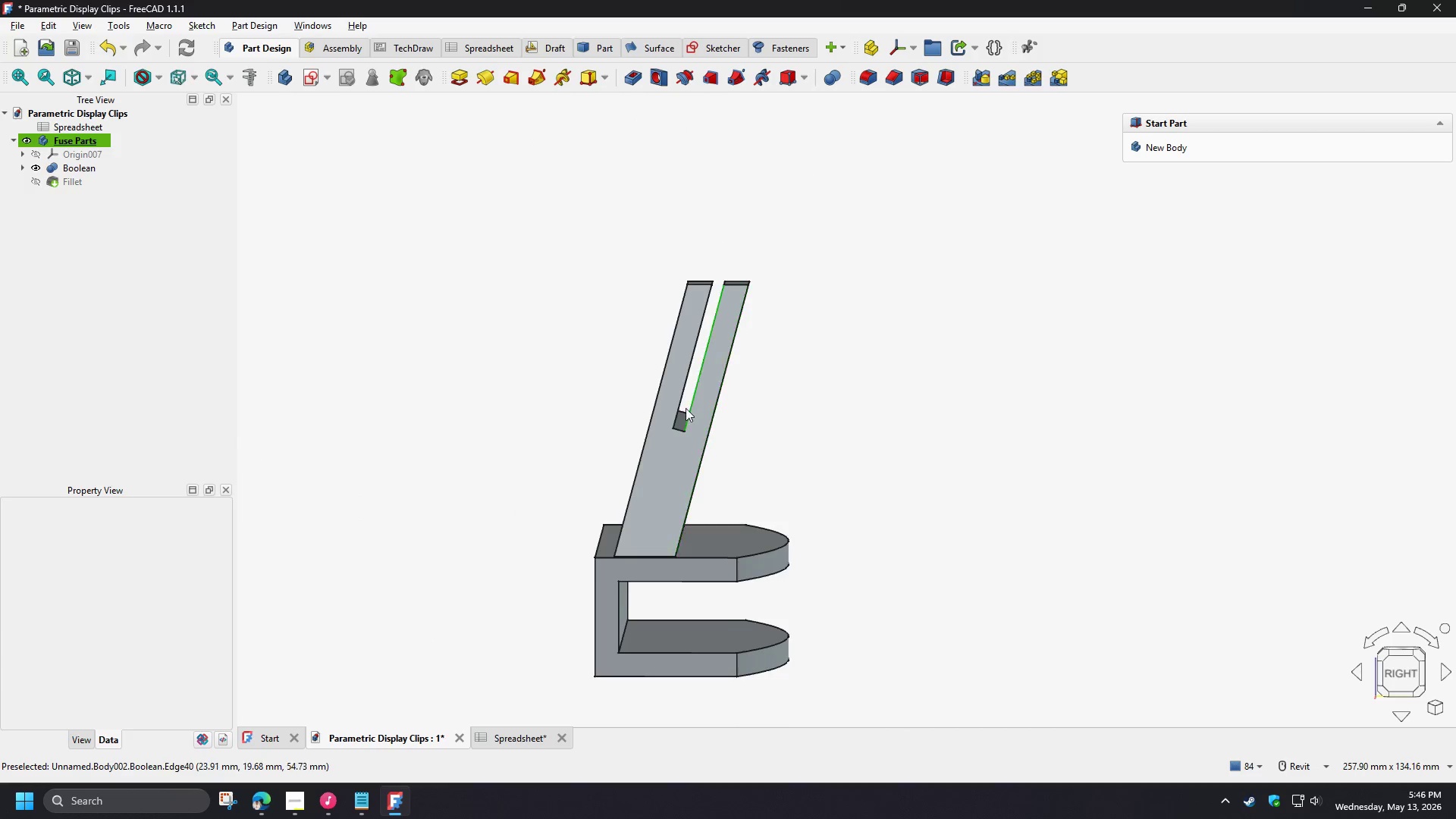 
key(Shift+ShiftLeft)
 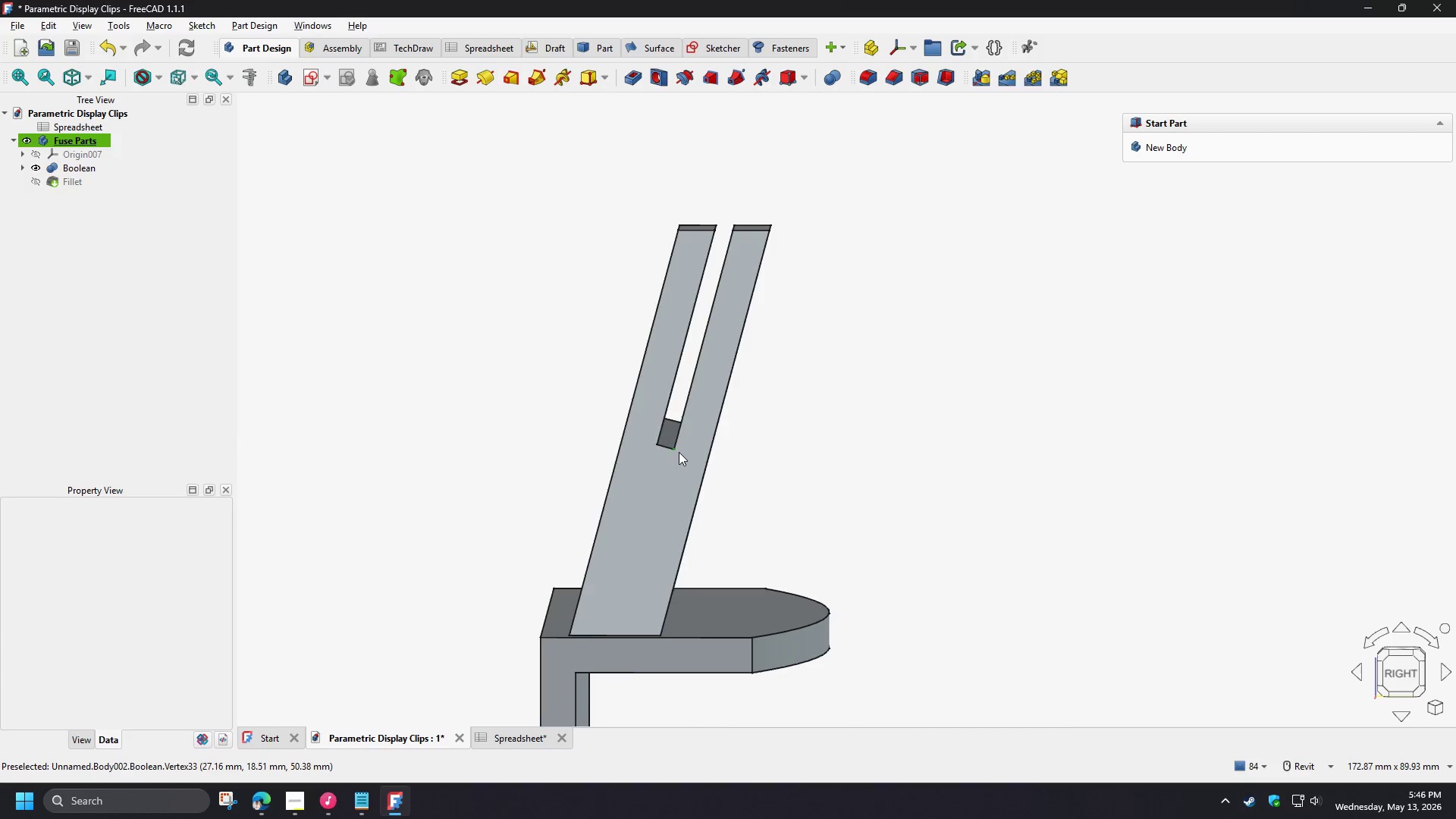 
hold_key(key=ShiftLeft, duration=1.5)
 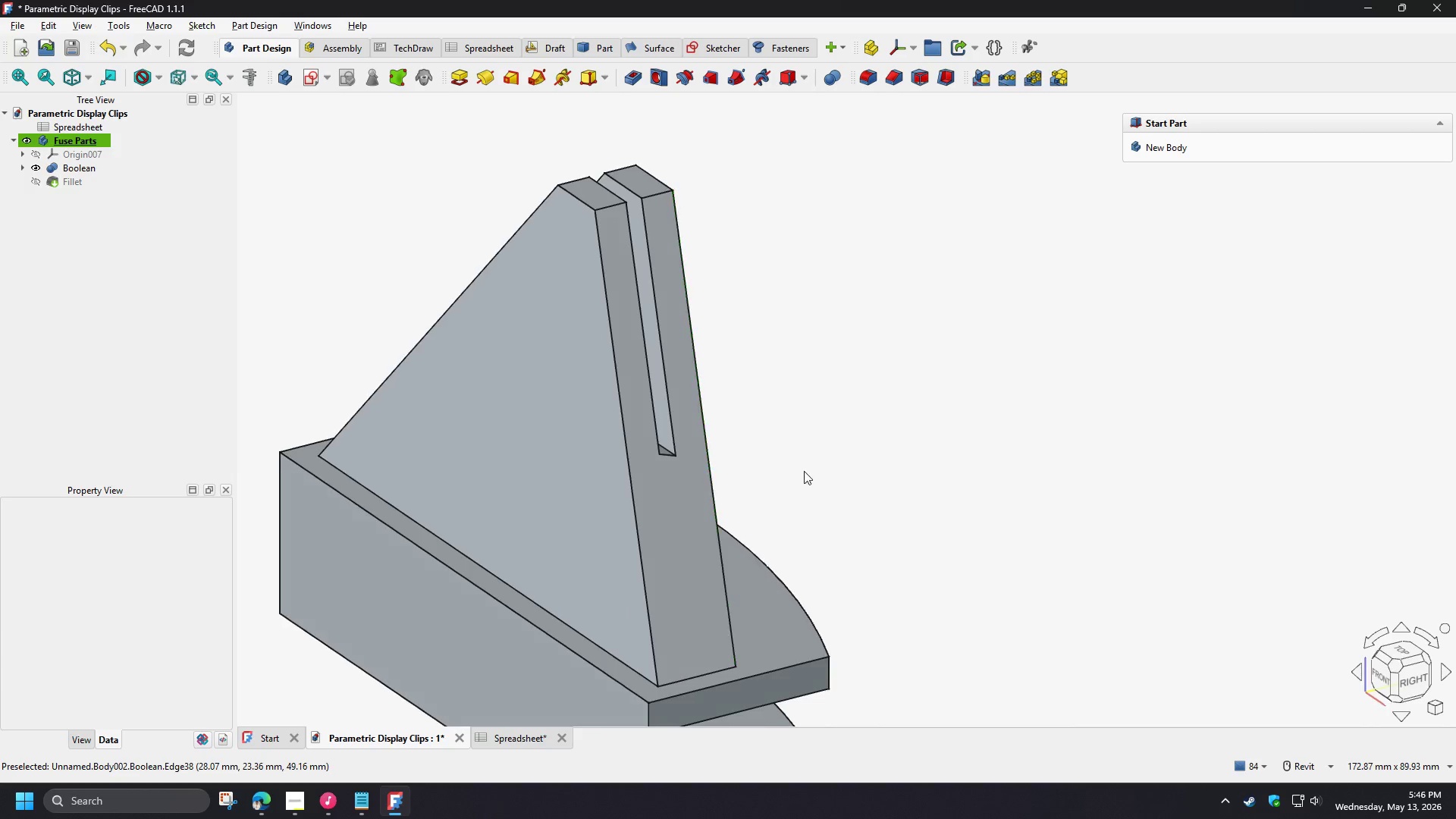 
scroll: coordinate [666, 423], scroll_direction: up, amount: 2.0
 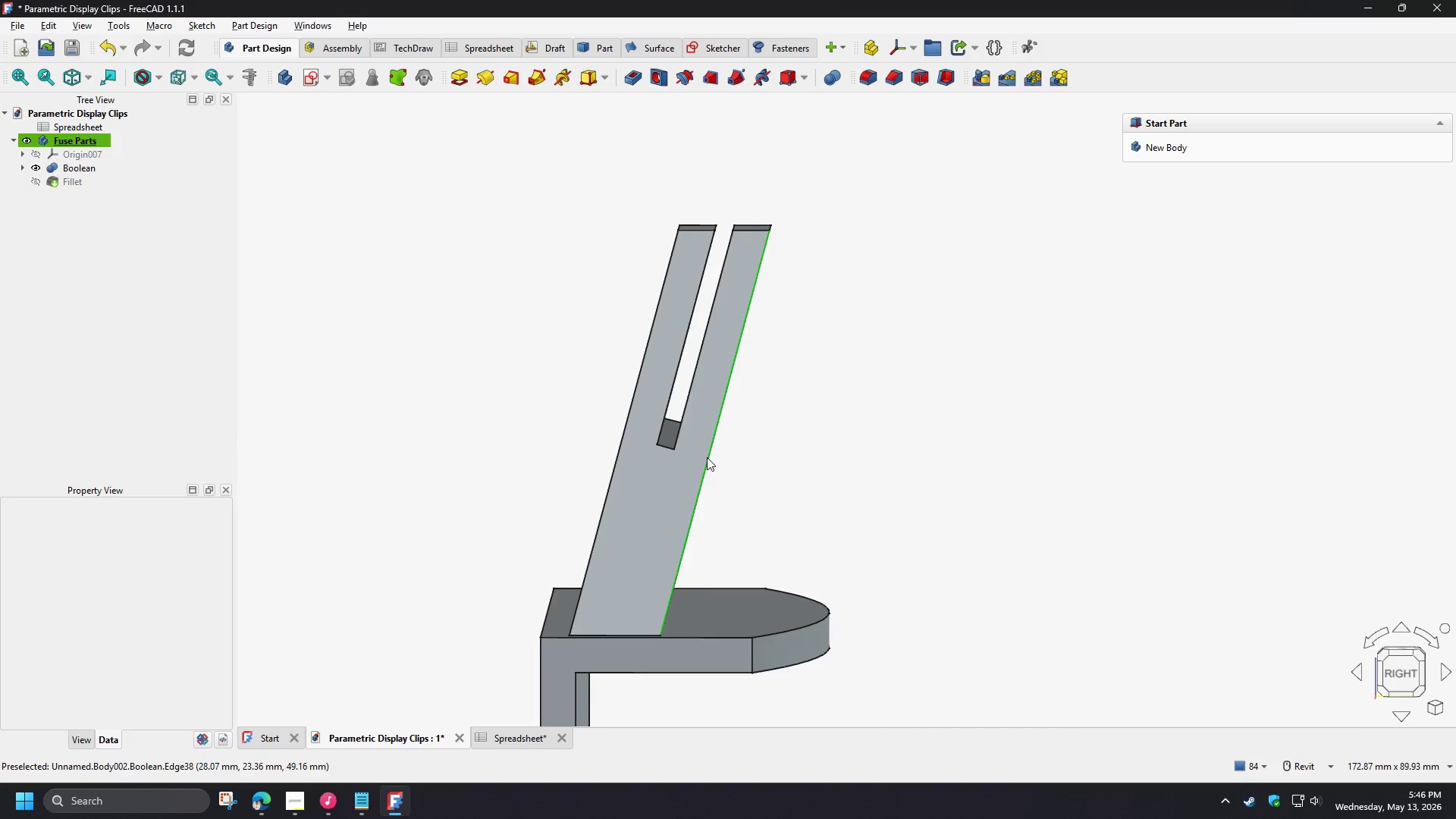 
hold_key(key=ShiftLeft, duration=0.52)
 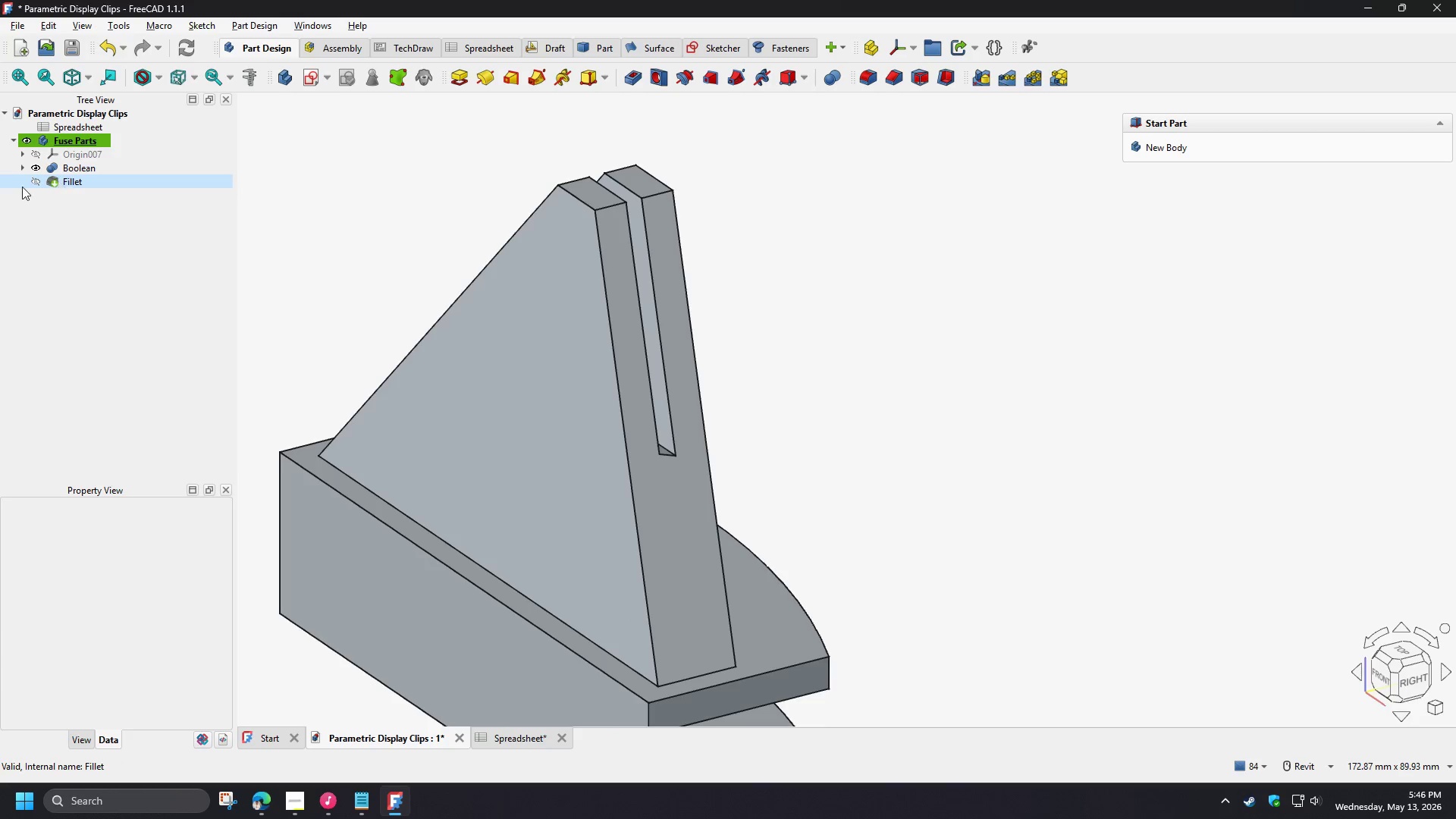 
left_click([34, 180])
 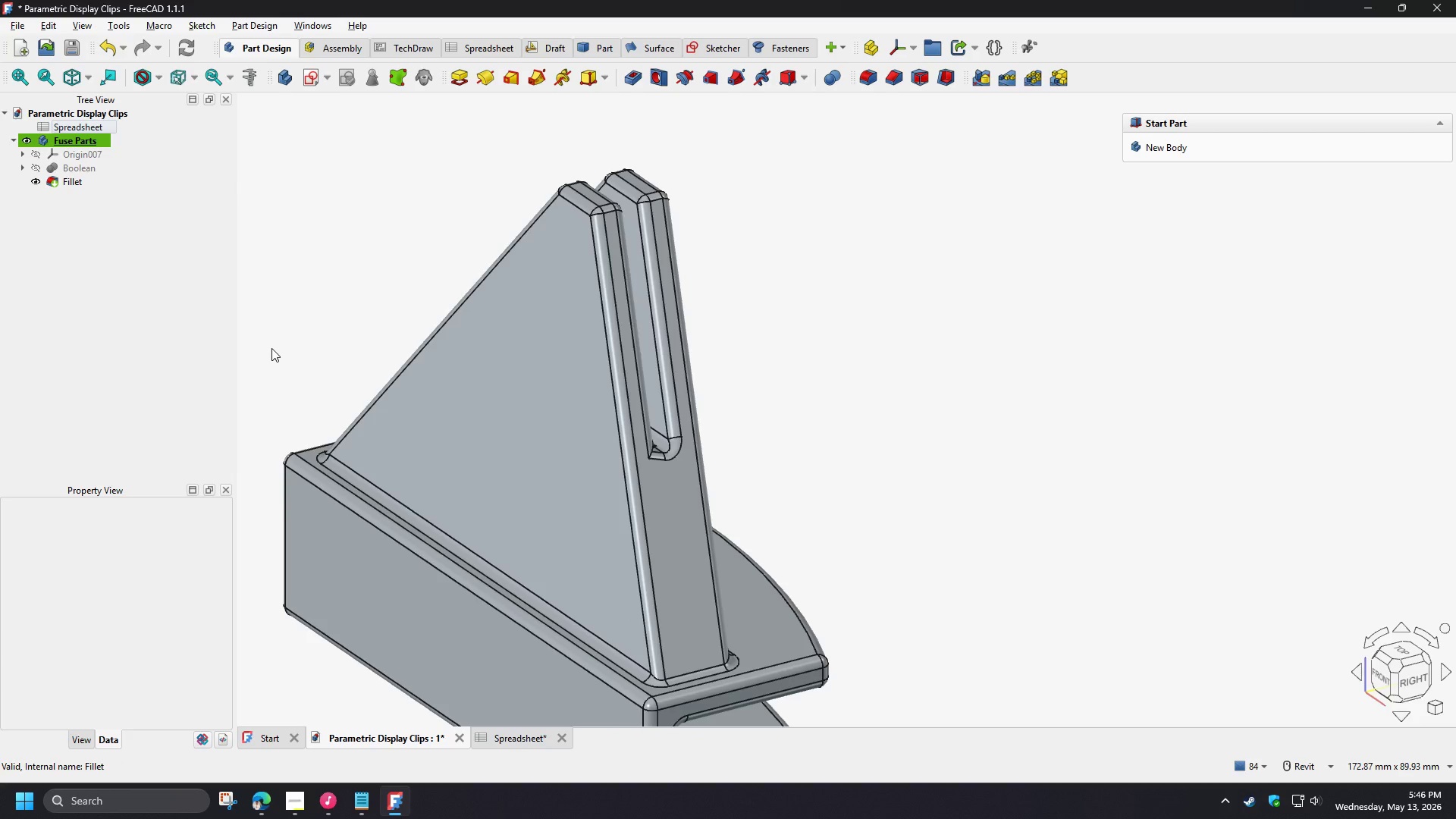 
scroll: coordinate [792, 404], scroll_direction: down, amount: 3.0
 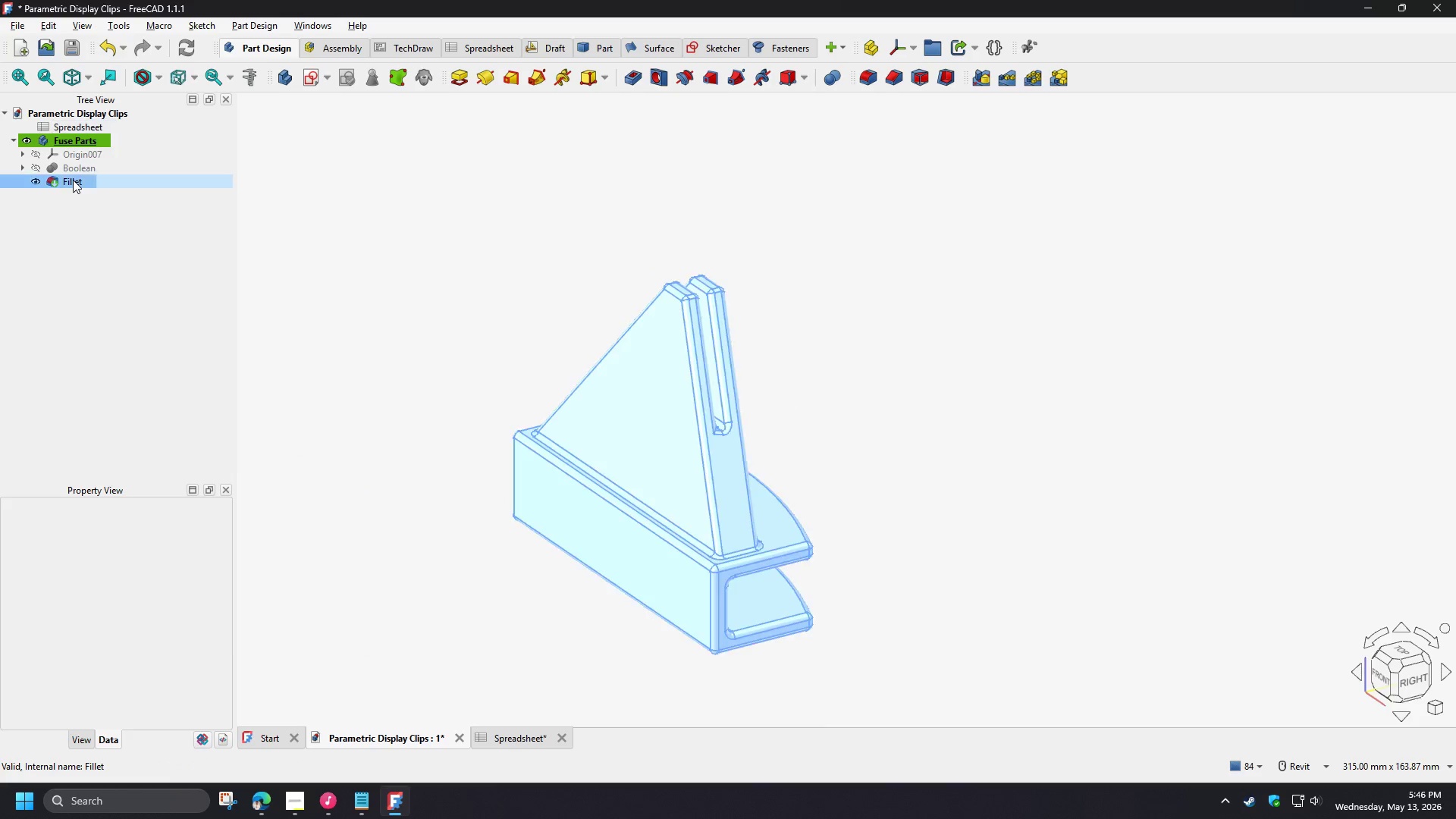 
double_click([73, 180])
 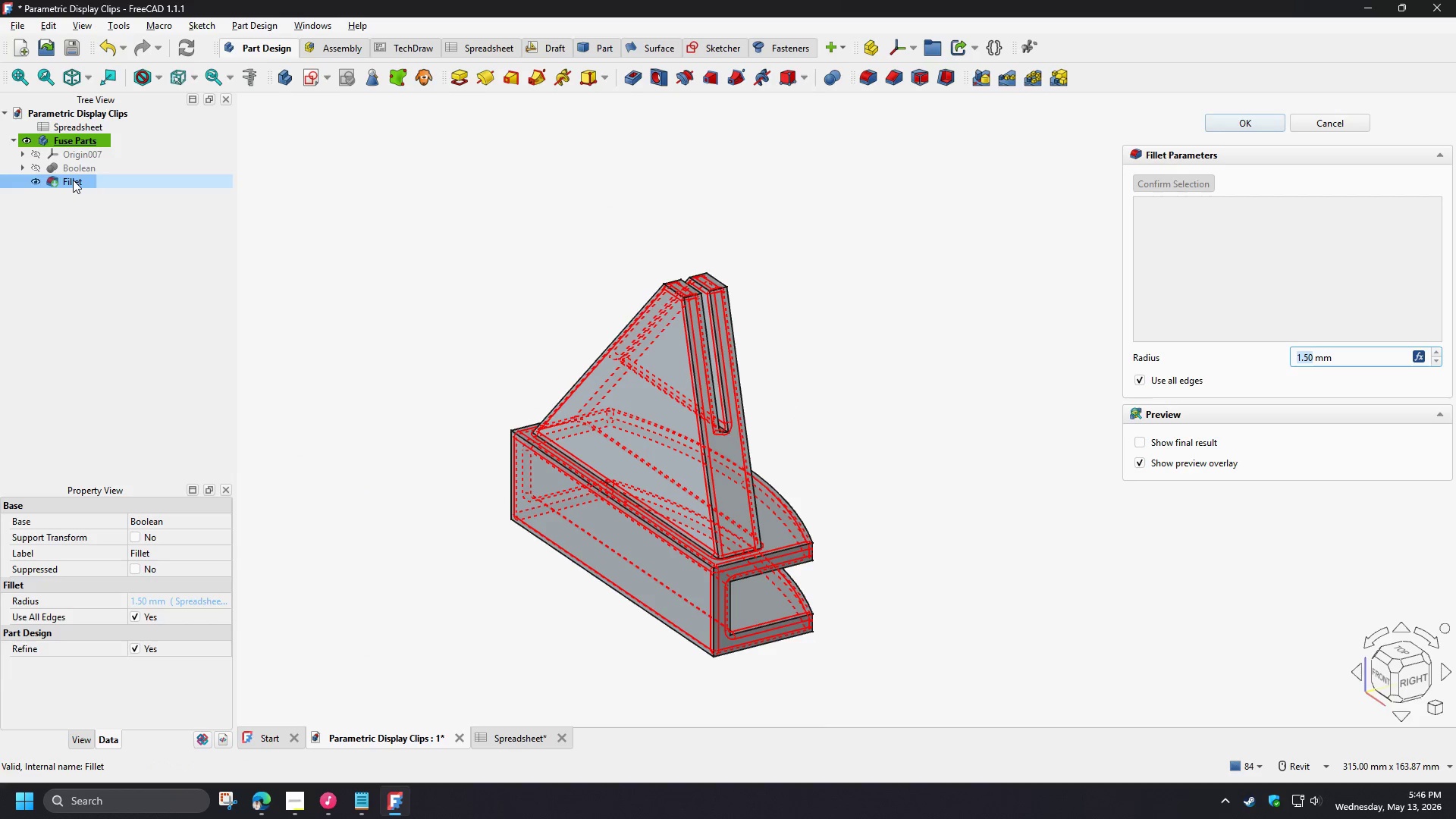 
triple_click([73, 180])
 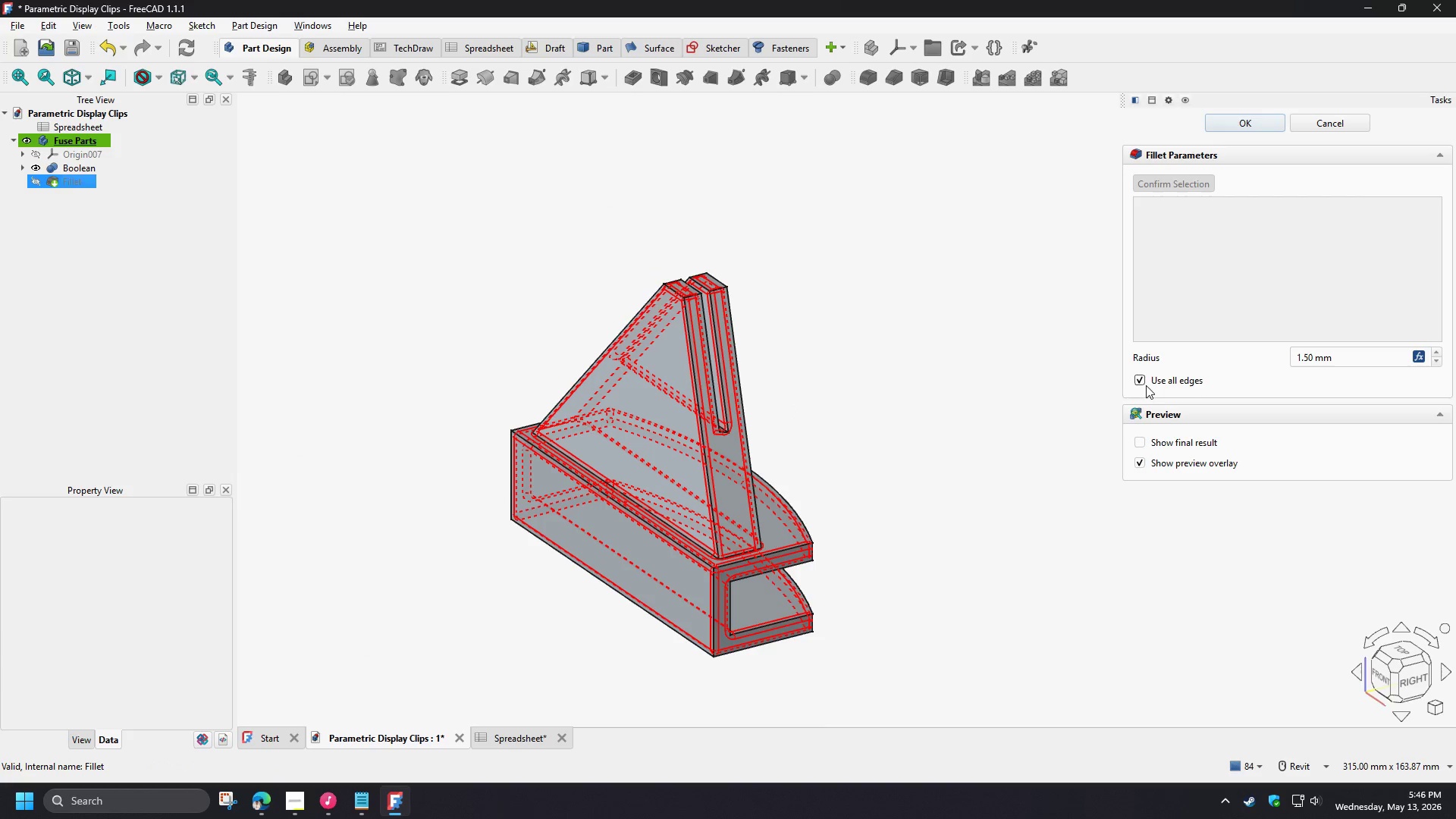 
left_click([1146, 385])
 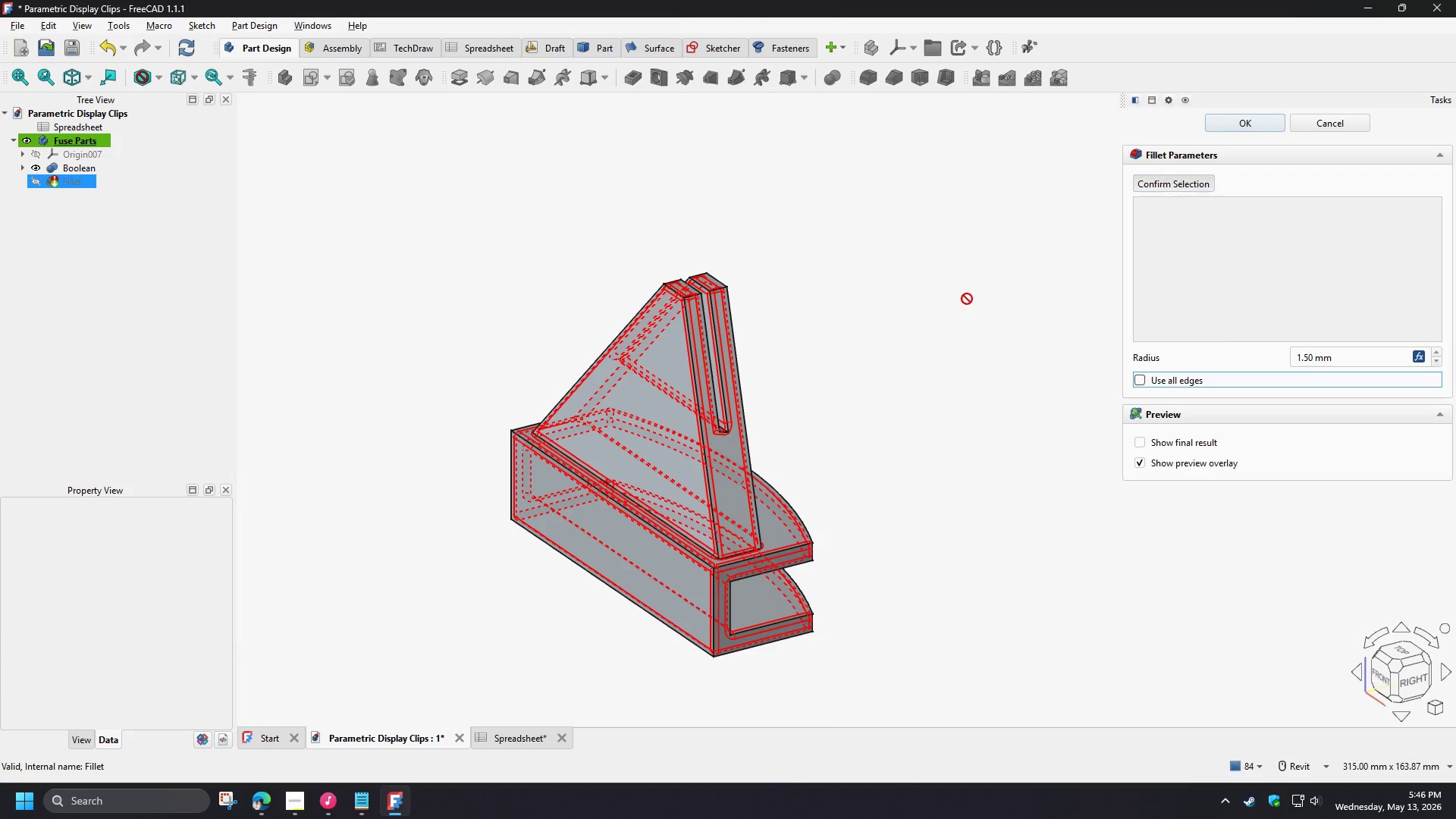 
scroll: coordinate [656, 426], scroll_direction: up, amount: 2.0
 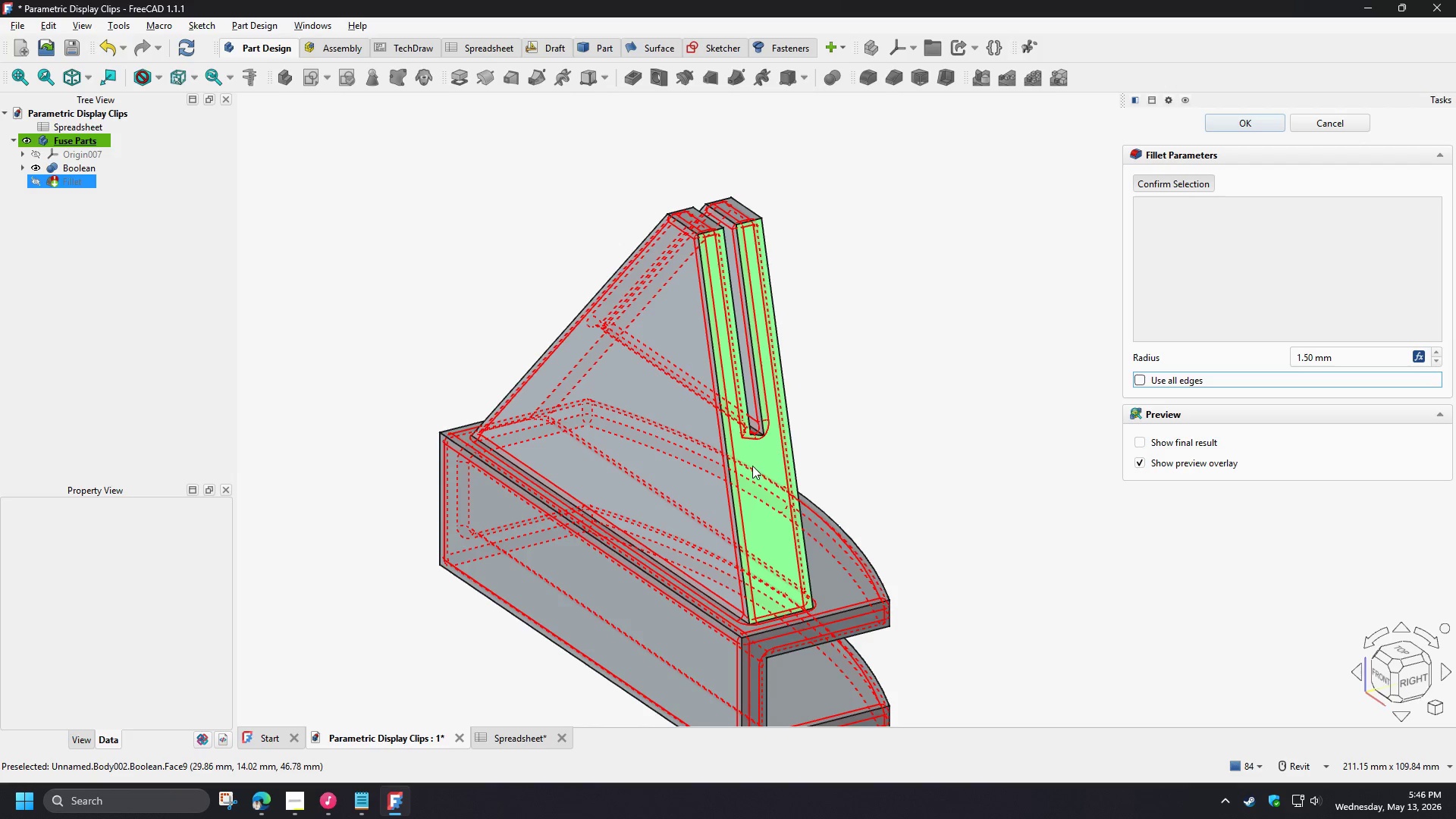 
left_click([761, 466])
 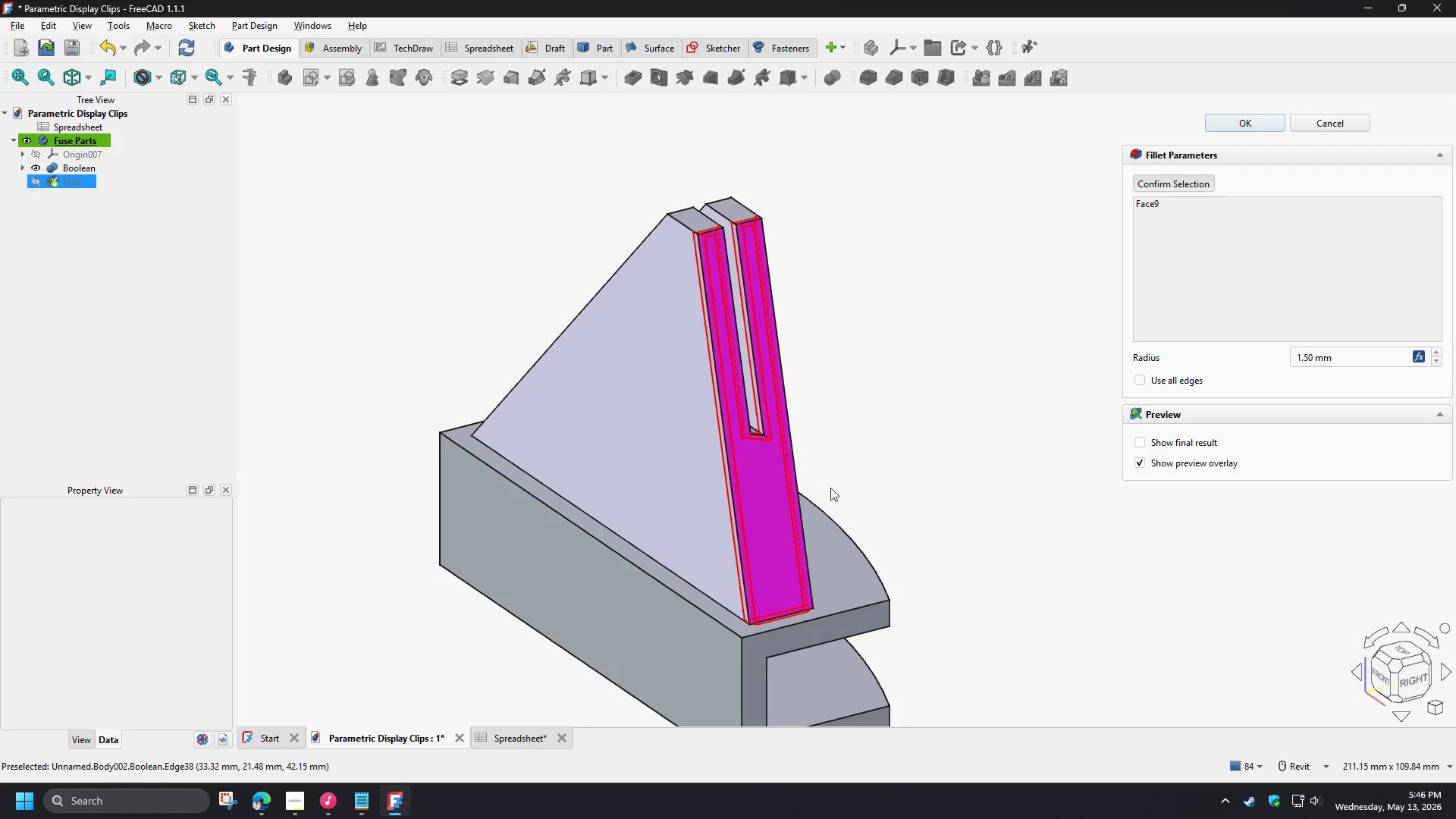 
hold_key(key=ShiftLeft, duration=1.5)
 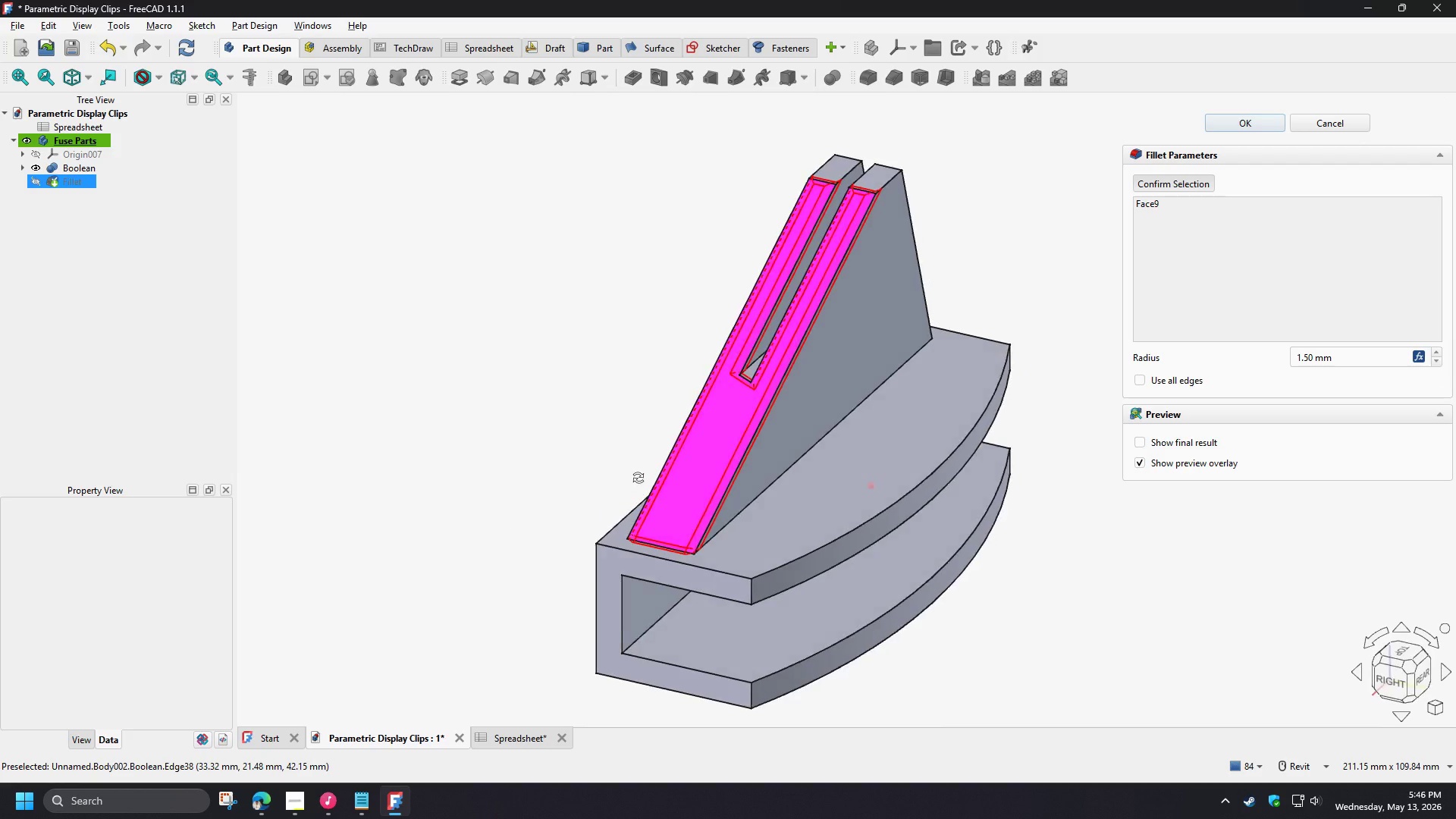 
hold_key(key=ShiftLeft, duration=1.52)
 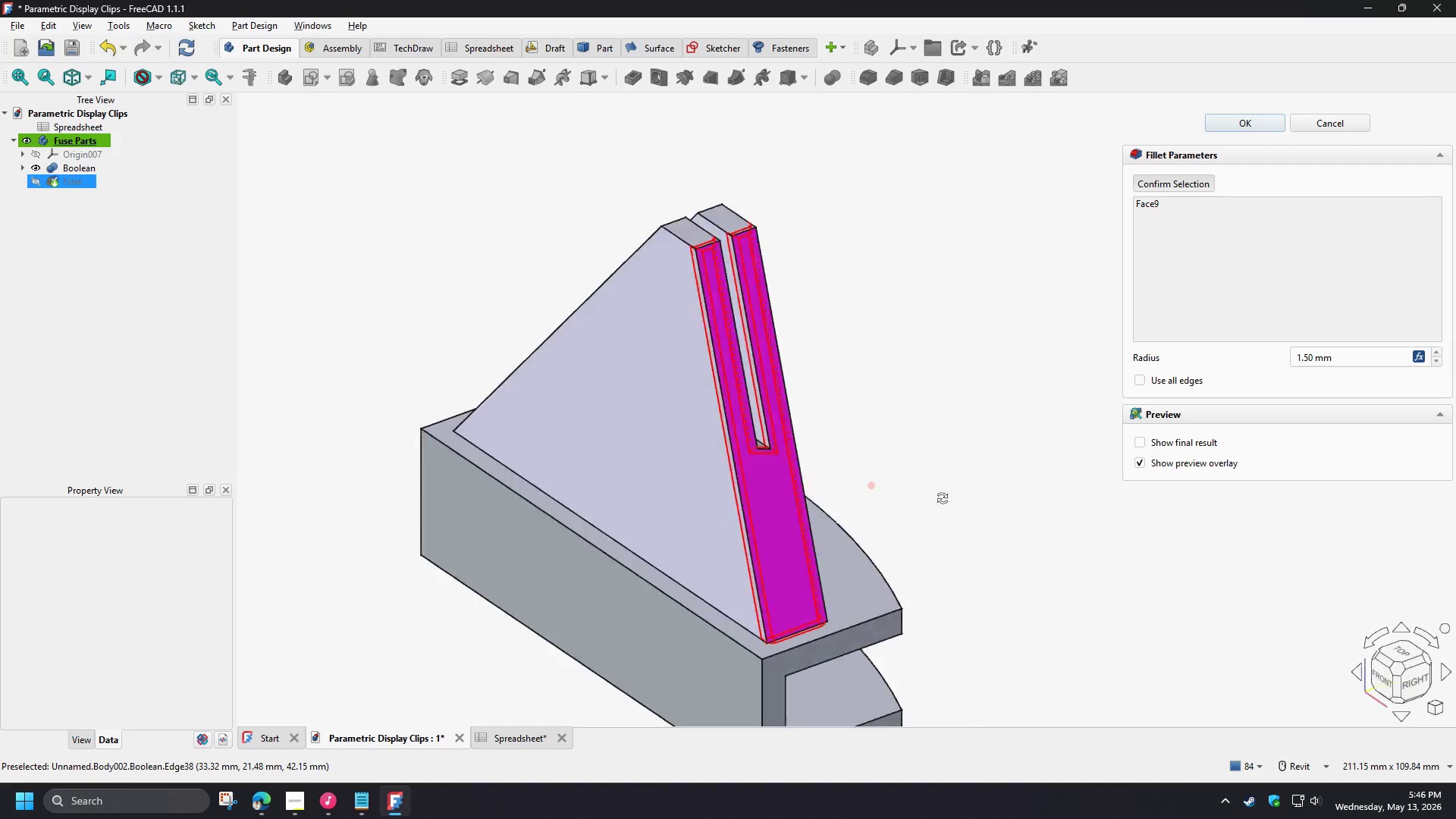 
hold_key(key=ShiftLeft, duration=1.23)
 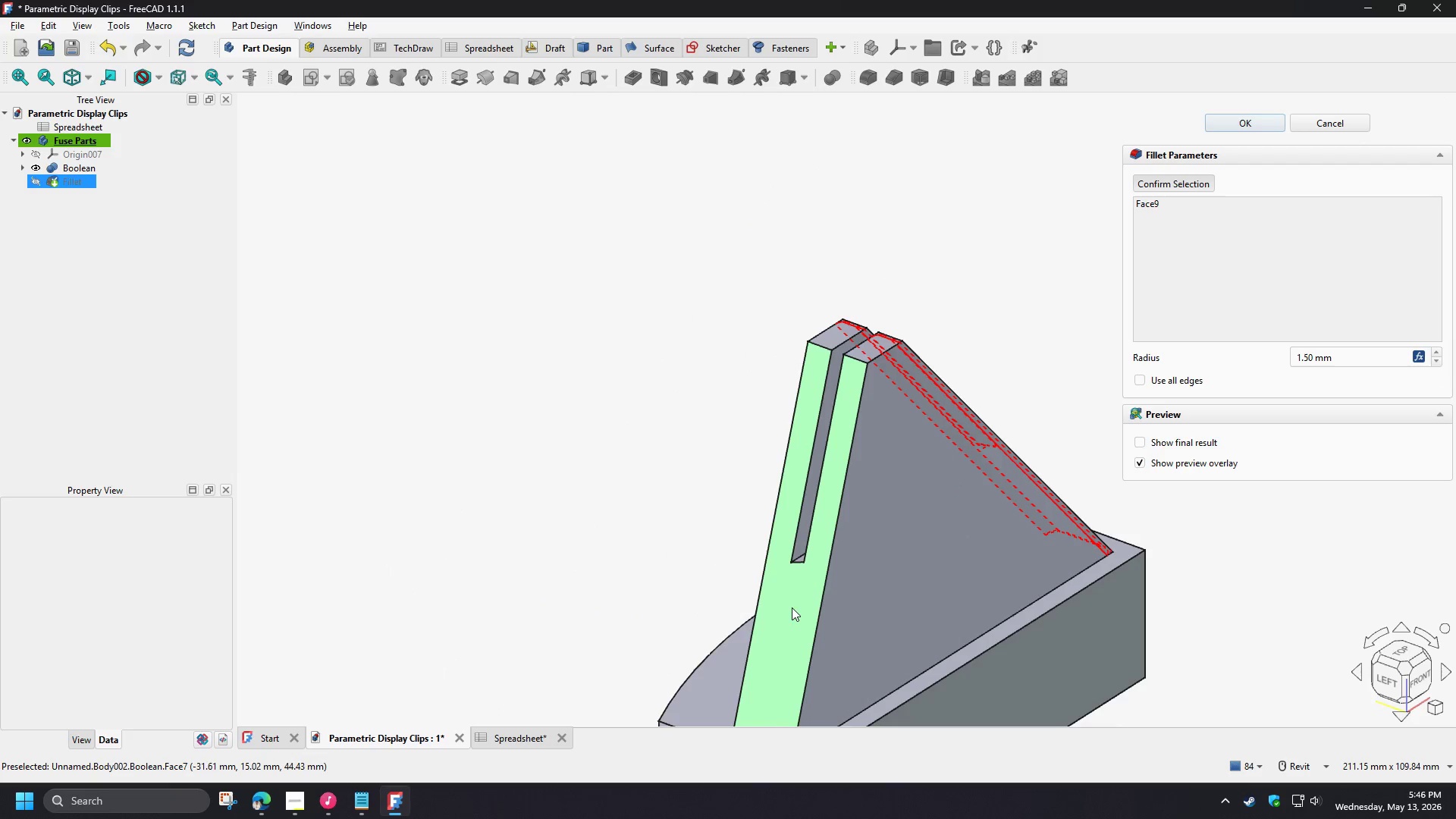 
left_click([792, 607])
 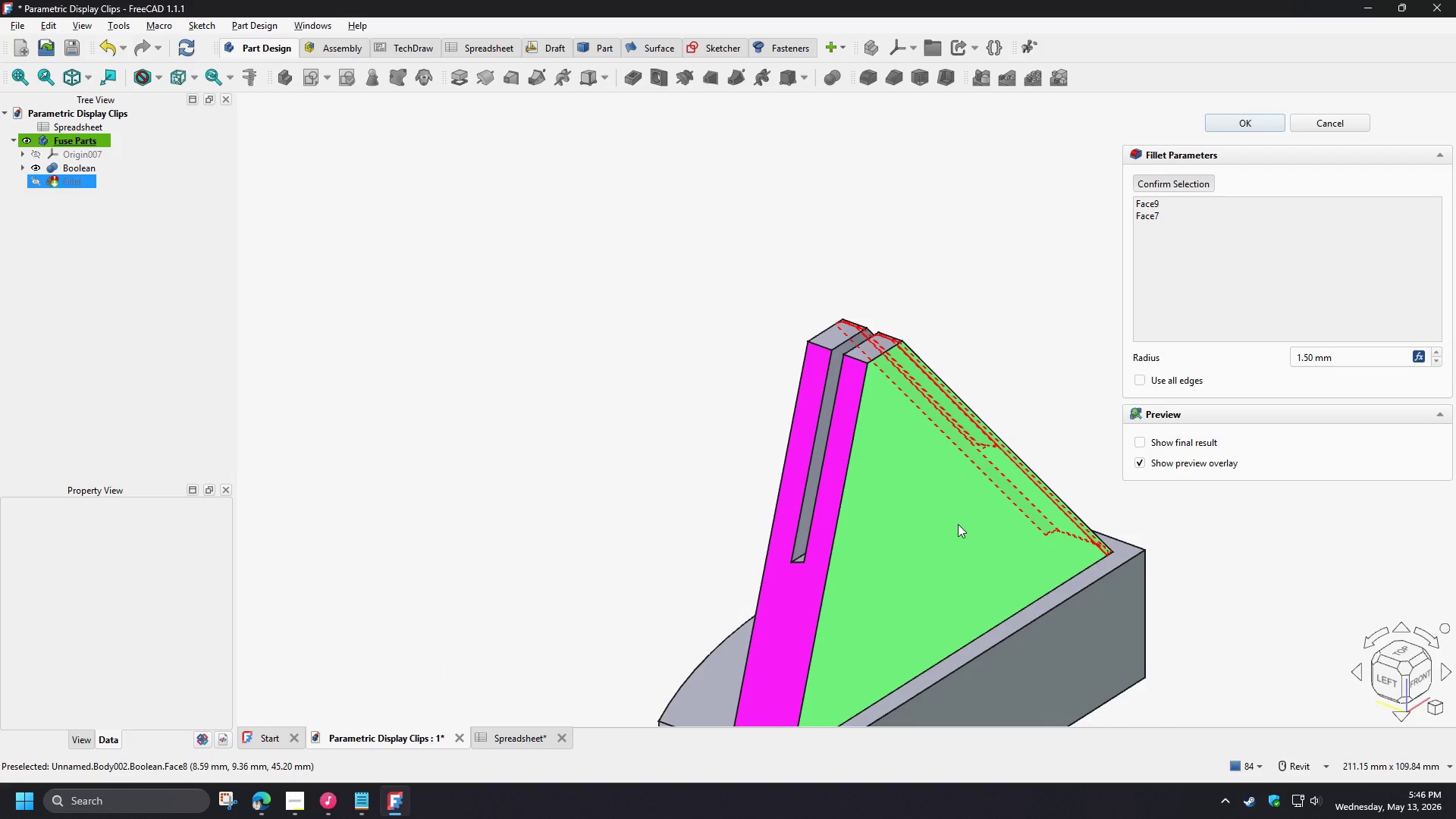 
scroll: coordinate [867, 411], scroll_direction: down, amount: 3.0
 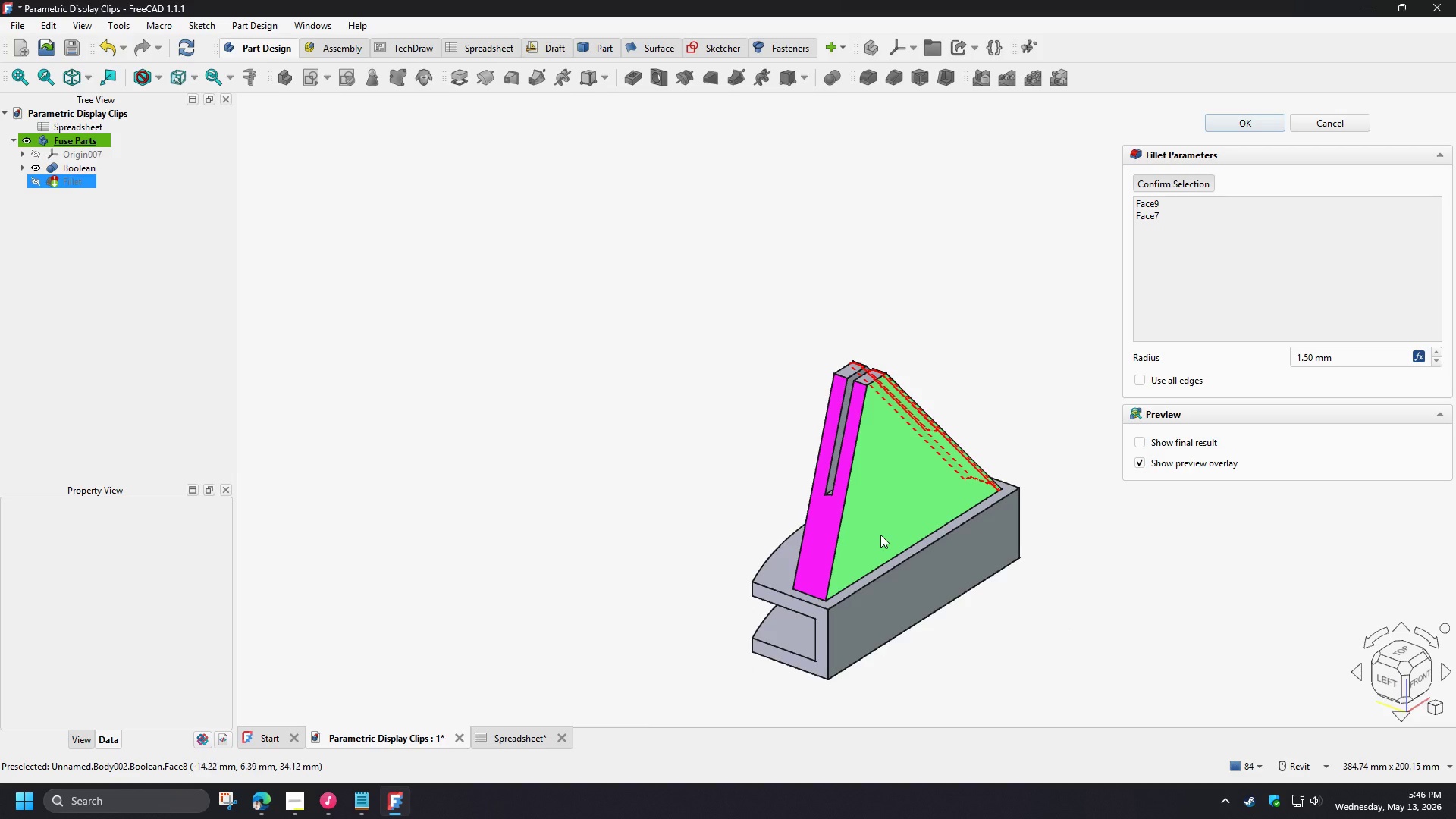 
scroll: coordinate [879, 528], scroll_direction: up, amount: 3.0
 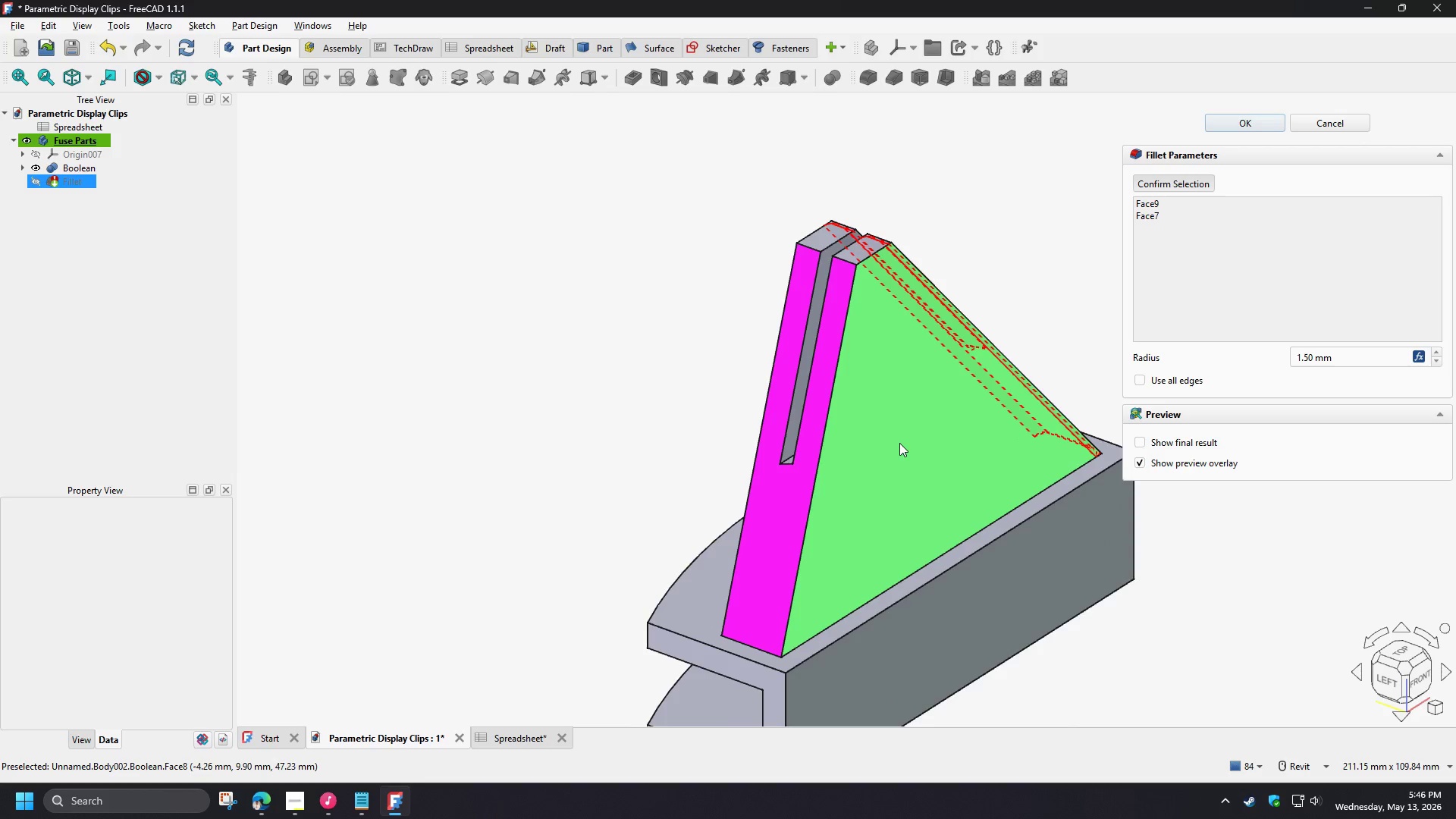 
left_click([899, 443])
 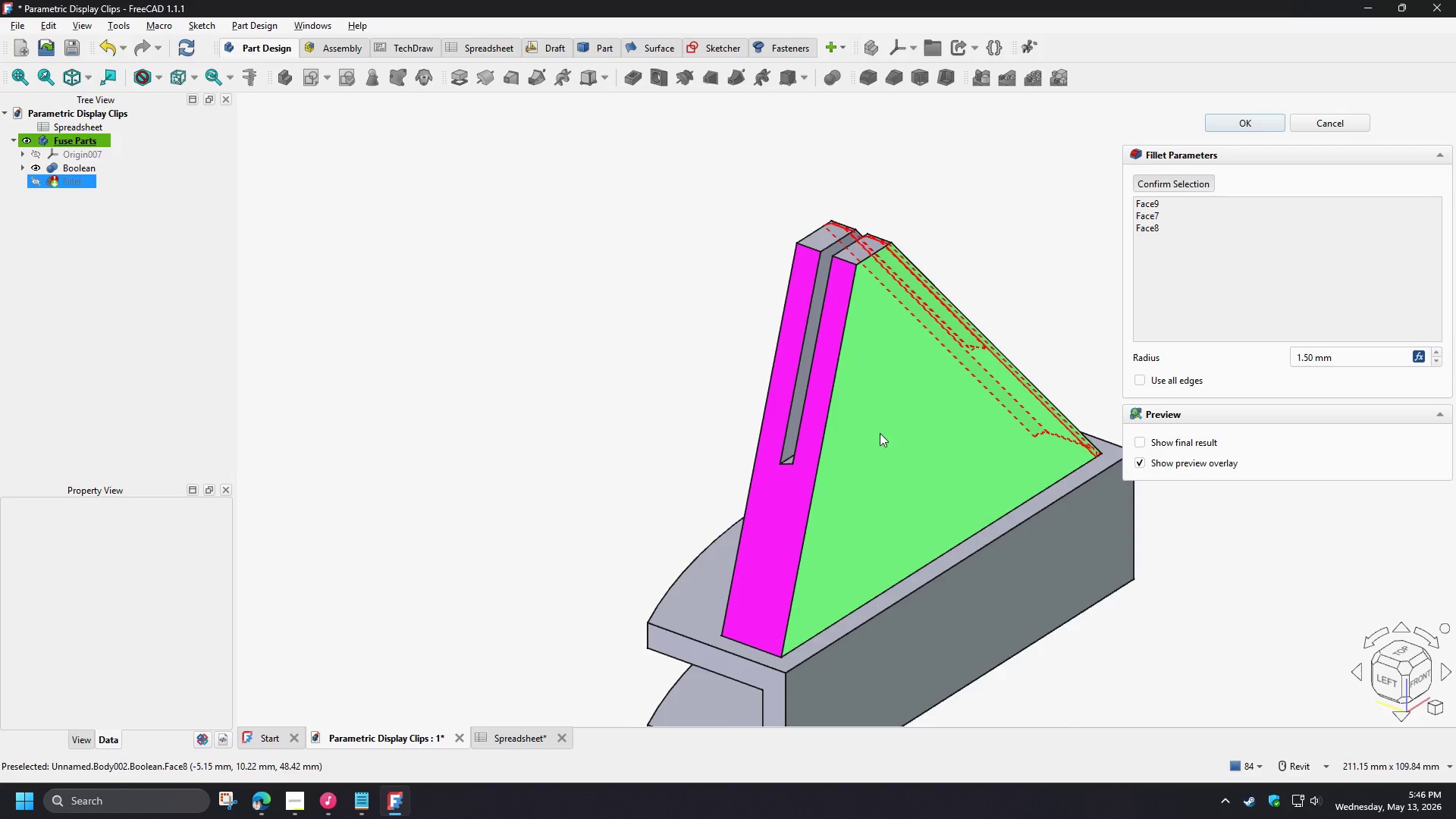 
hold_key(key=ShiftLeft, duration=0.84)
 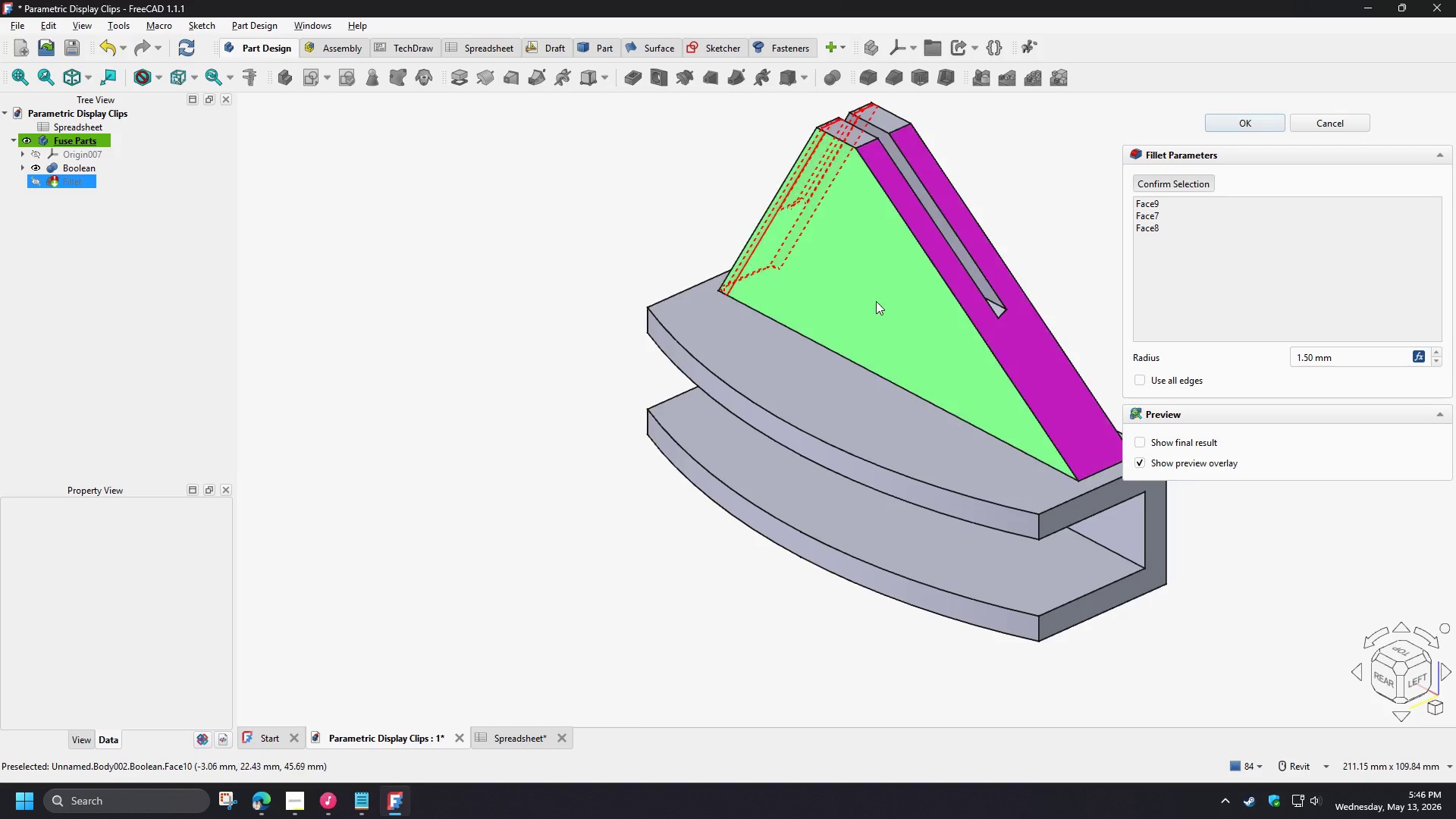 
left_click([876, 301])
 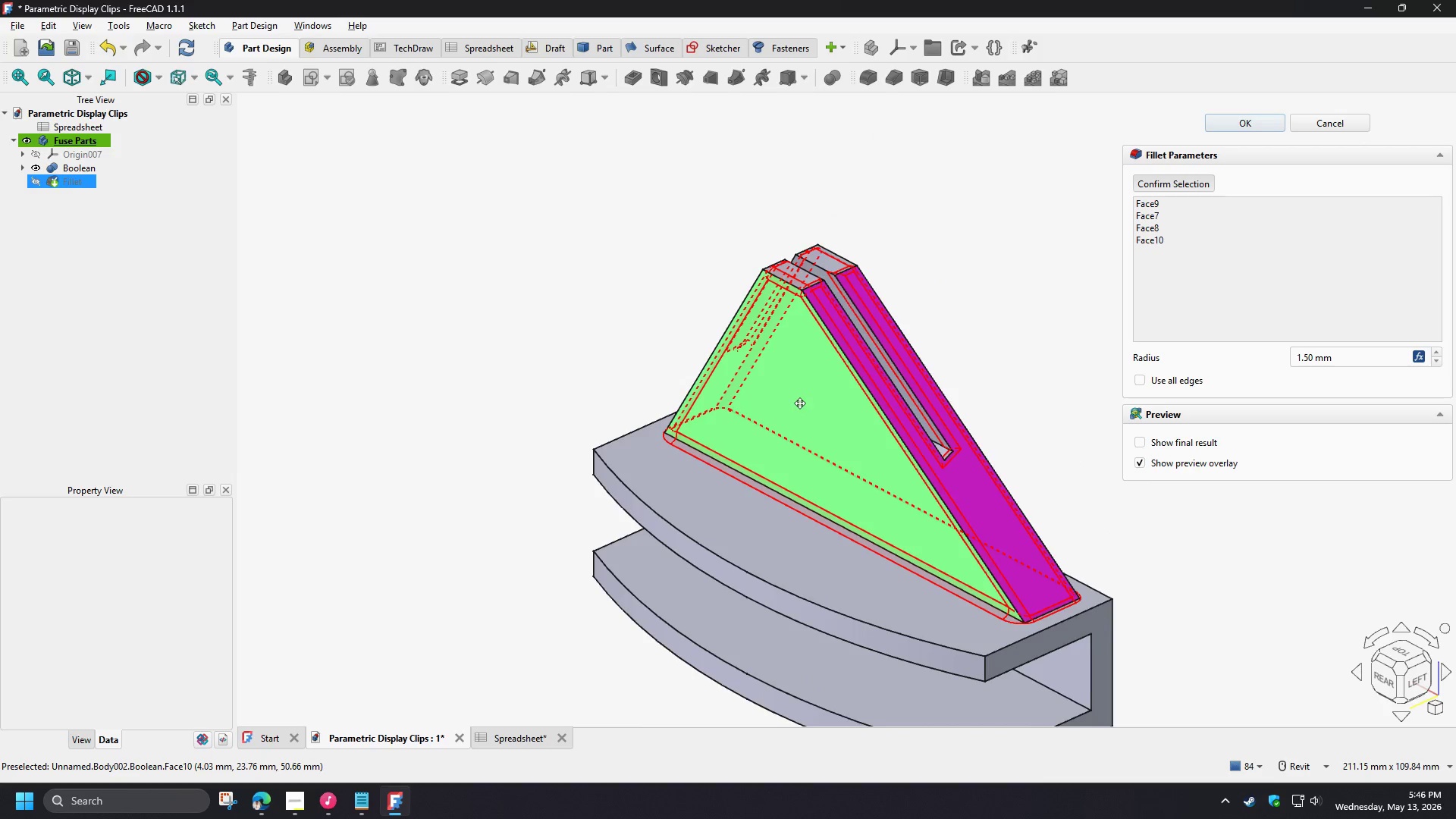 
hold_key(key=ShiftLeft, duration=0.91)
 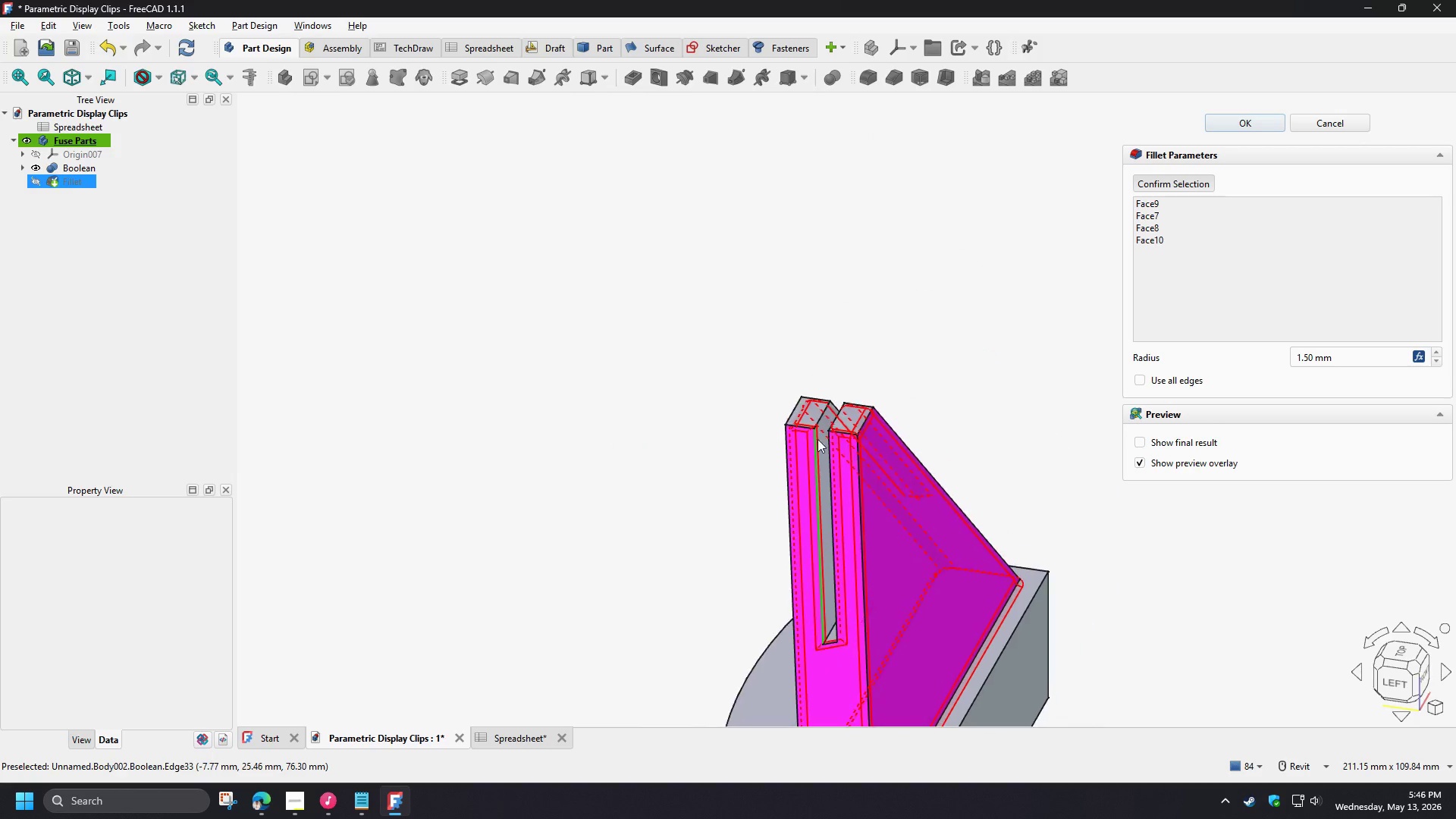 
scroll: coordinate [814, 400], scroll_direction: up, amount: 6.0
 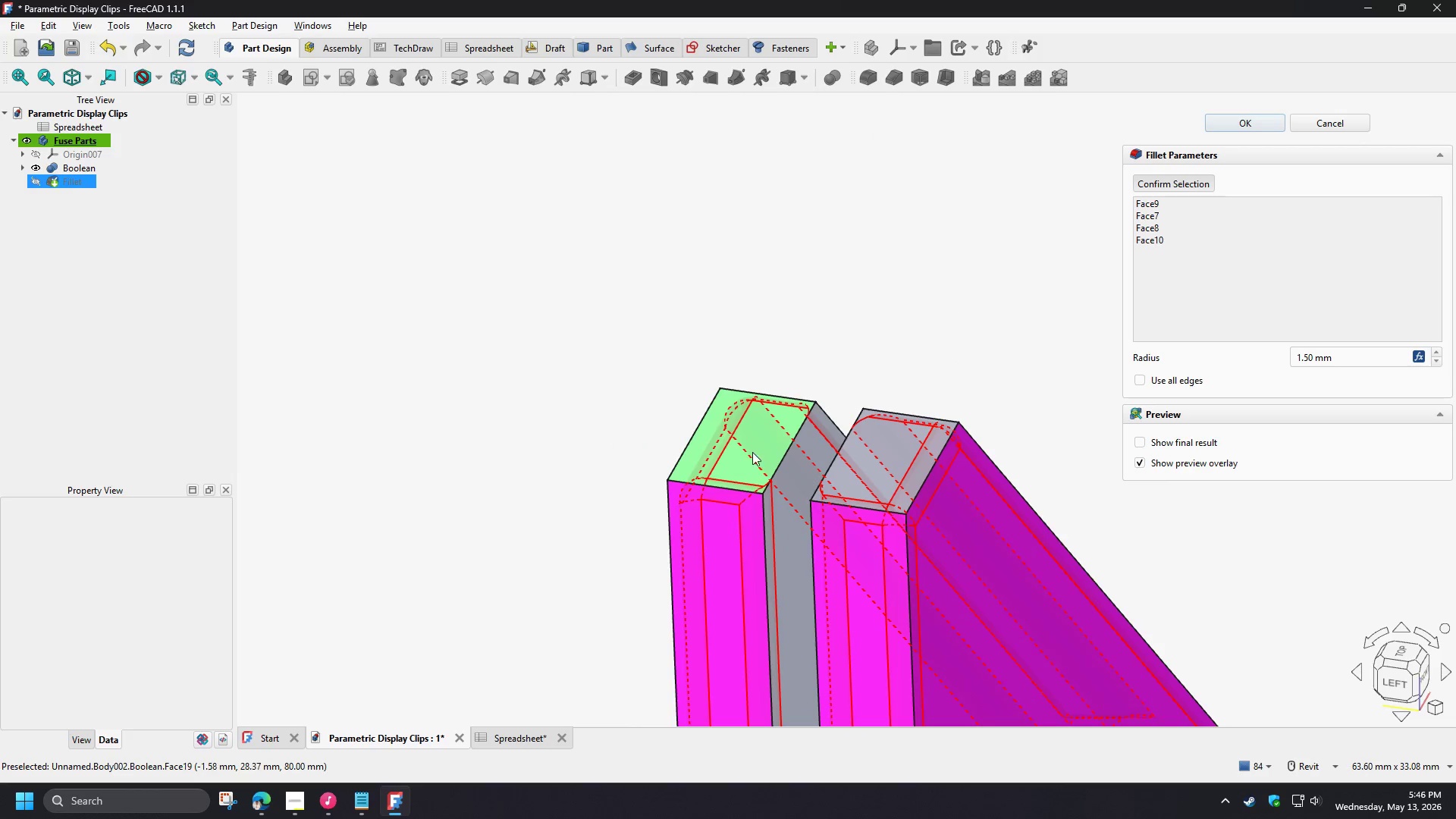 
left_click([755, 446])
 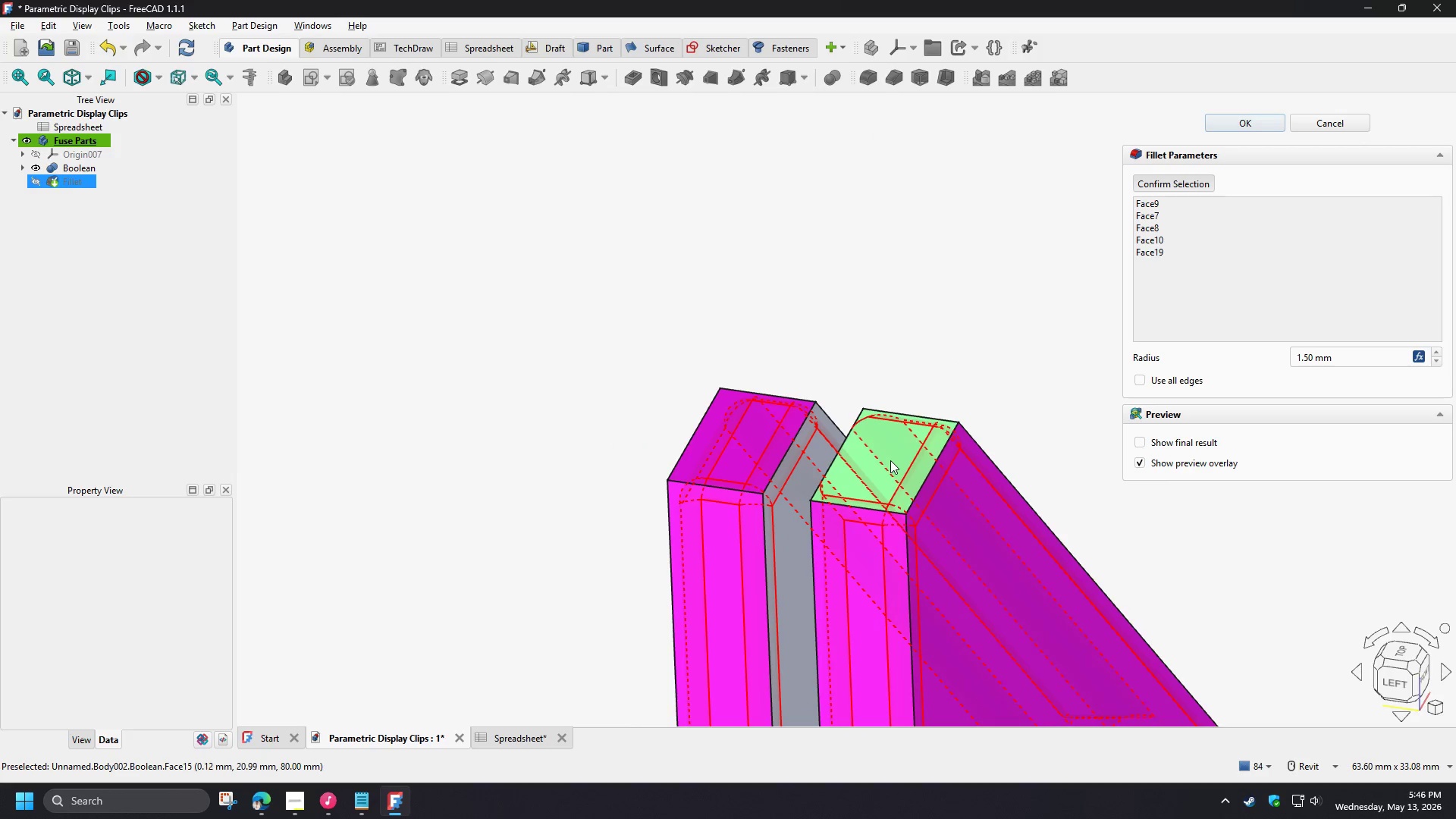 
left_click([890, 460])
 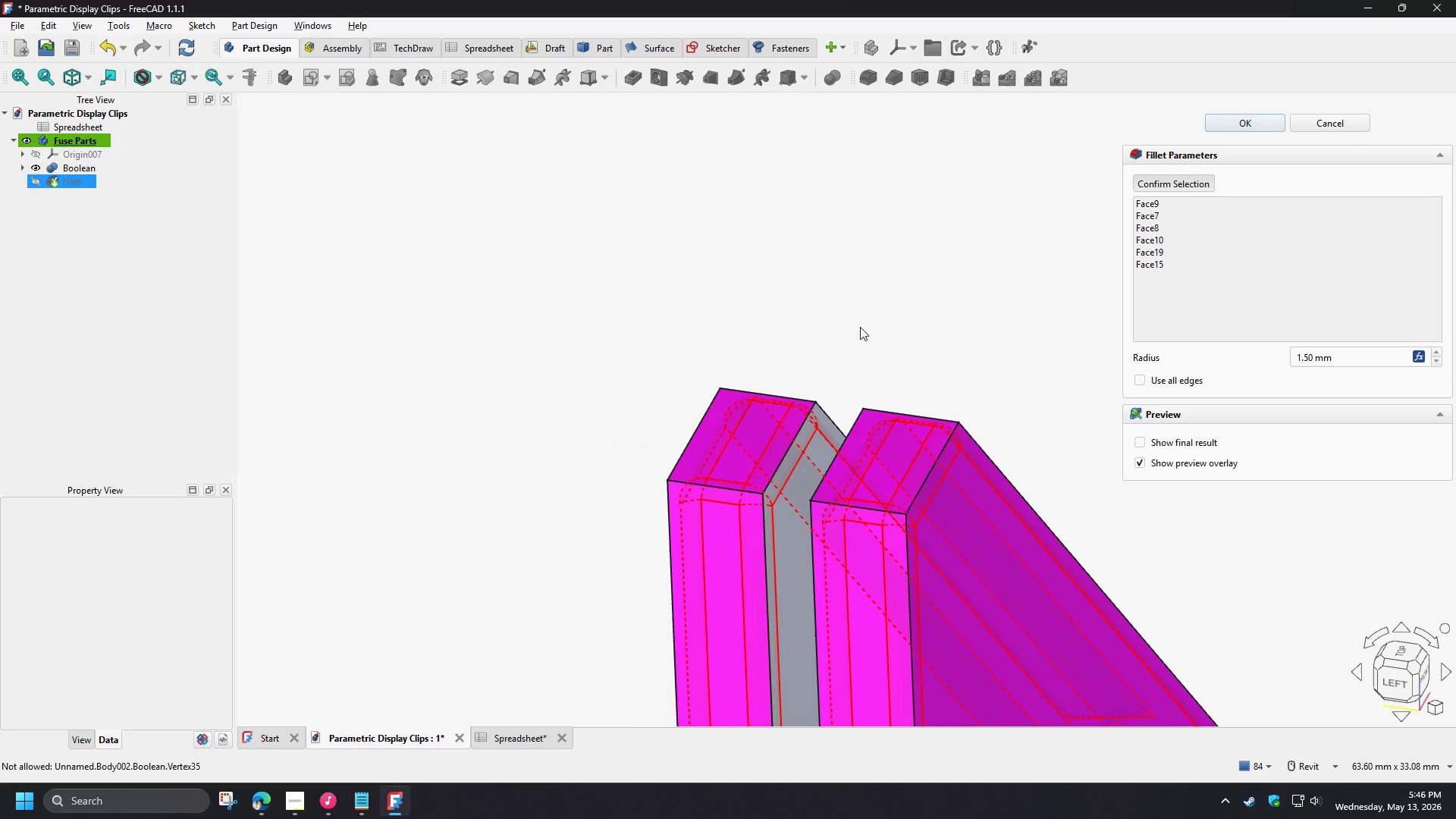 
scroll: coordinate [870, 284], scroll_direction: down, amount: 6.0
 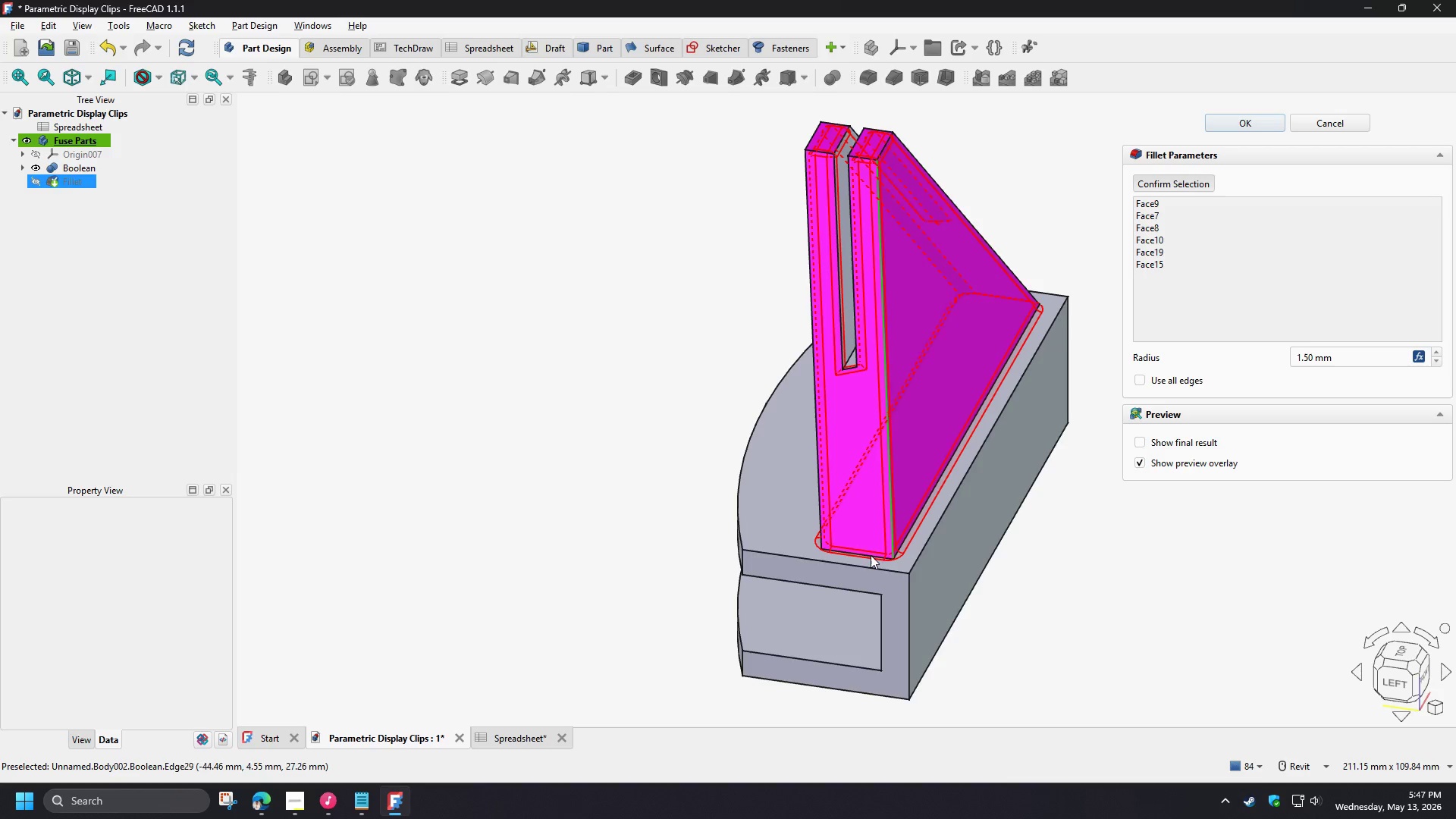 
hold_key(key=ShiftLeft, duration=1.22)
 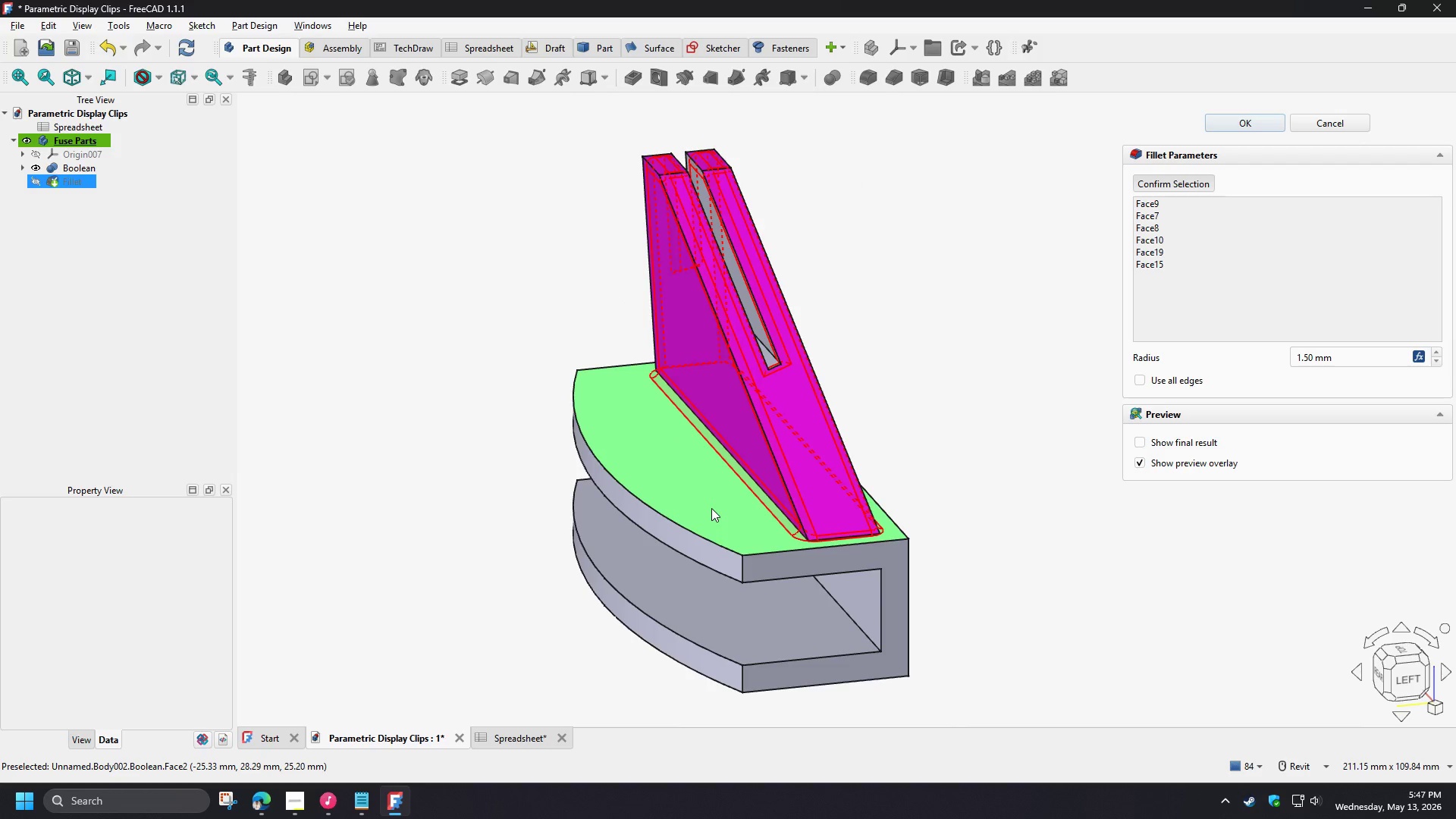 
left_click([711, 508])
 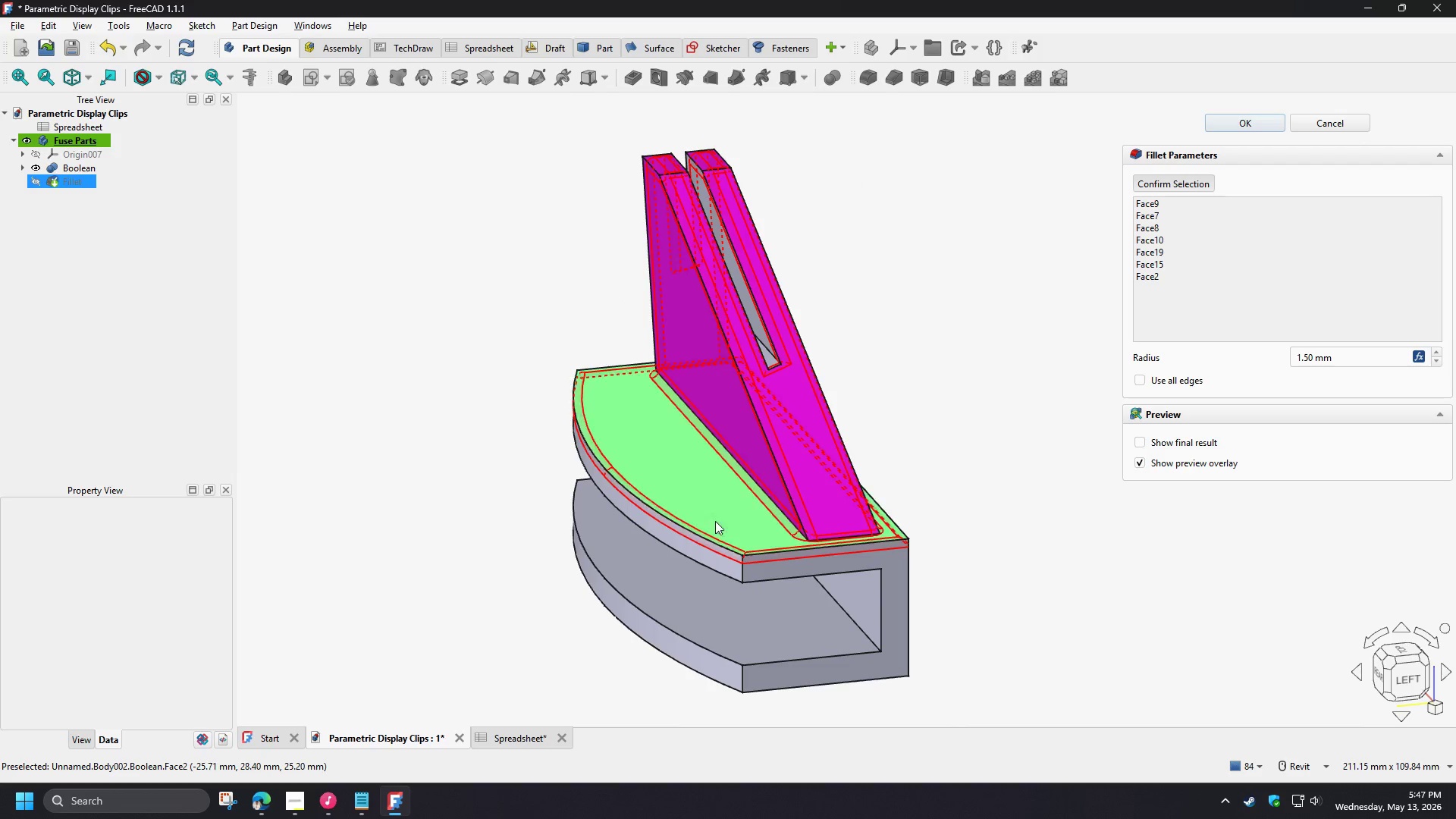 
hold_key(key=ShiftLeft, duration=0.95)
 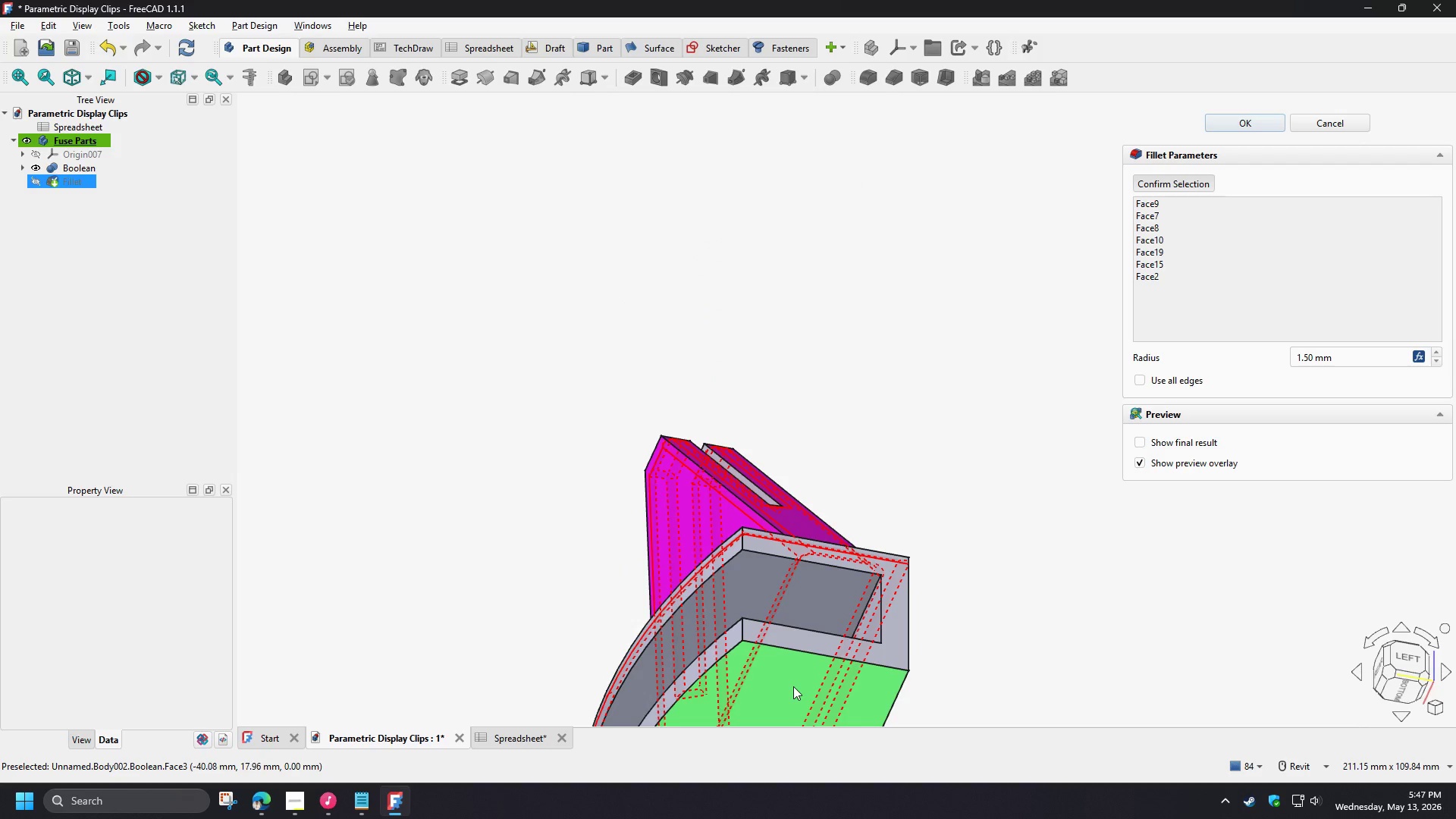 
left_click([793, 686])
 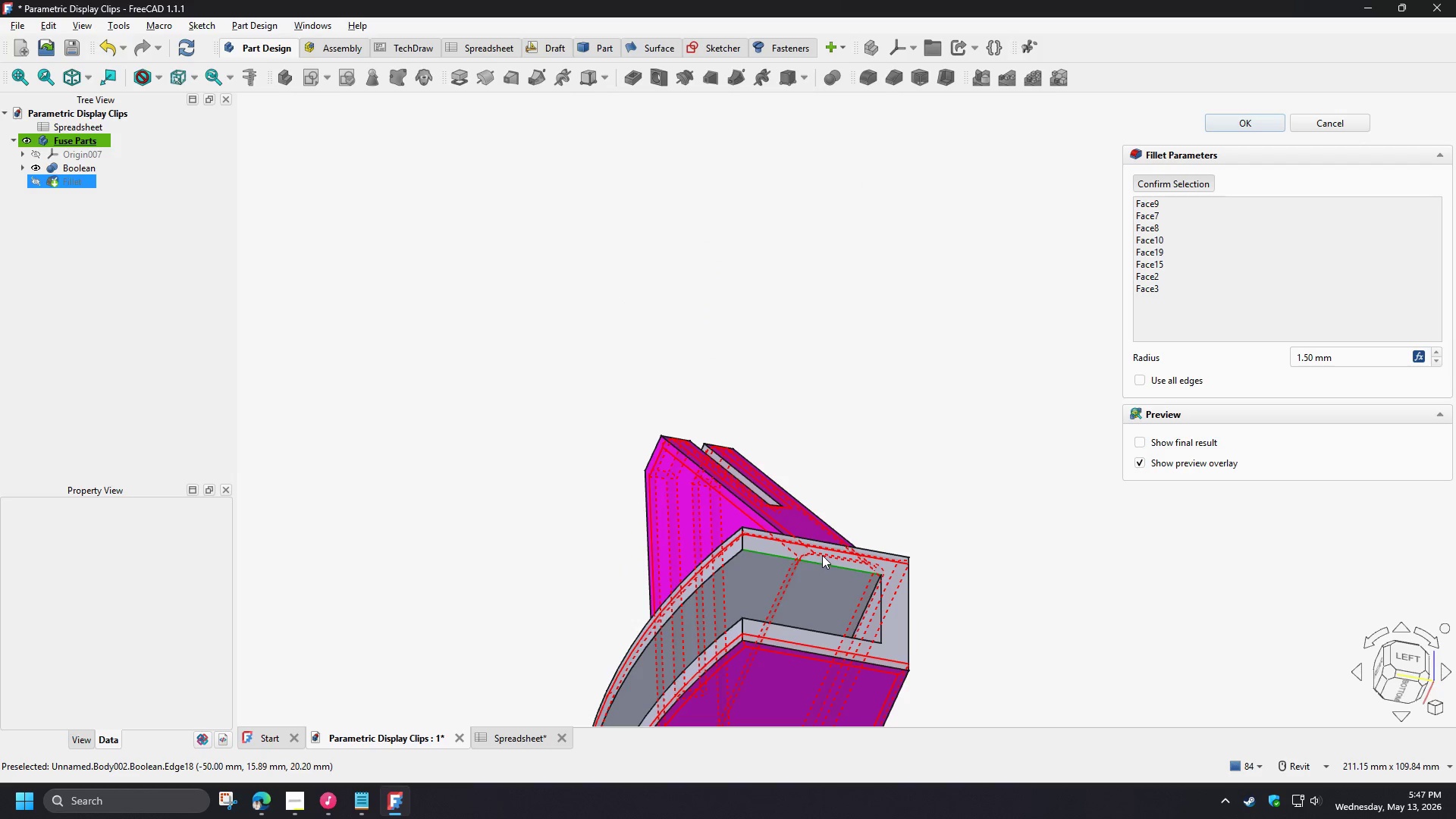 
hold_key(key=ShiftLeft, duration=1.19)
 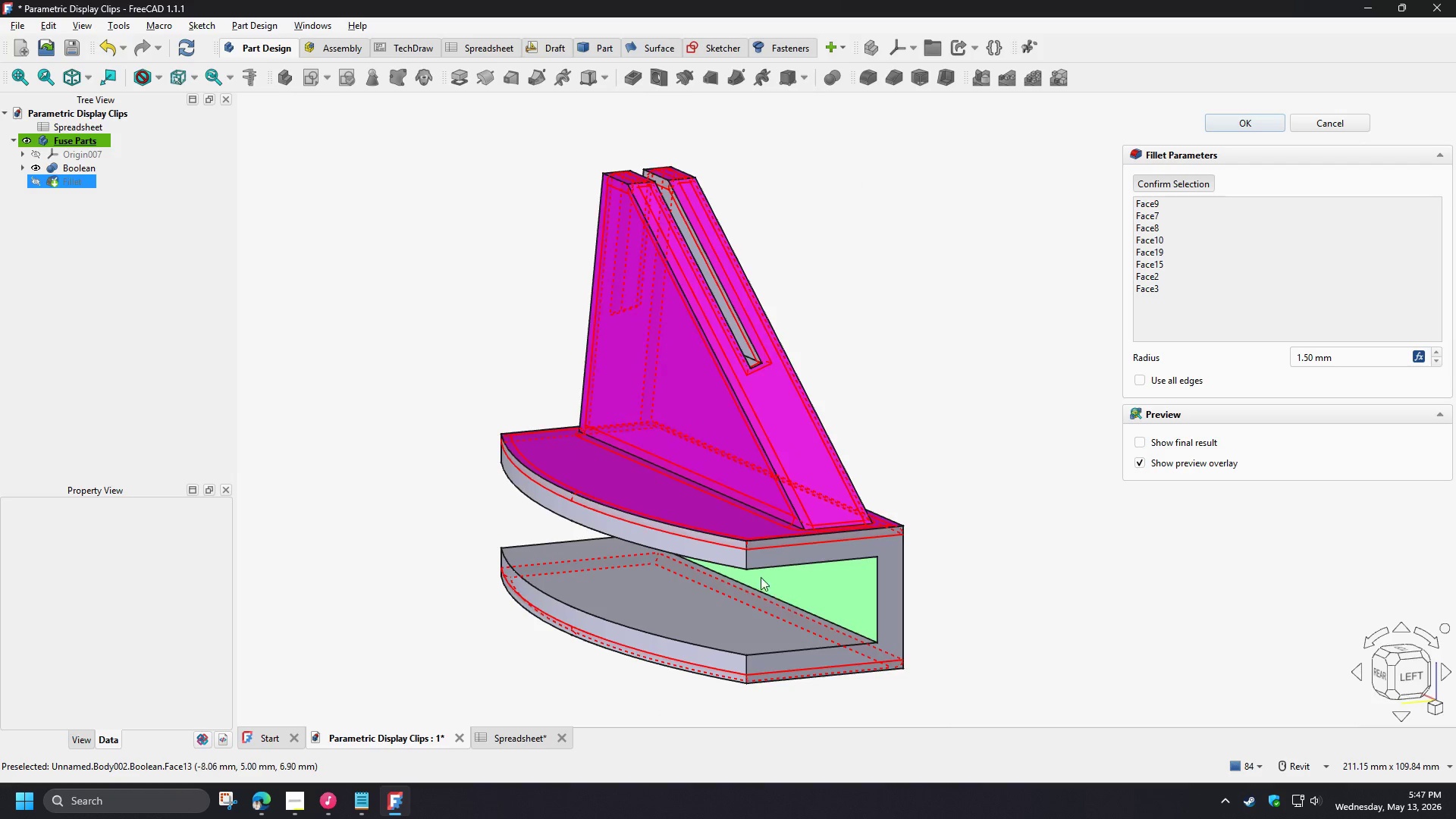 
scroll: coordinate [761, 577], scroll_direction: up, amount: 3.0
 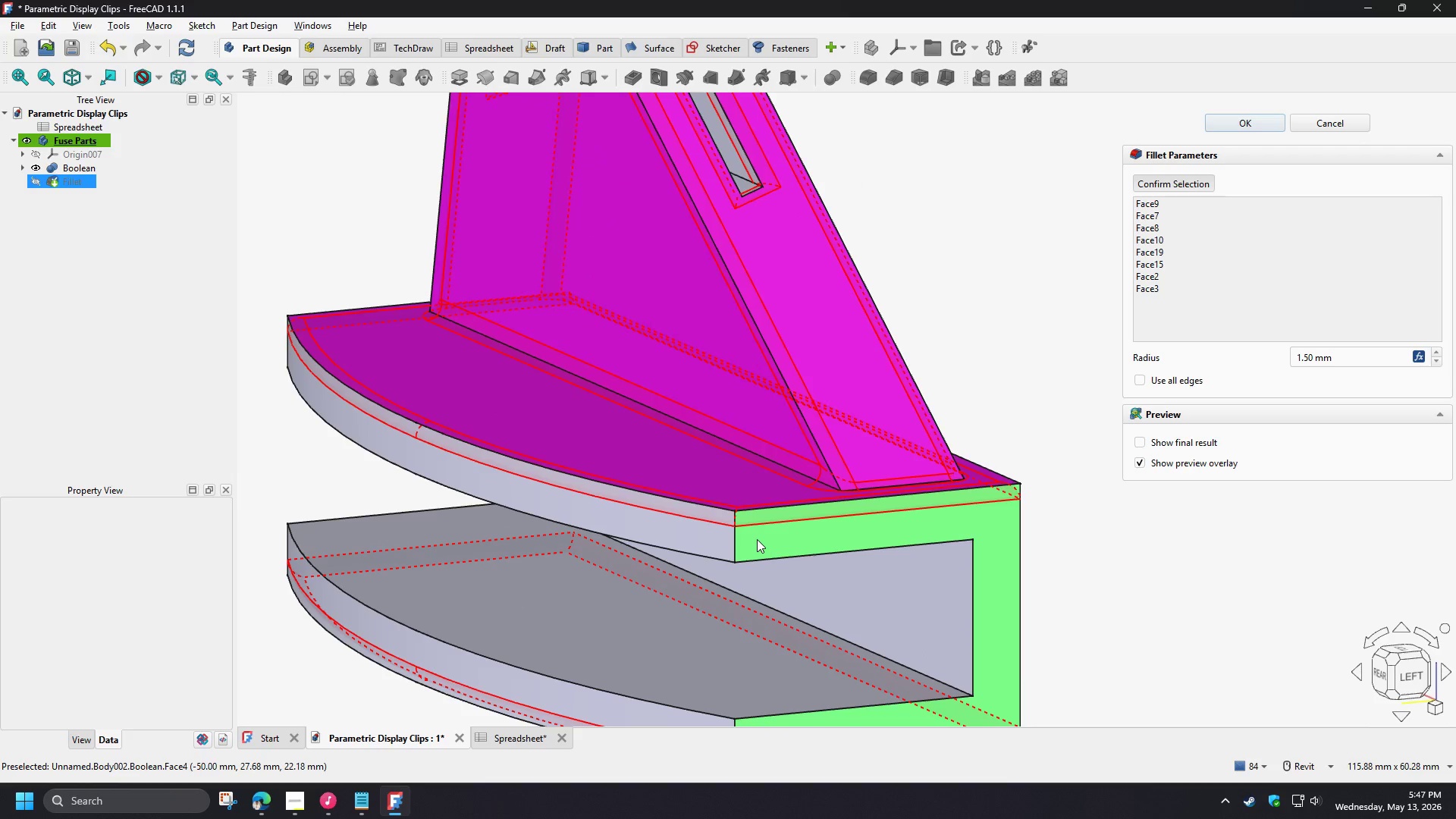 
left_click([757, 539])
 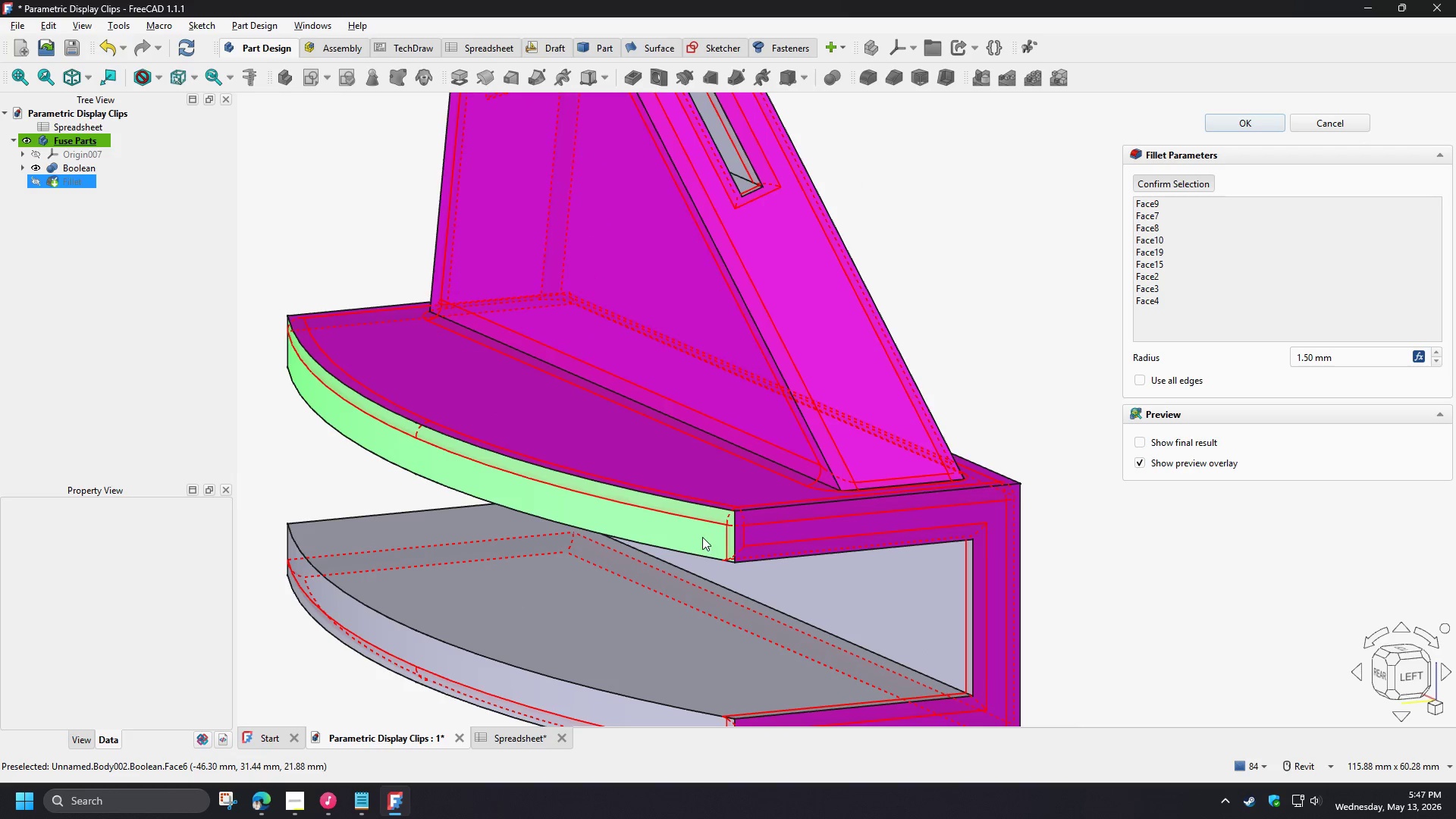 
left_click([698, 536])
 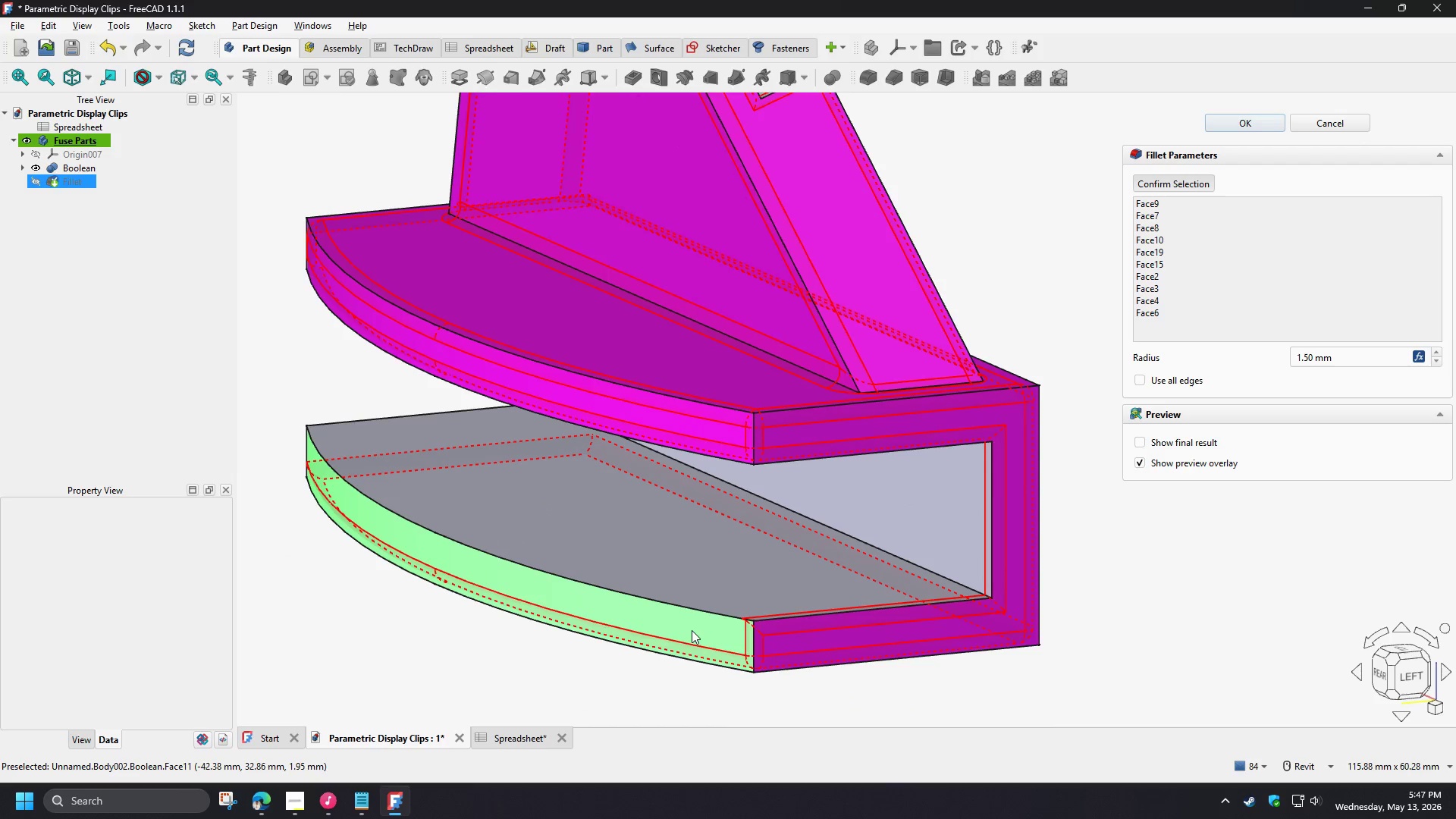 
left_click([691, 627])
 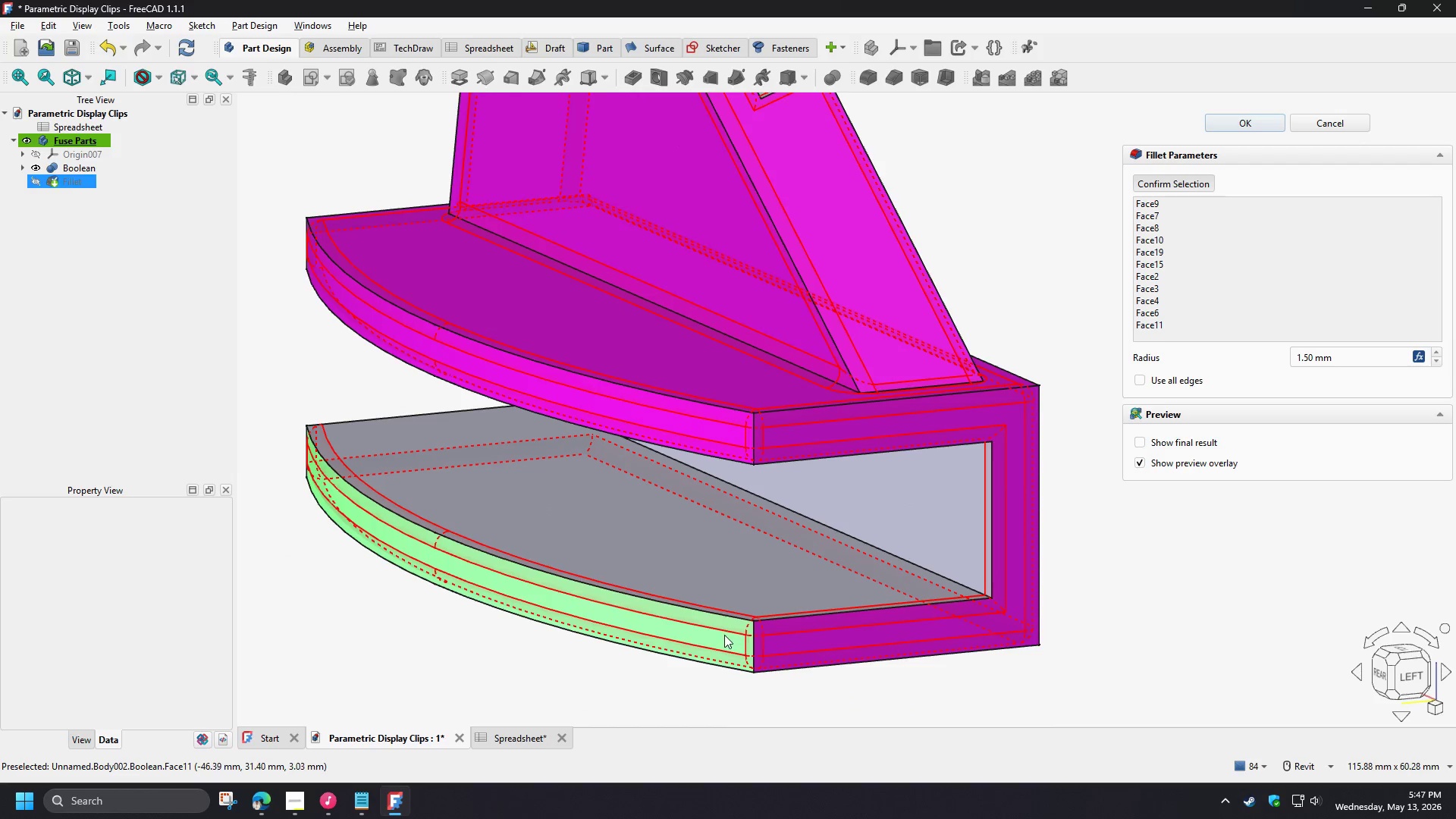 
hold_key(key=ShiftLeft, duration=1.06)
 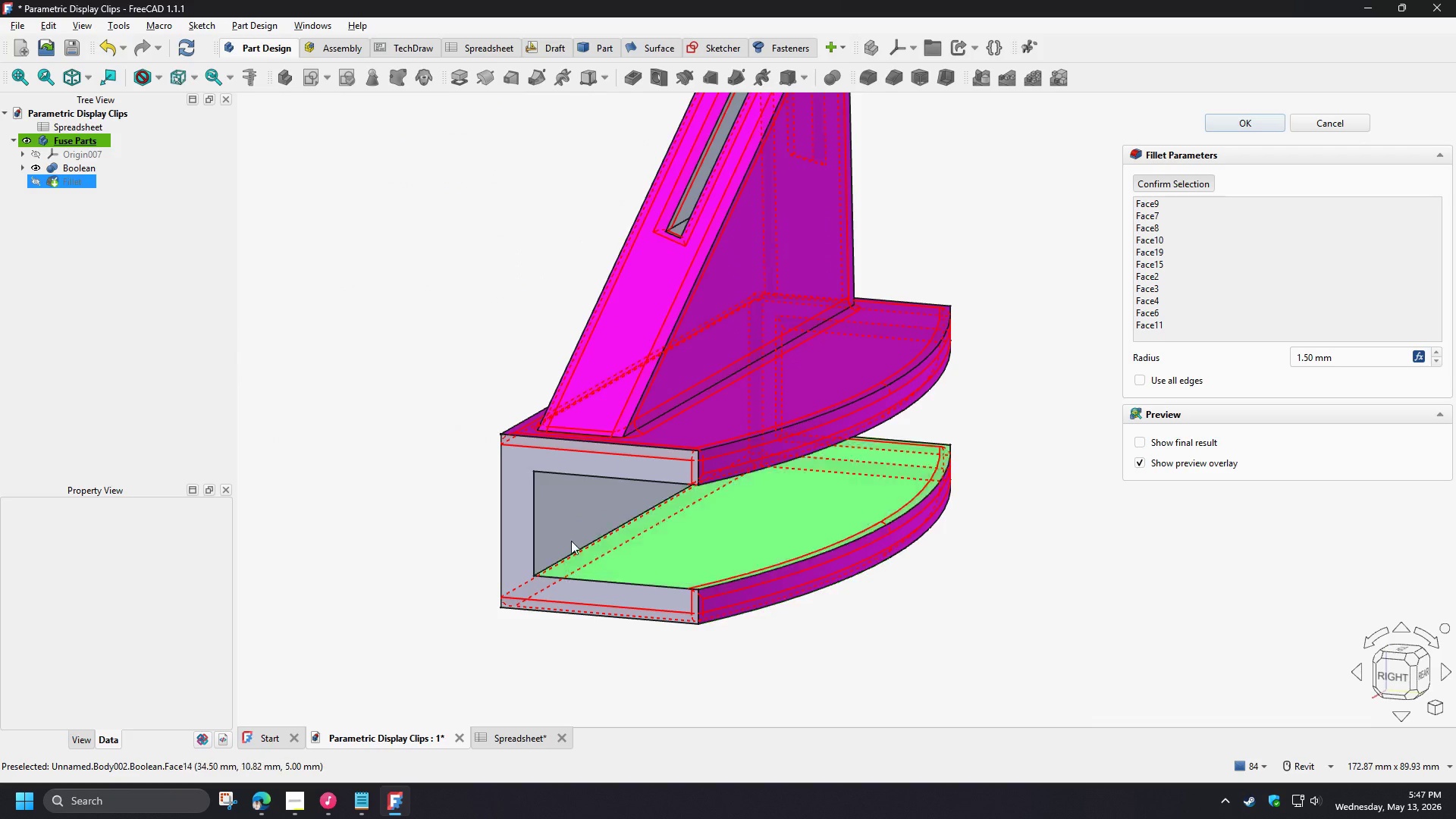 
scroll: coordinate [727, 635], scroll_direction: down, amount: 2.0
 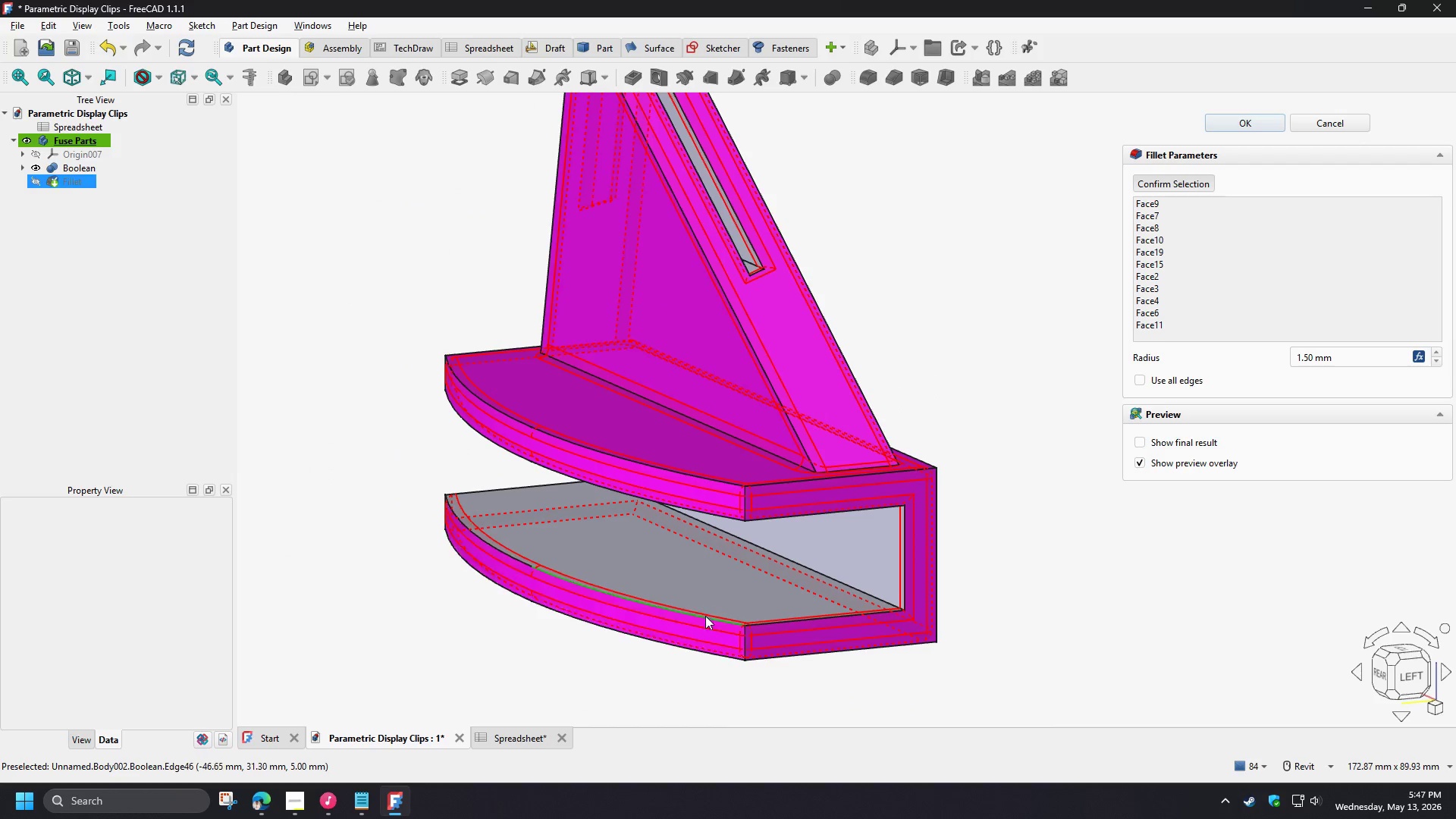 
scroll: coordinate [532, 481], scroll_direction: up, amount: 1.0
 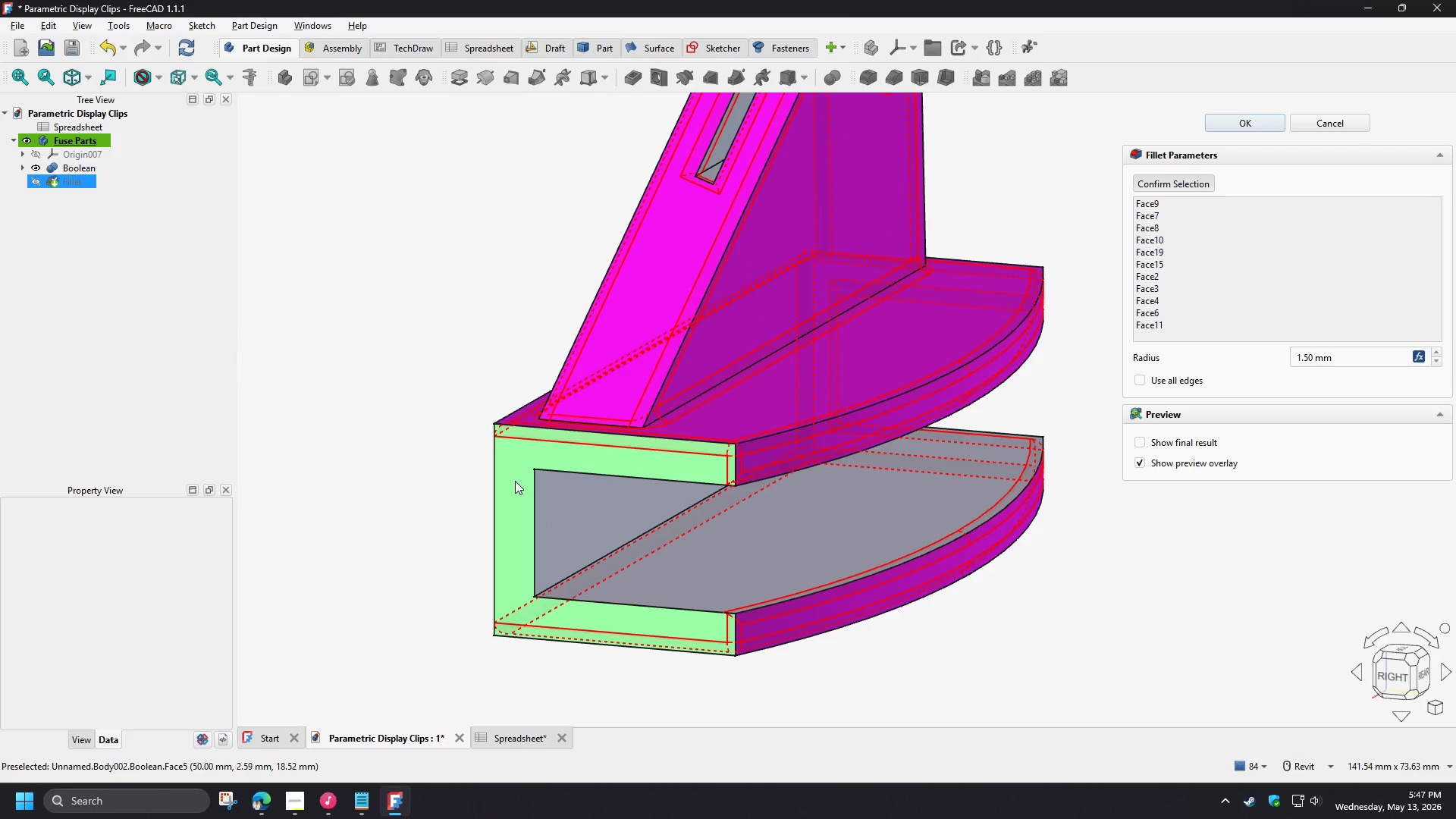 
left_click([515, 481])
 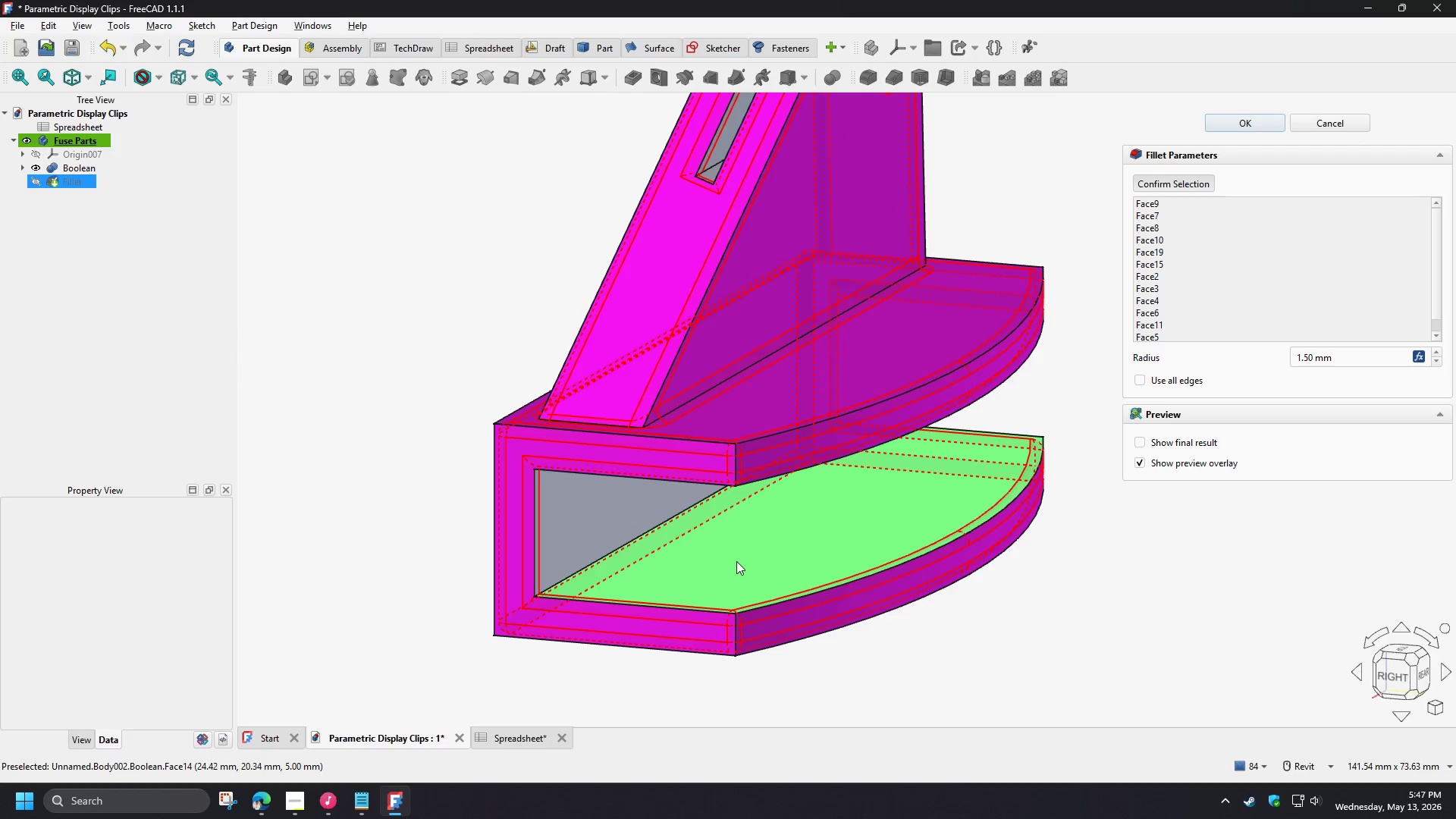 
hold_key(key=ShiftLeft, duration=1.24)
 